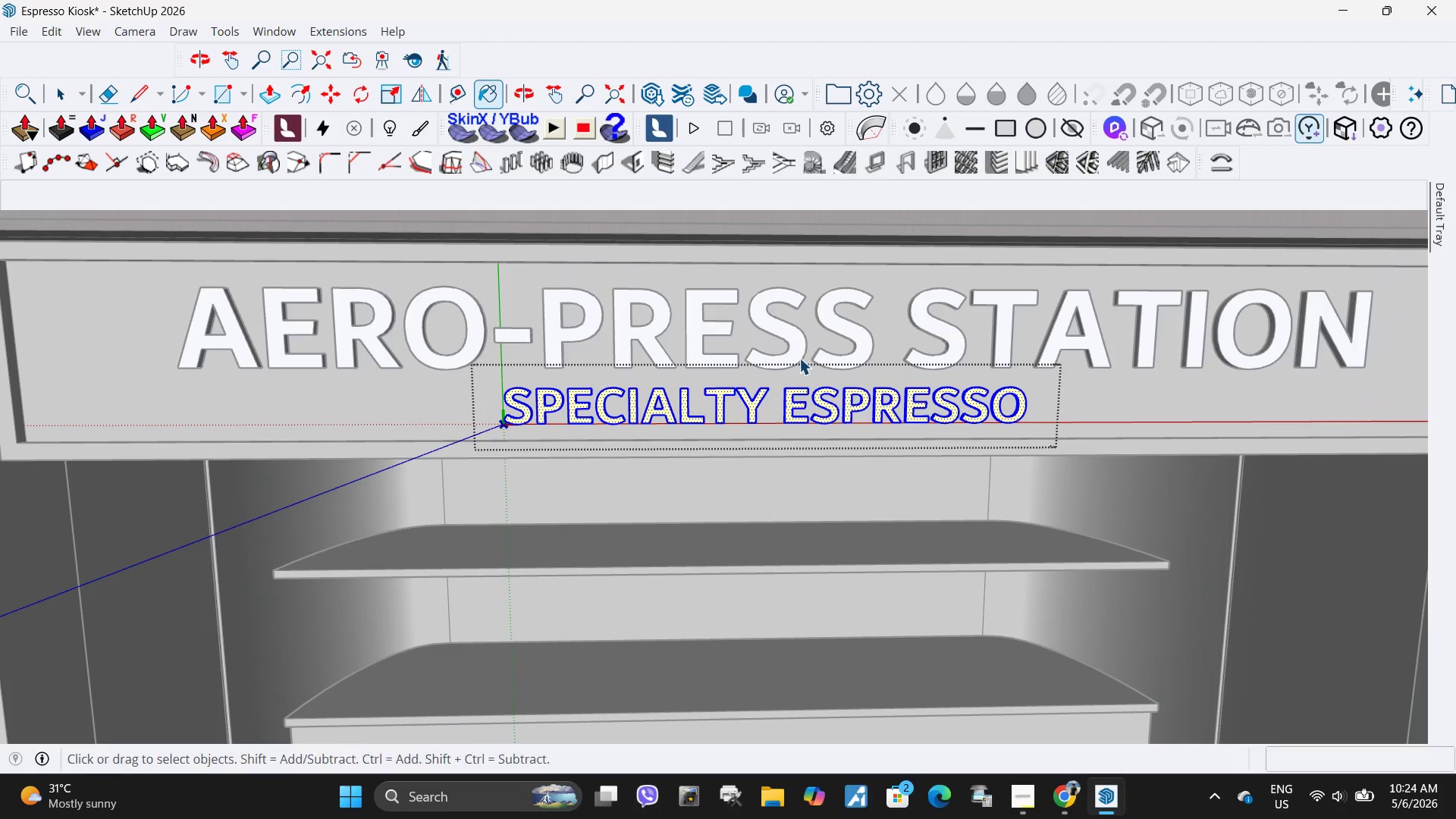 
key(Escape)
 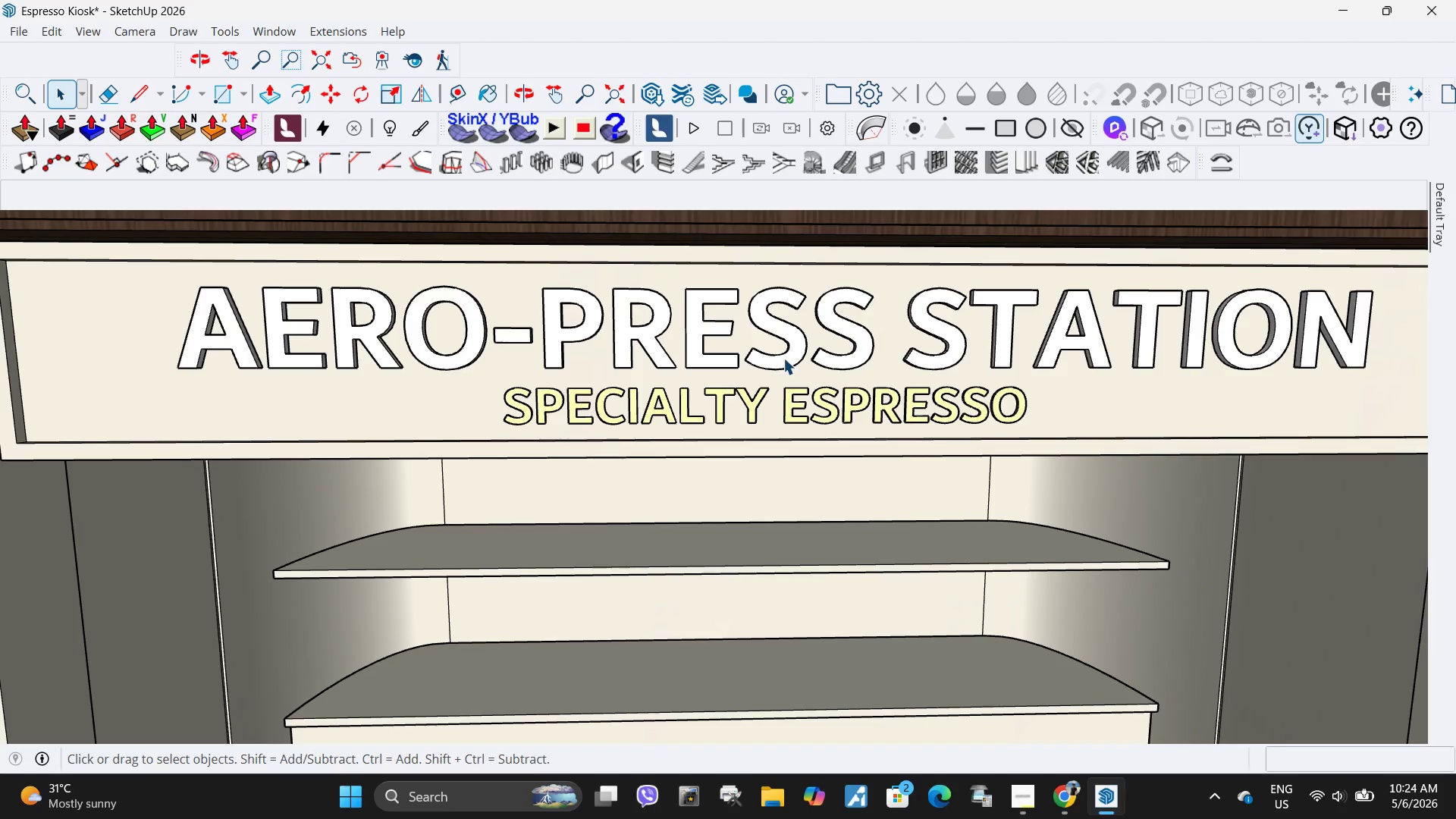 
double_click([783, 358])
 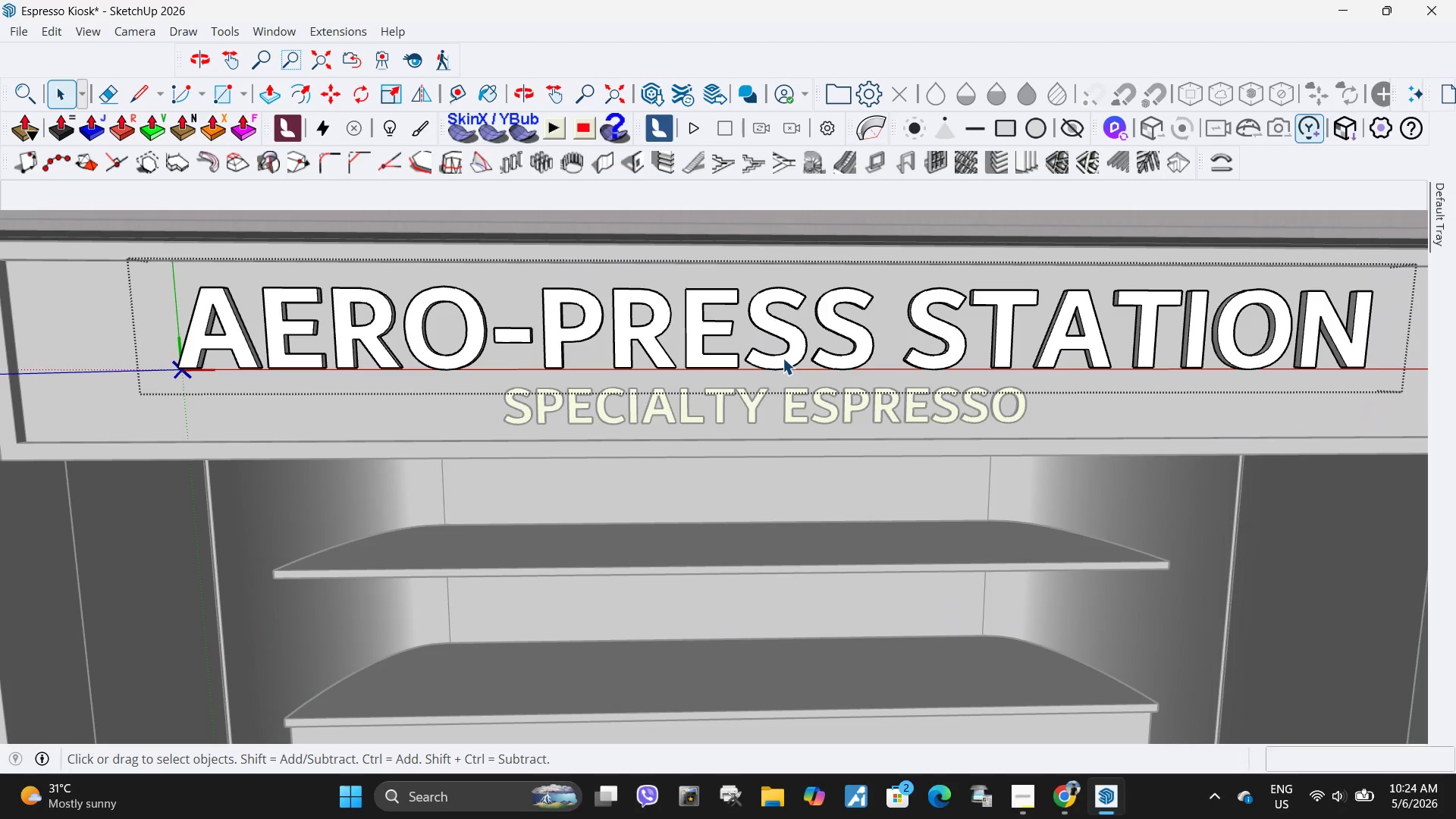 
triple_click([783, 358])
 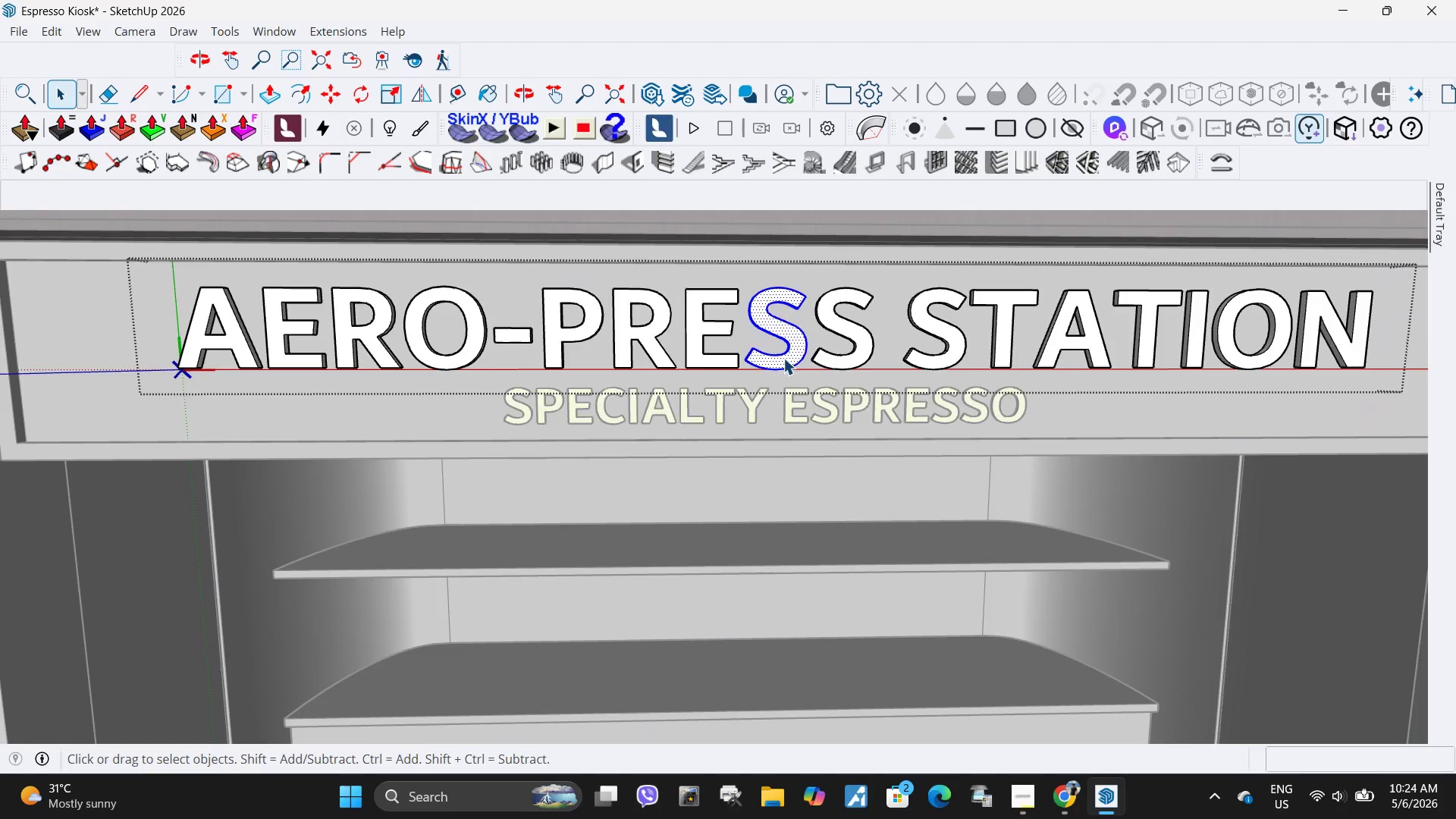 
scroll: coordinate [788, 365], scroll_direction: down, amount: 6.0
 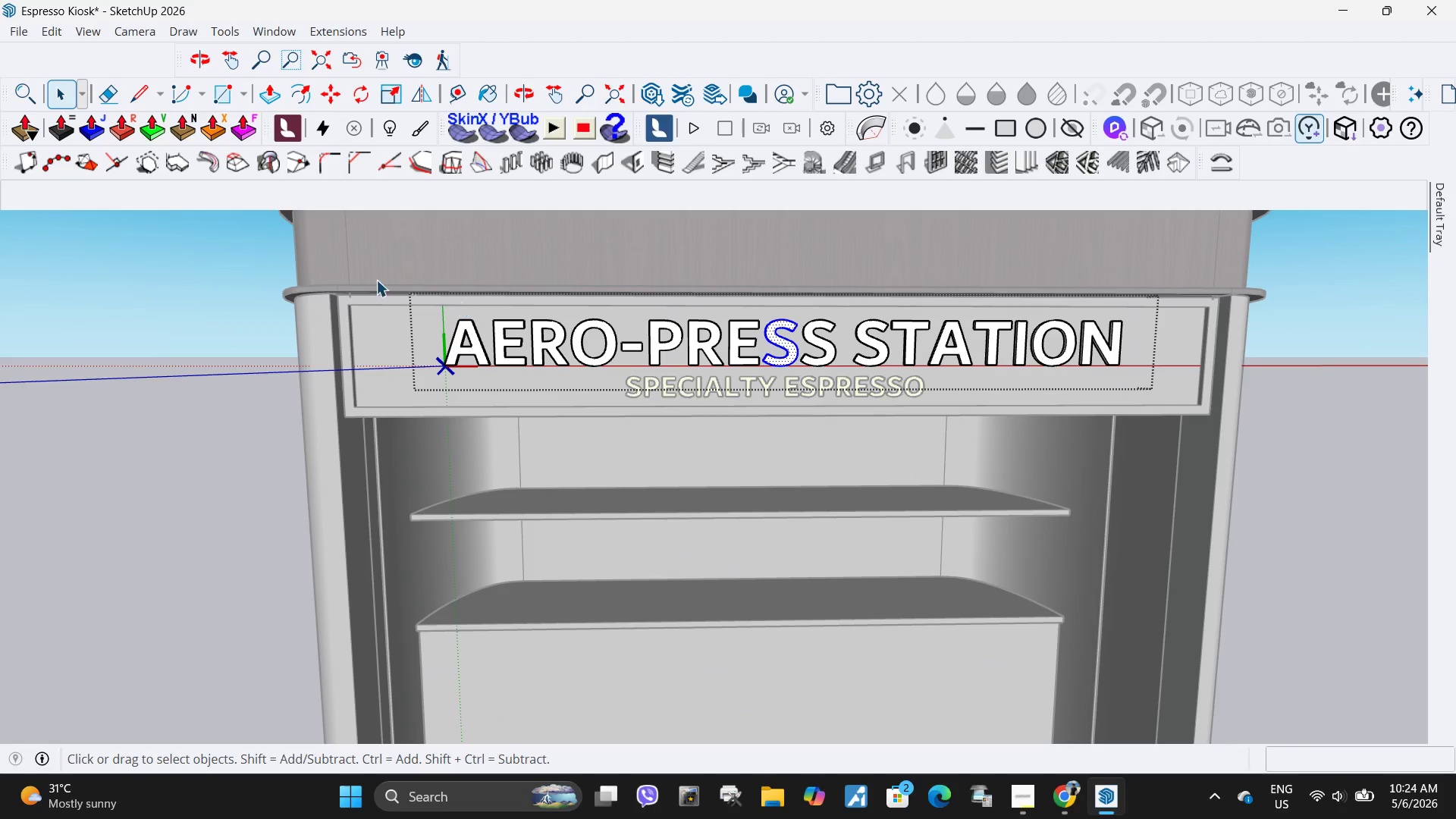 
left_click_drag(start_coordinate=[364, 279], to_coordinate=[1331, 513])
 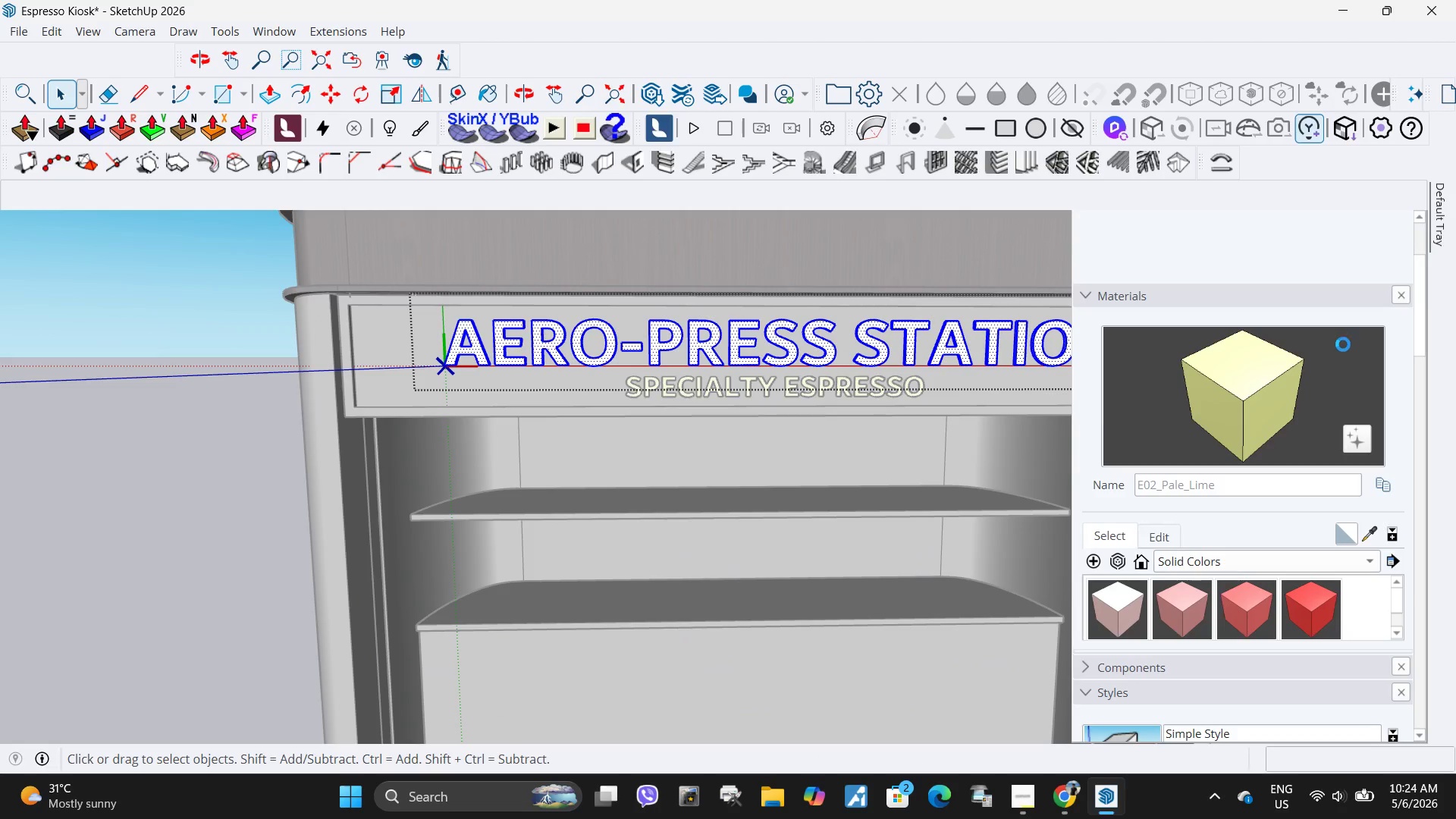 
left_click([1269, 388])
 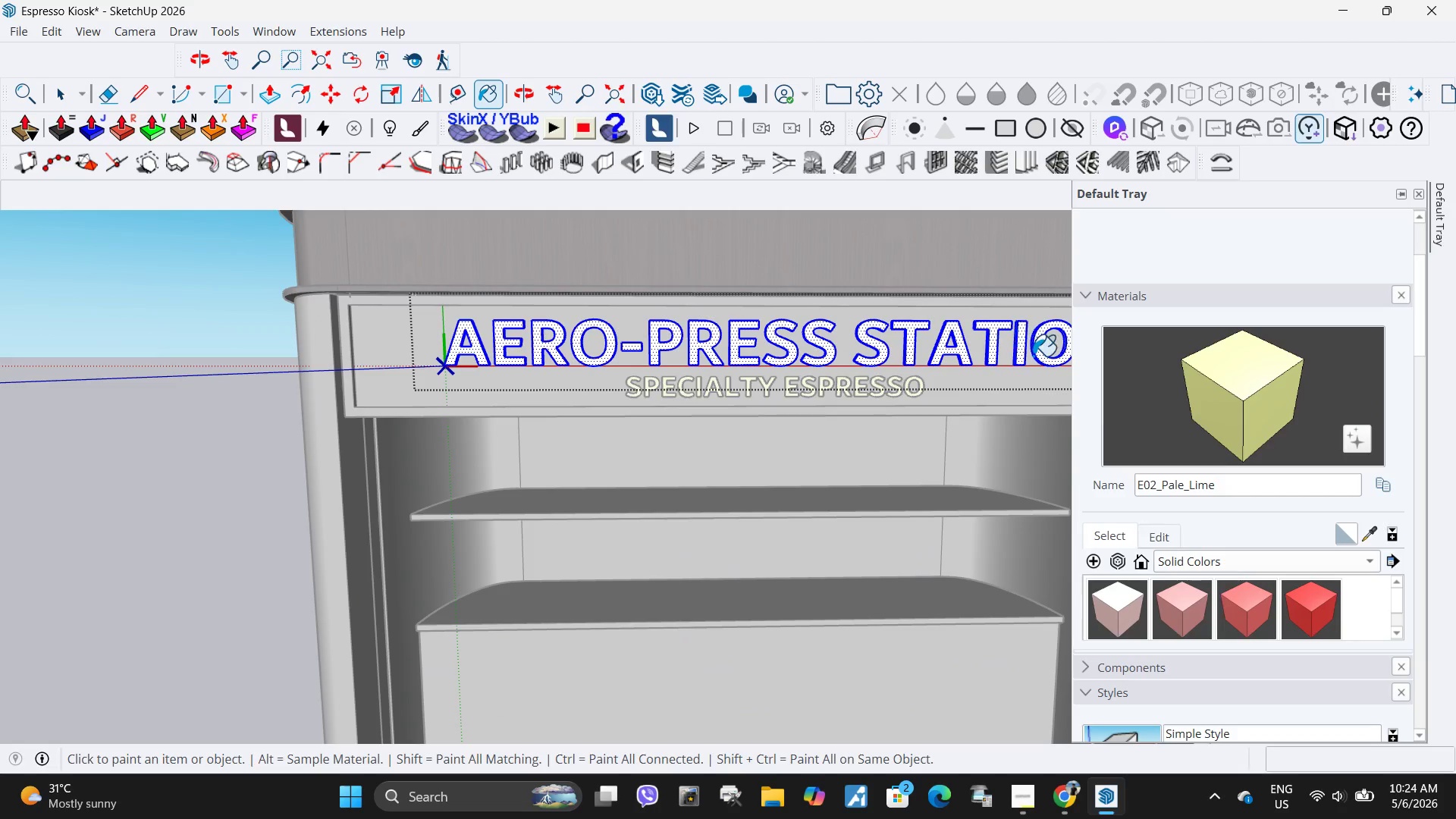 
left_click([1040, 358])
 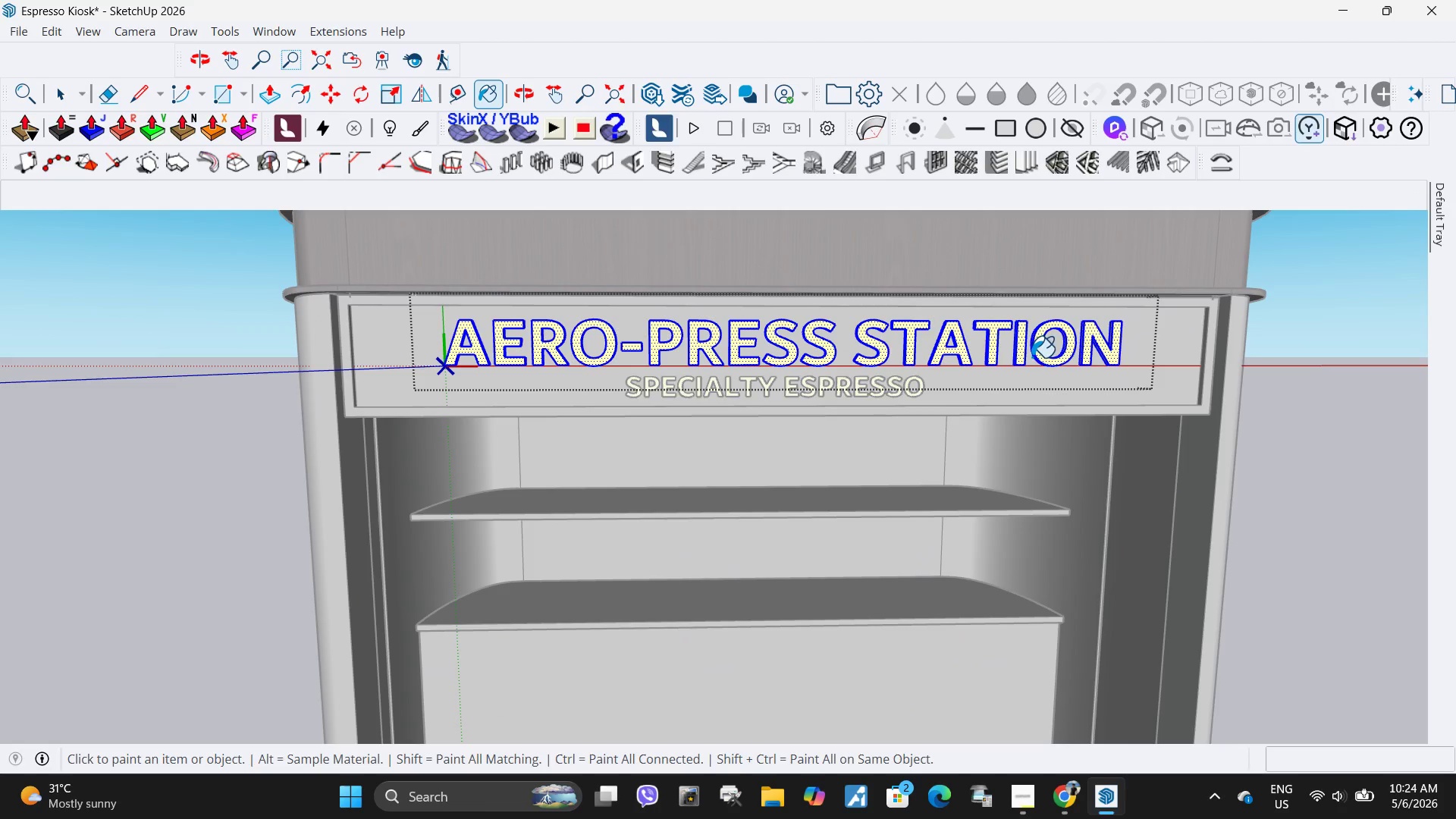 
key(Space)
 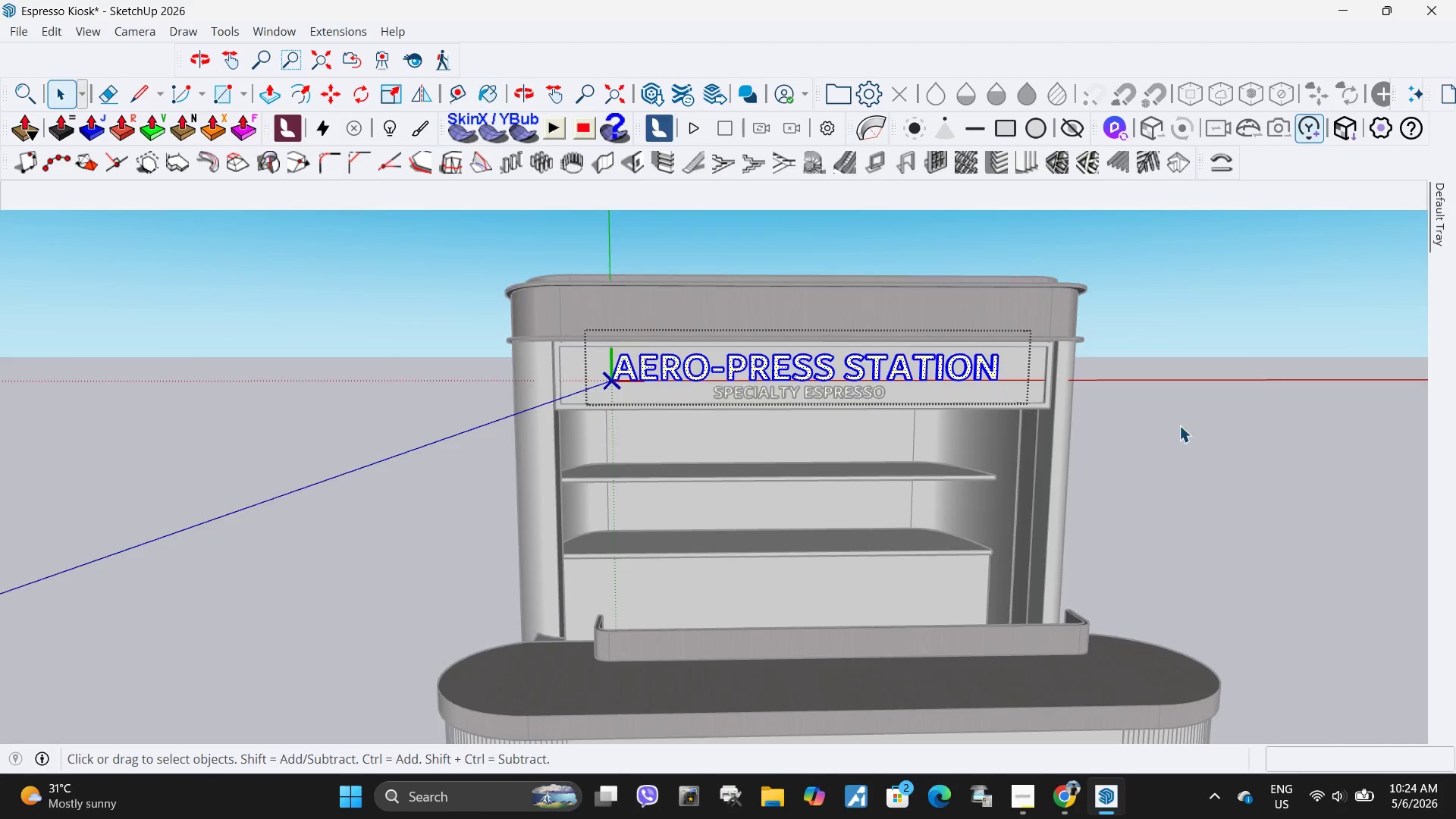 
key(Escape)
 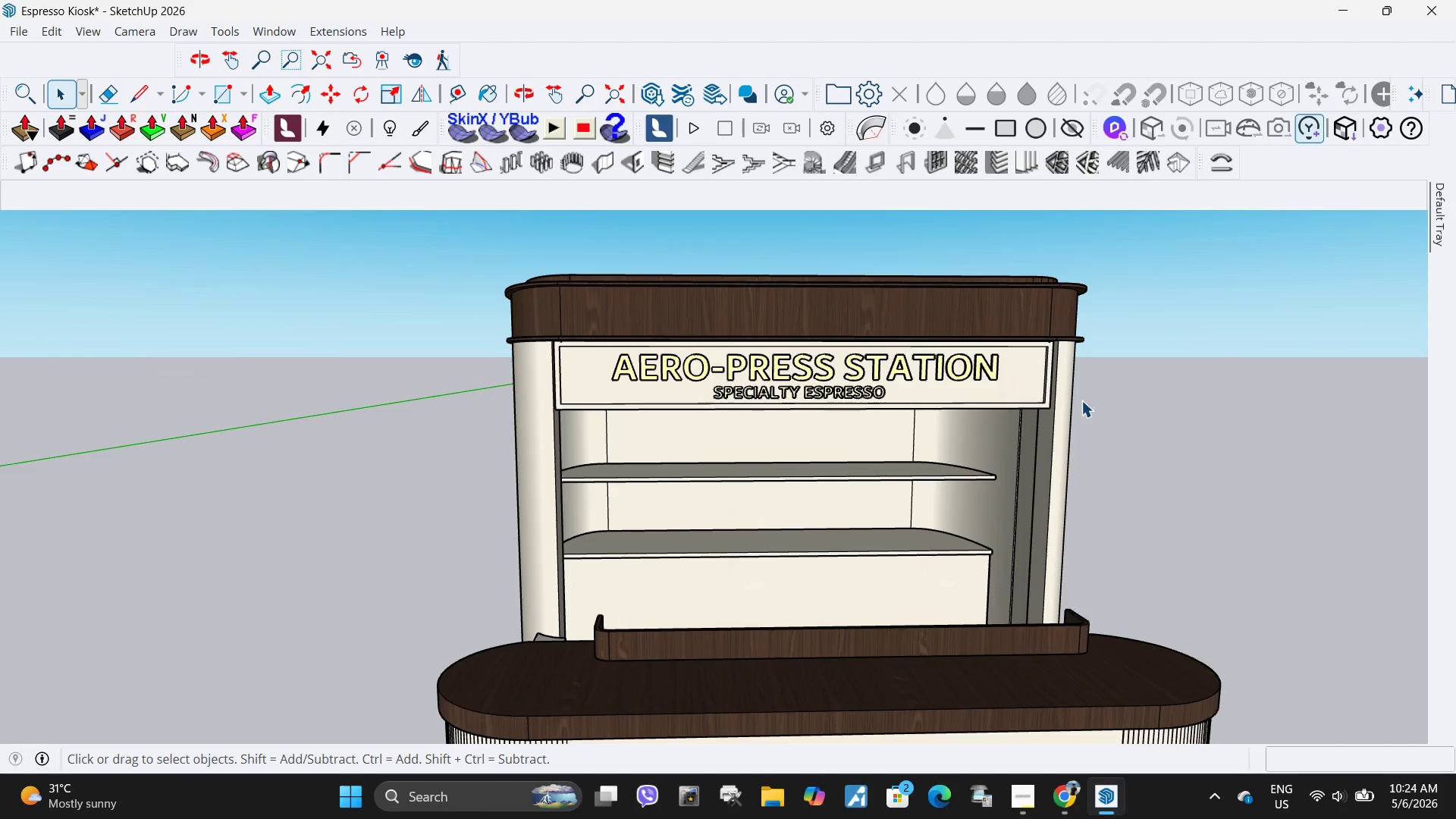 
scroll: coordinate [806, 403], scroll_direction: down, amount: 6.0
 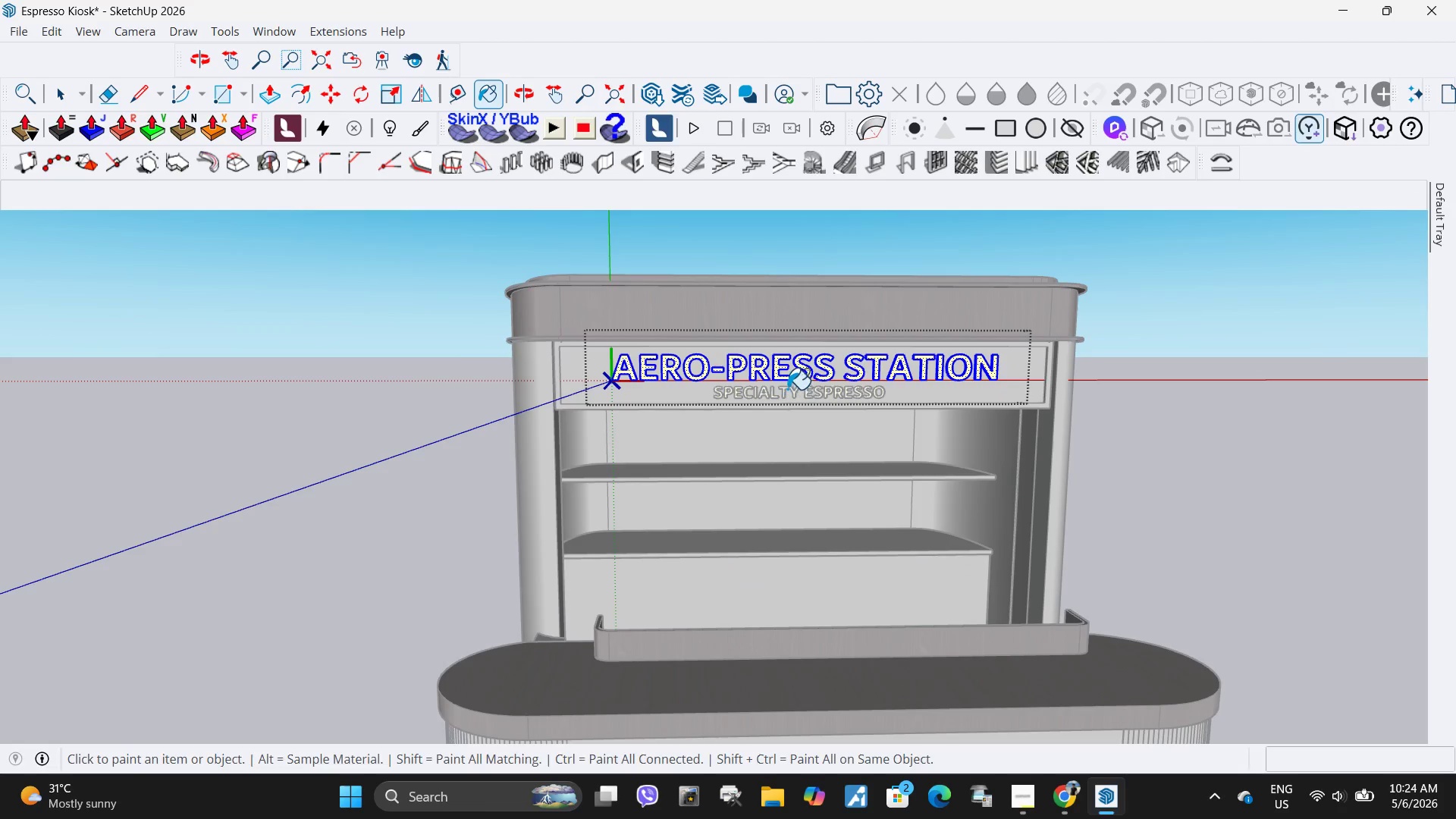 
scroll: coordinate [590, 346], scroll_direction: up, amount: 10.0
 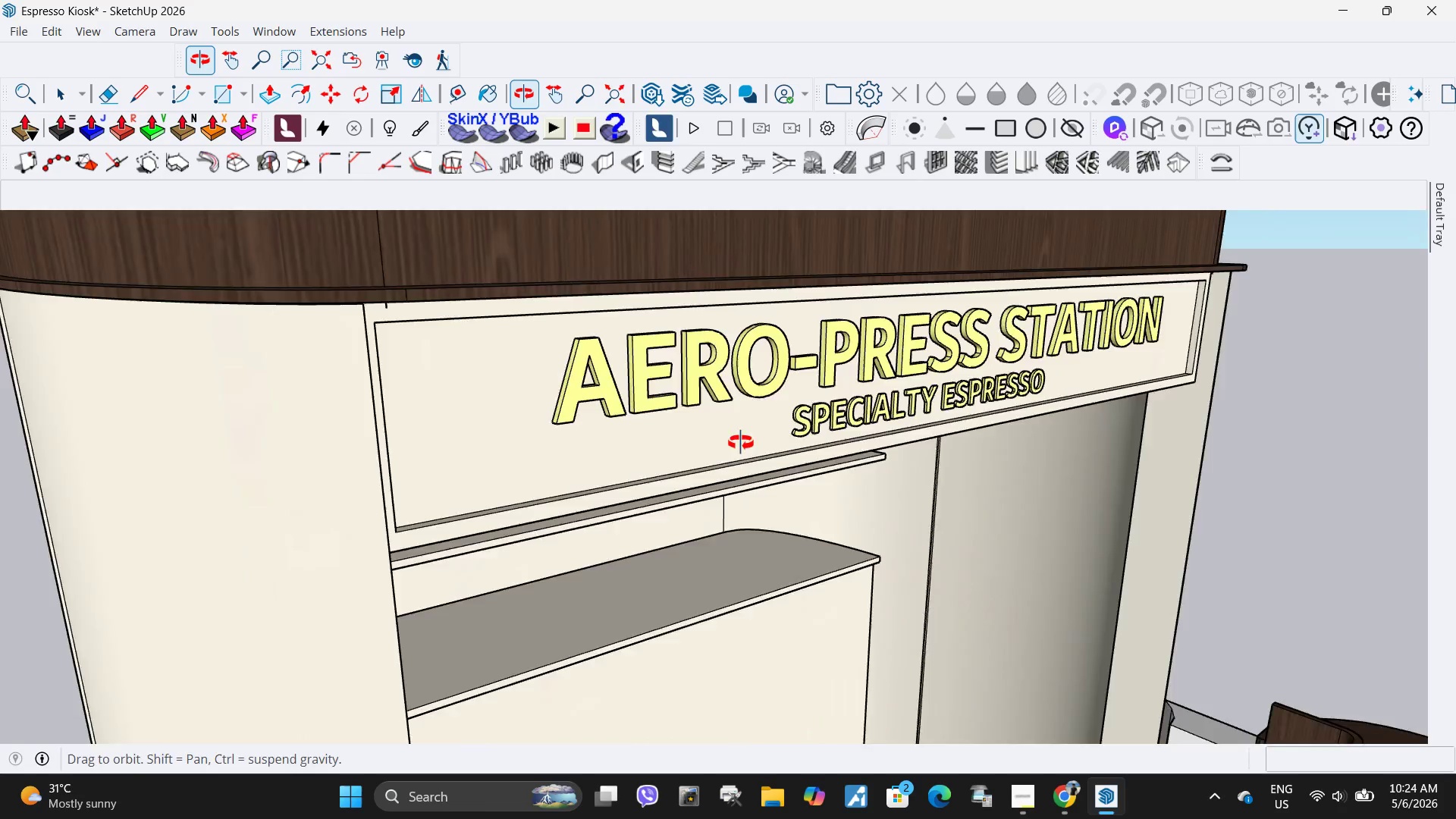 
scroll: coordinate [522, 353], scroll_direction: down, amount: 12.0
 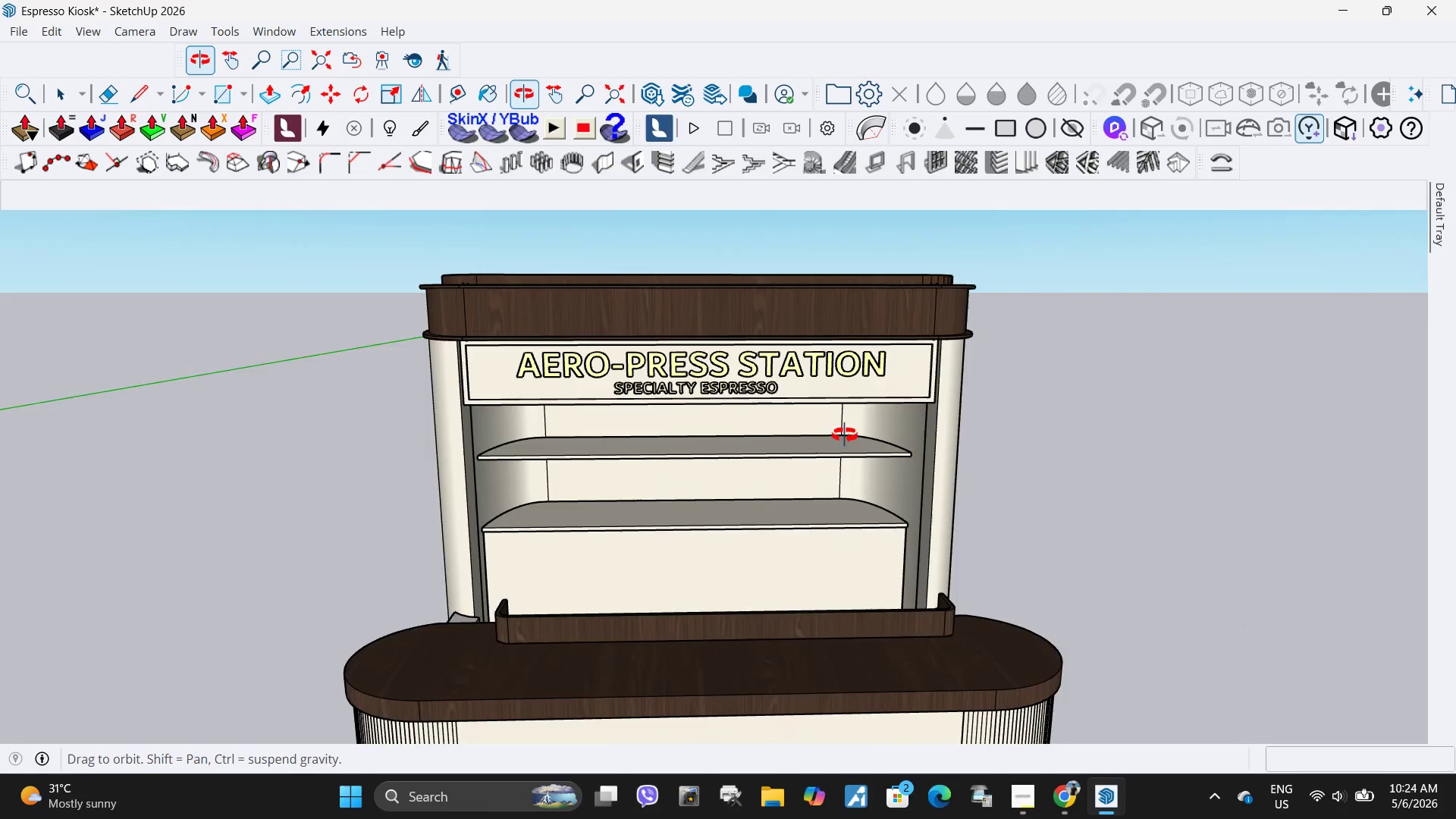 
key(Space)
 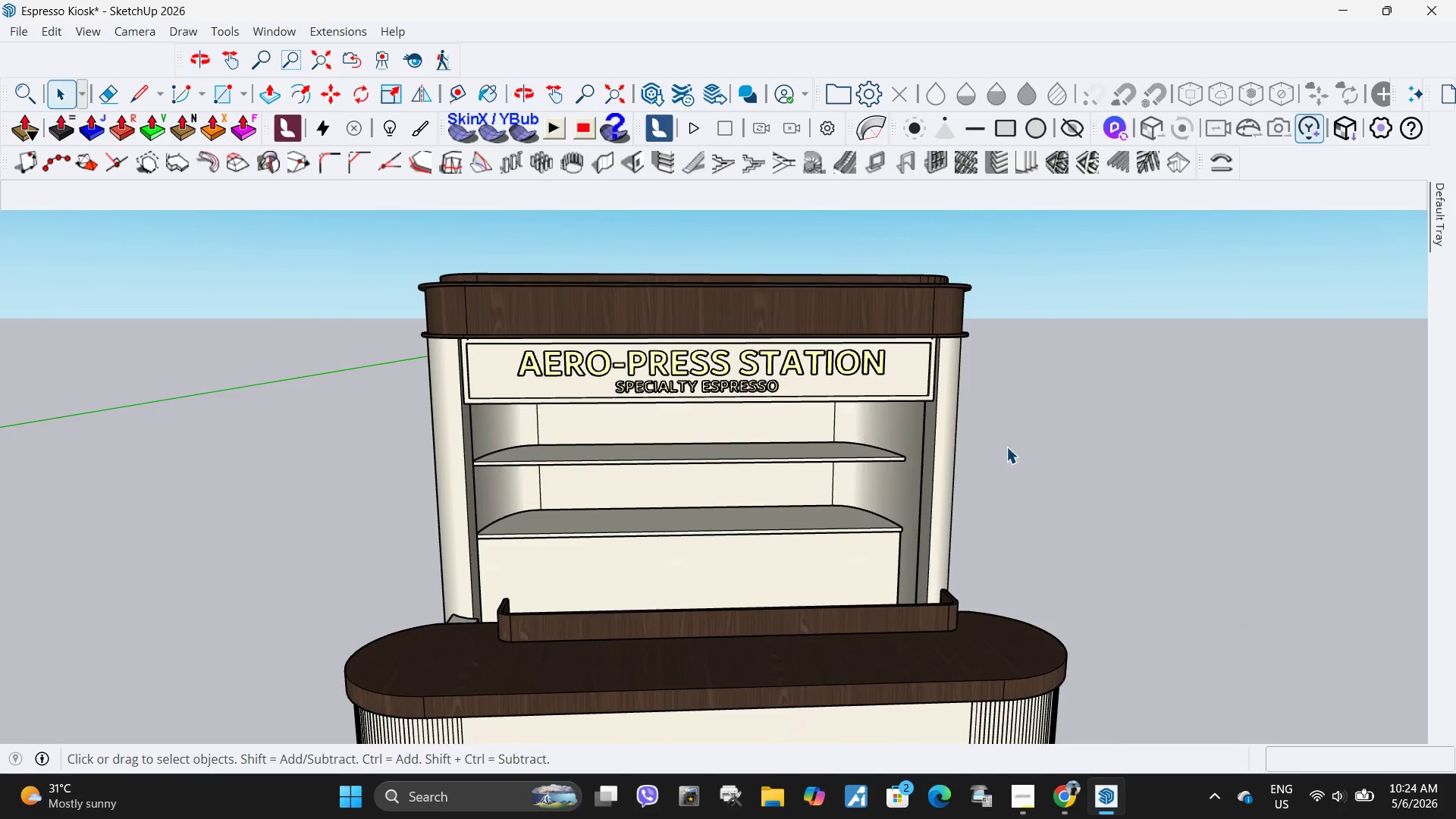 
key(Escape)
 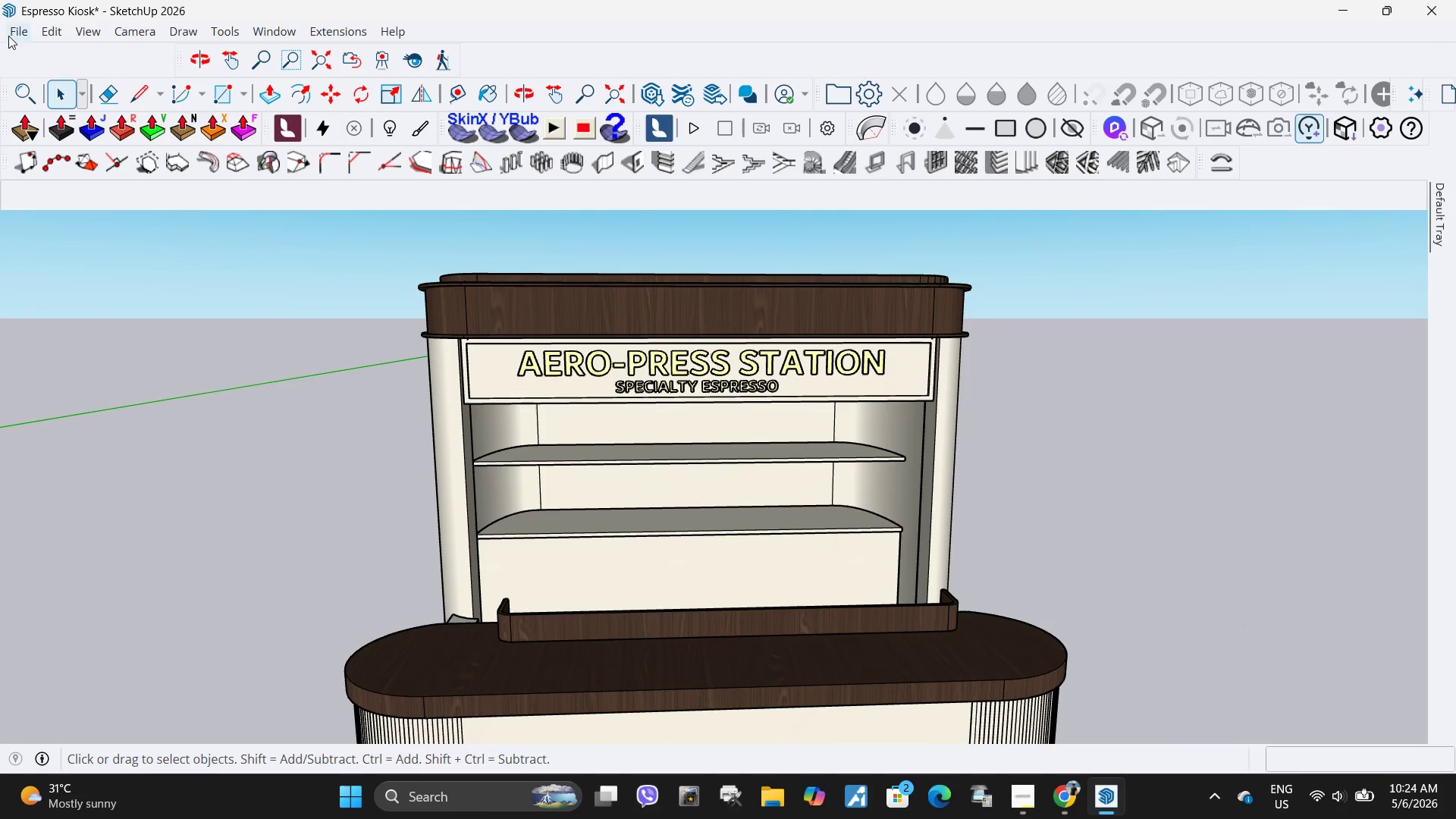 
left_click([9, 36])
 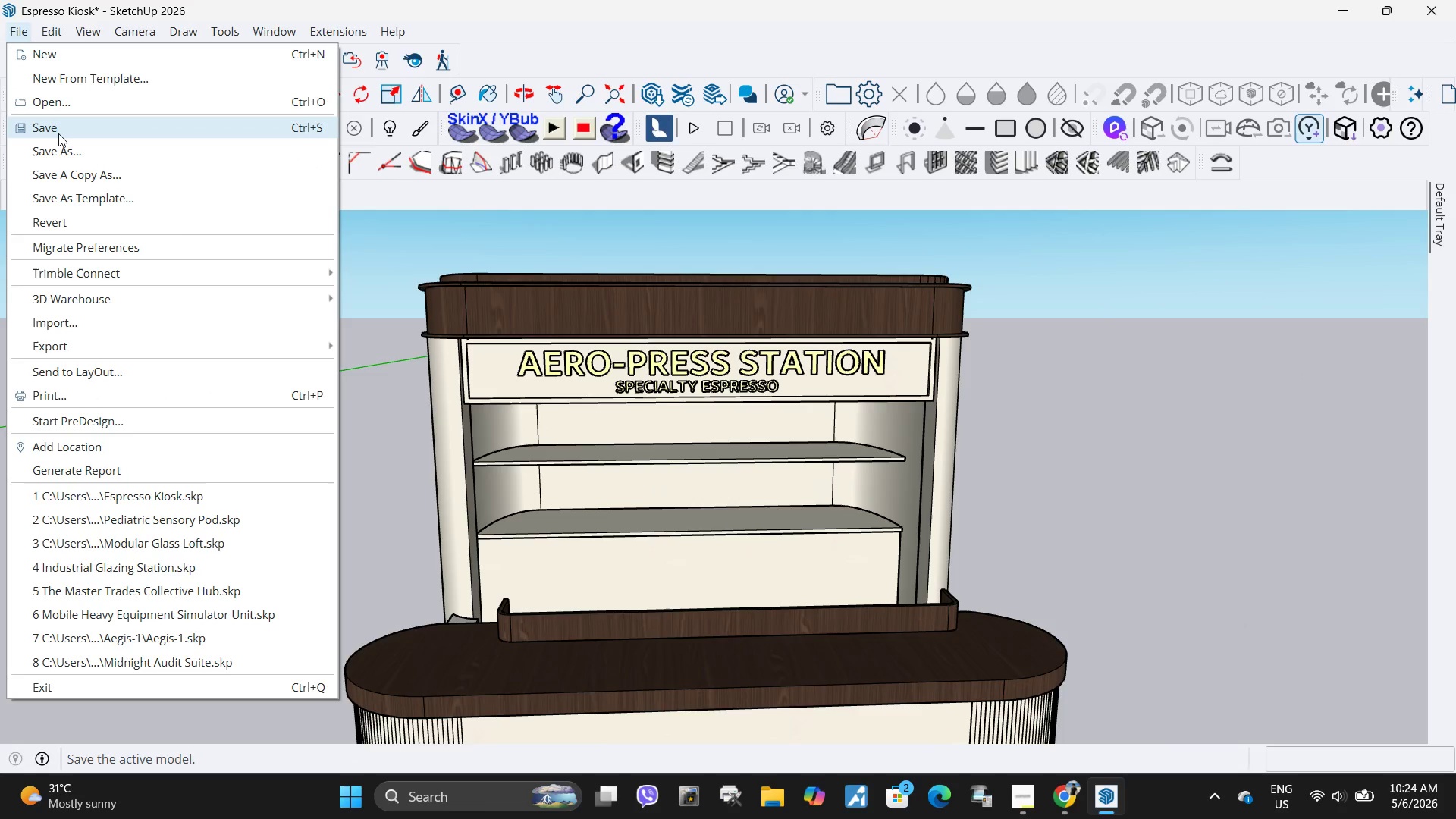 
left_click([58, 133])
 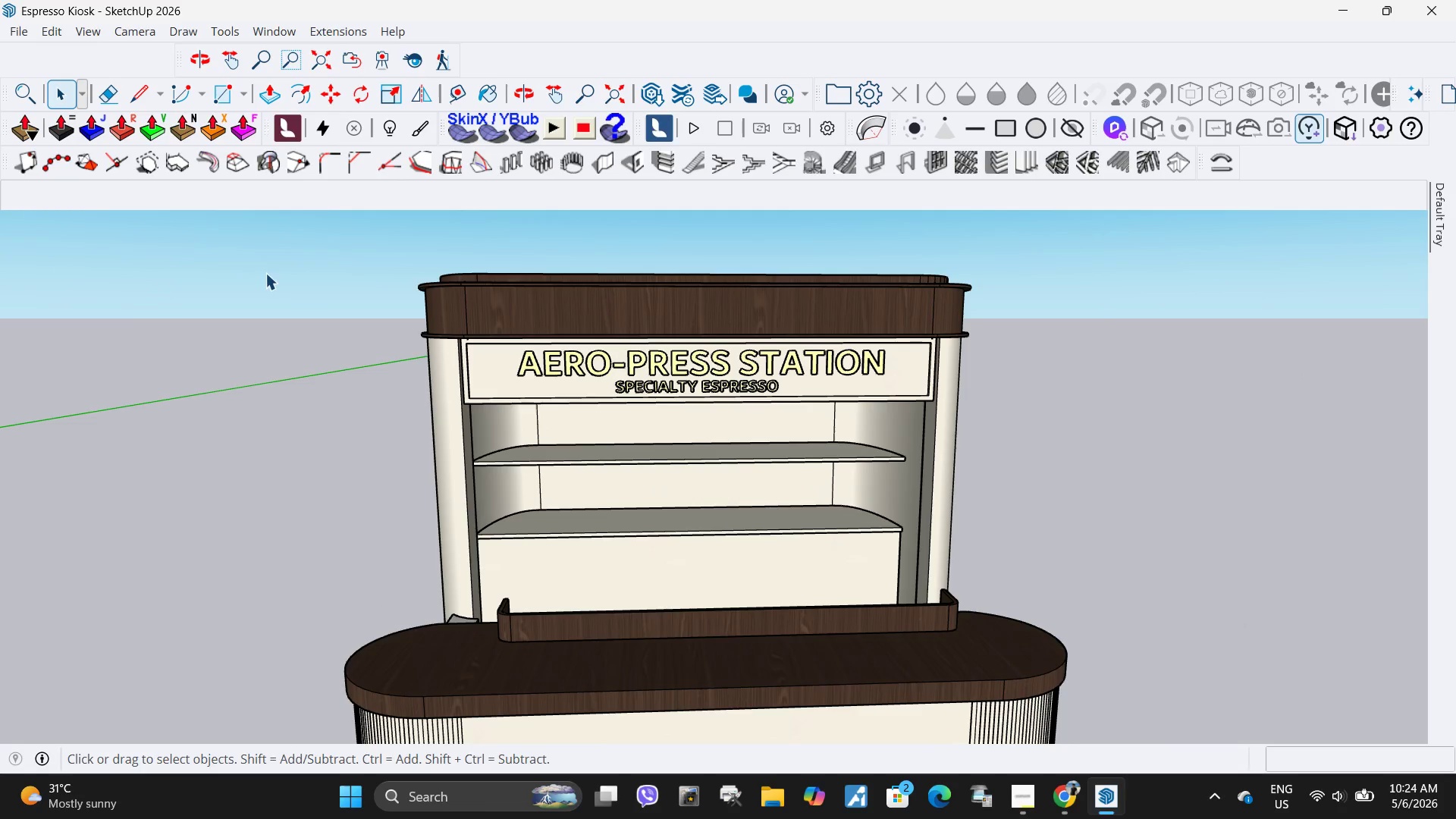 
scroll: coordinate [373, 344], scroll_direction: down, amount: 3.0
 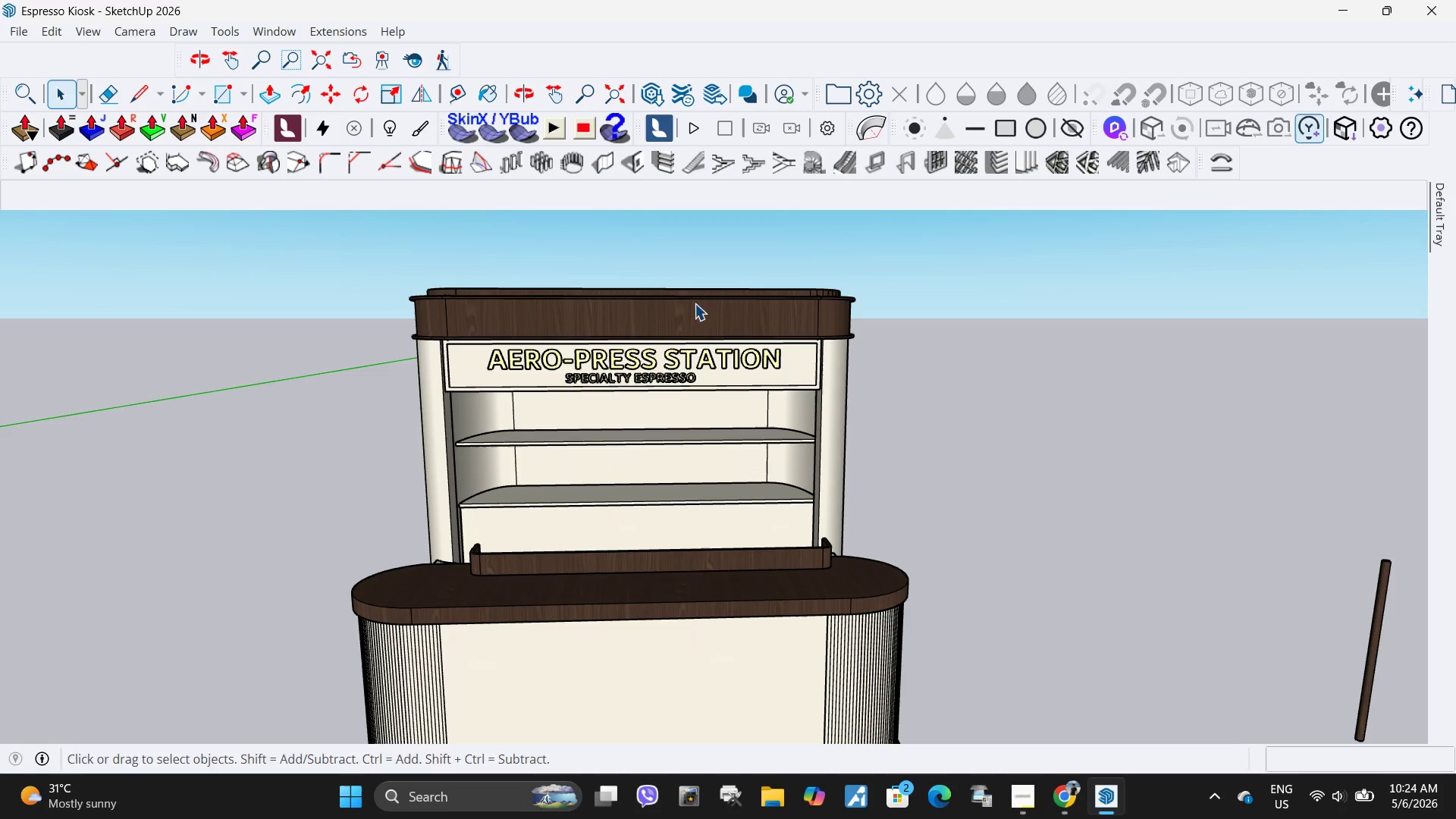 
left_click([14, 37])
 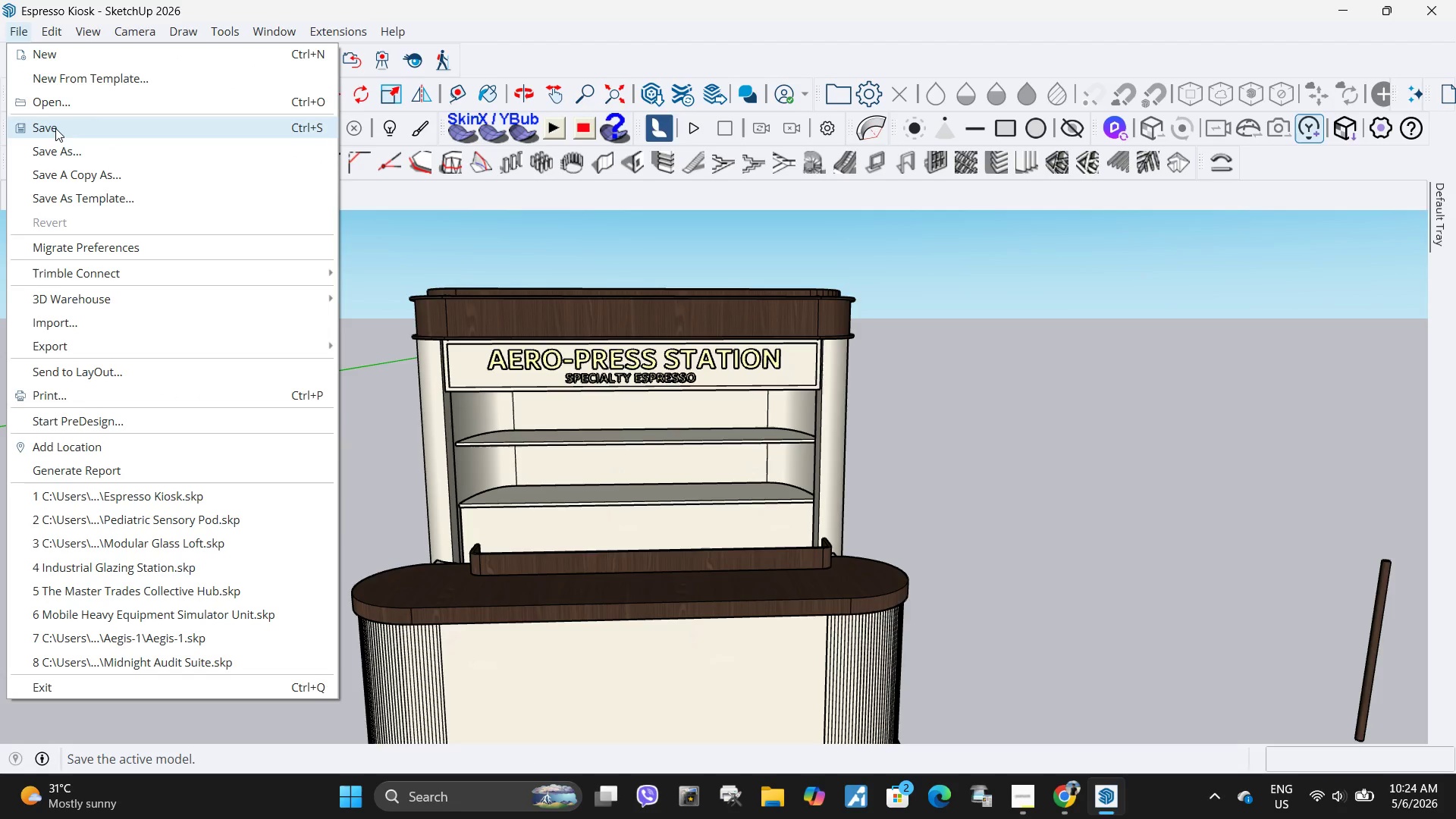 
left_click([55, 128])
 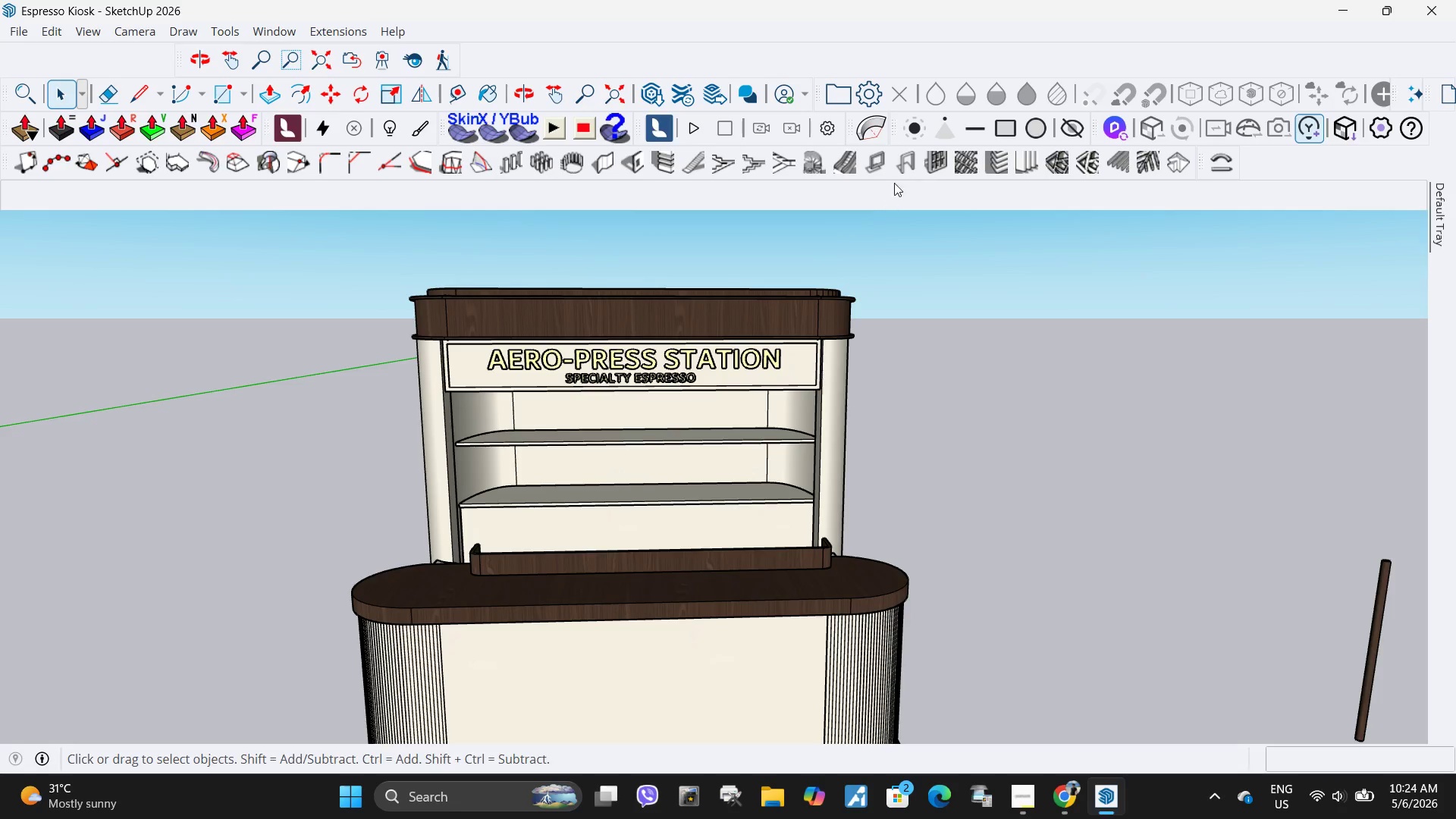 
wait(7.17)
 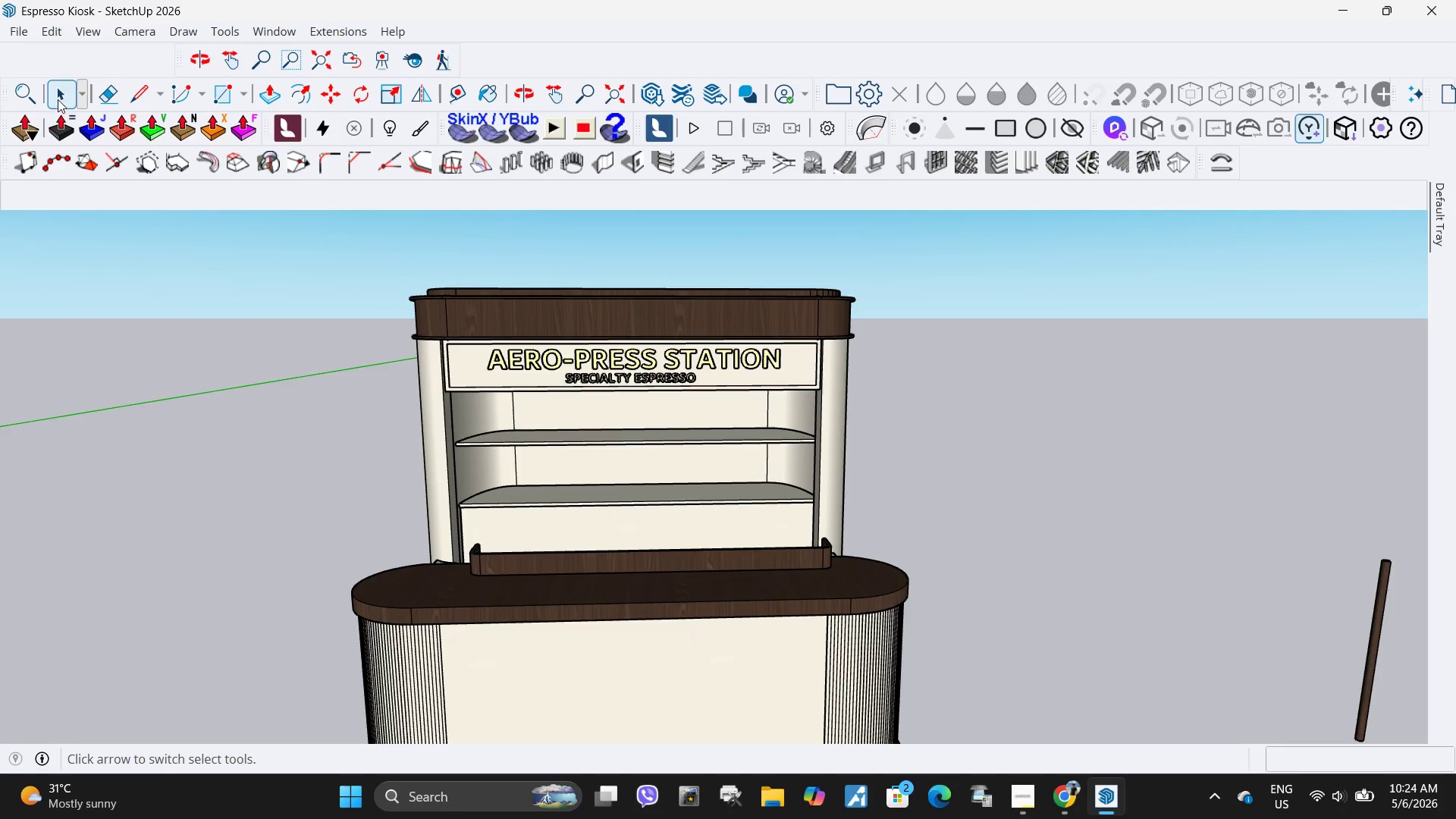 
scroll: coordinate [522, 347], scroll_direction: up, amount: 4.0
 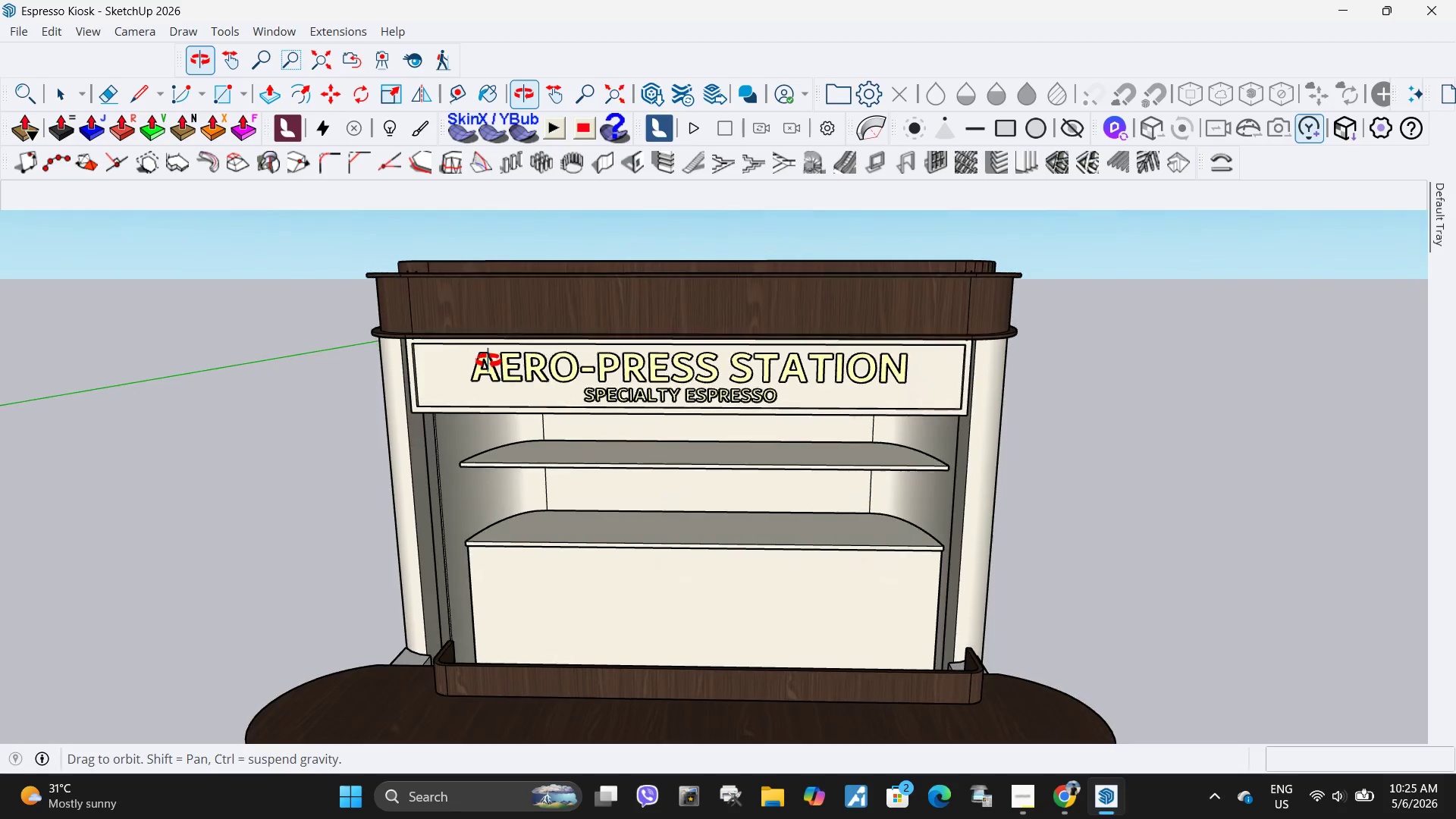 
wait(8.47)
 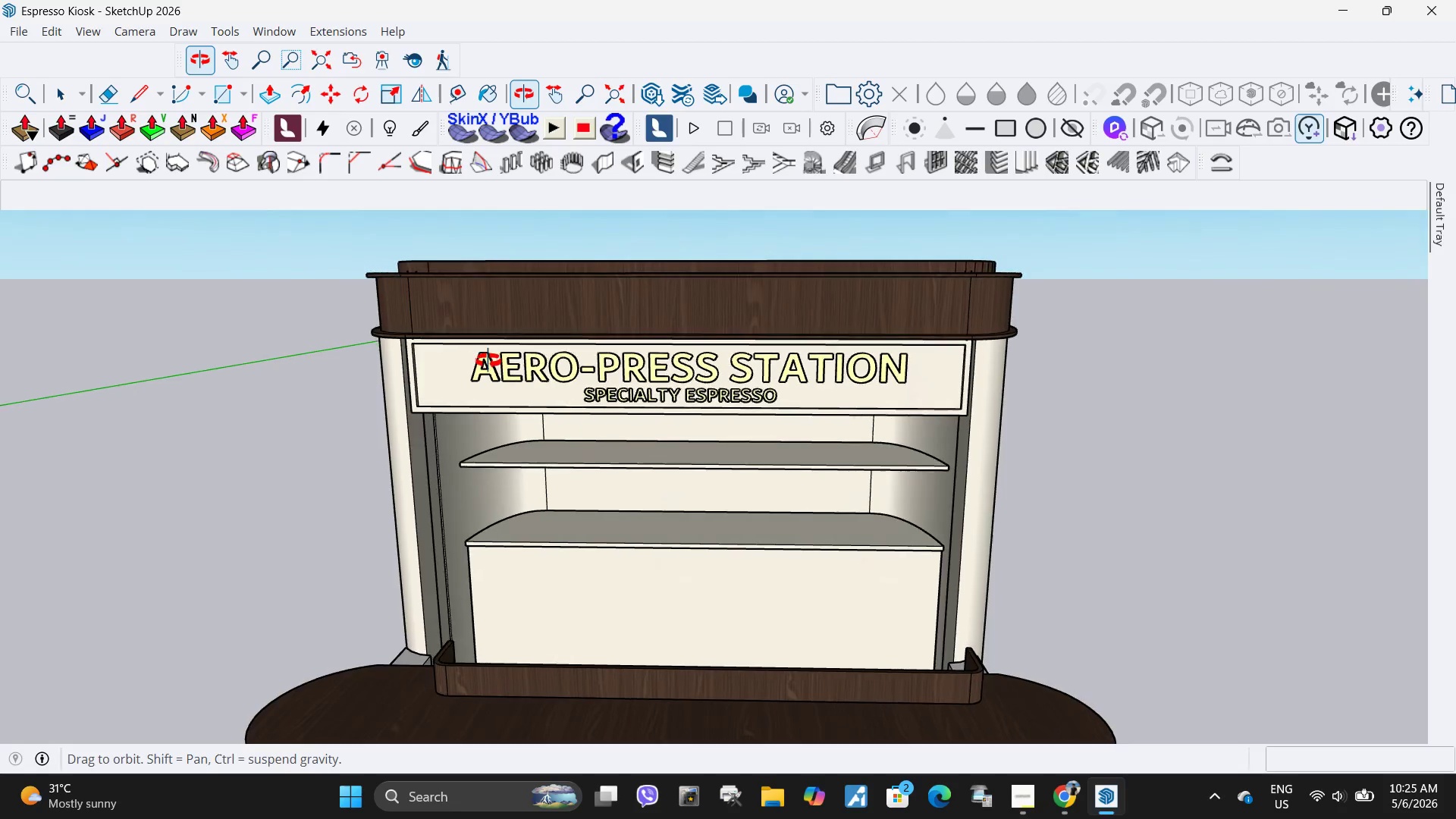 
scroll: coordinate [726, 474], scroll_direction: up, amount: 4.0
 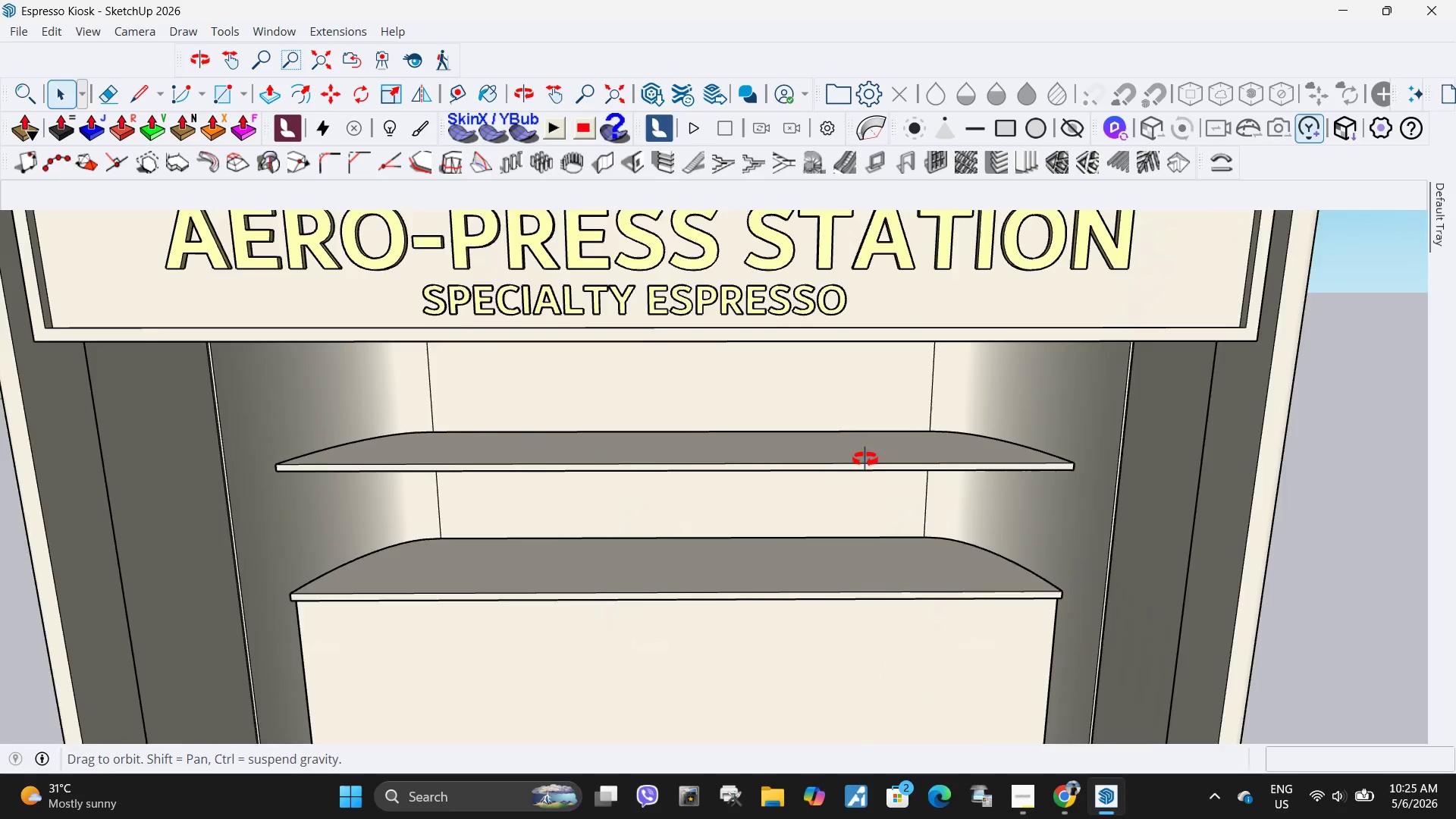 
scroll: coordinate [882, 452], scroll_direction: down, amount: 4.0
 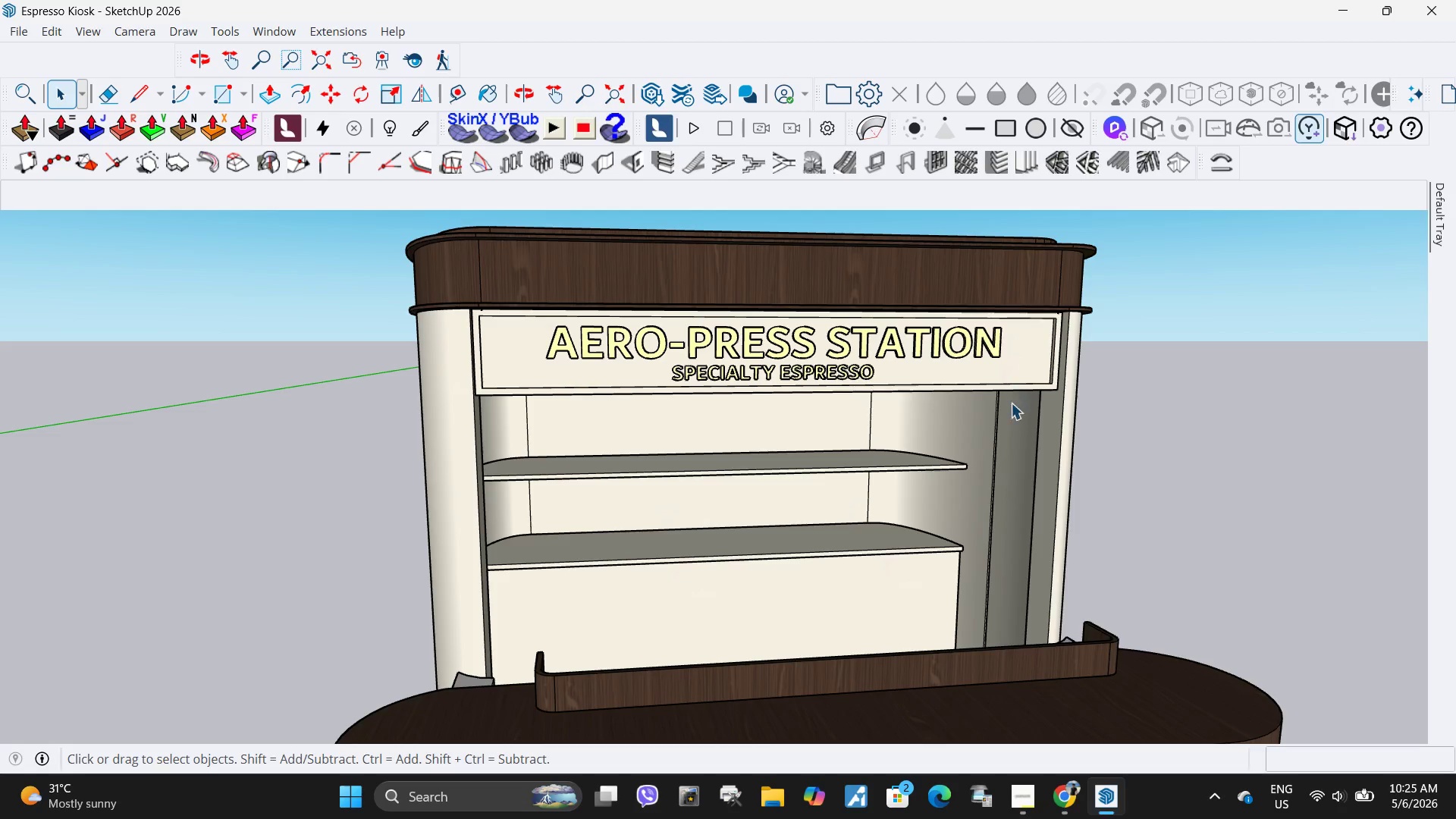 
wait(25.89)
 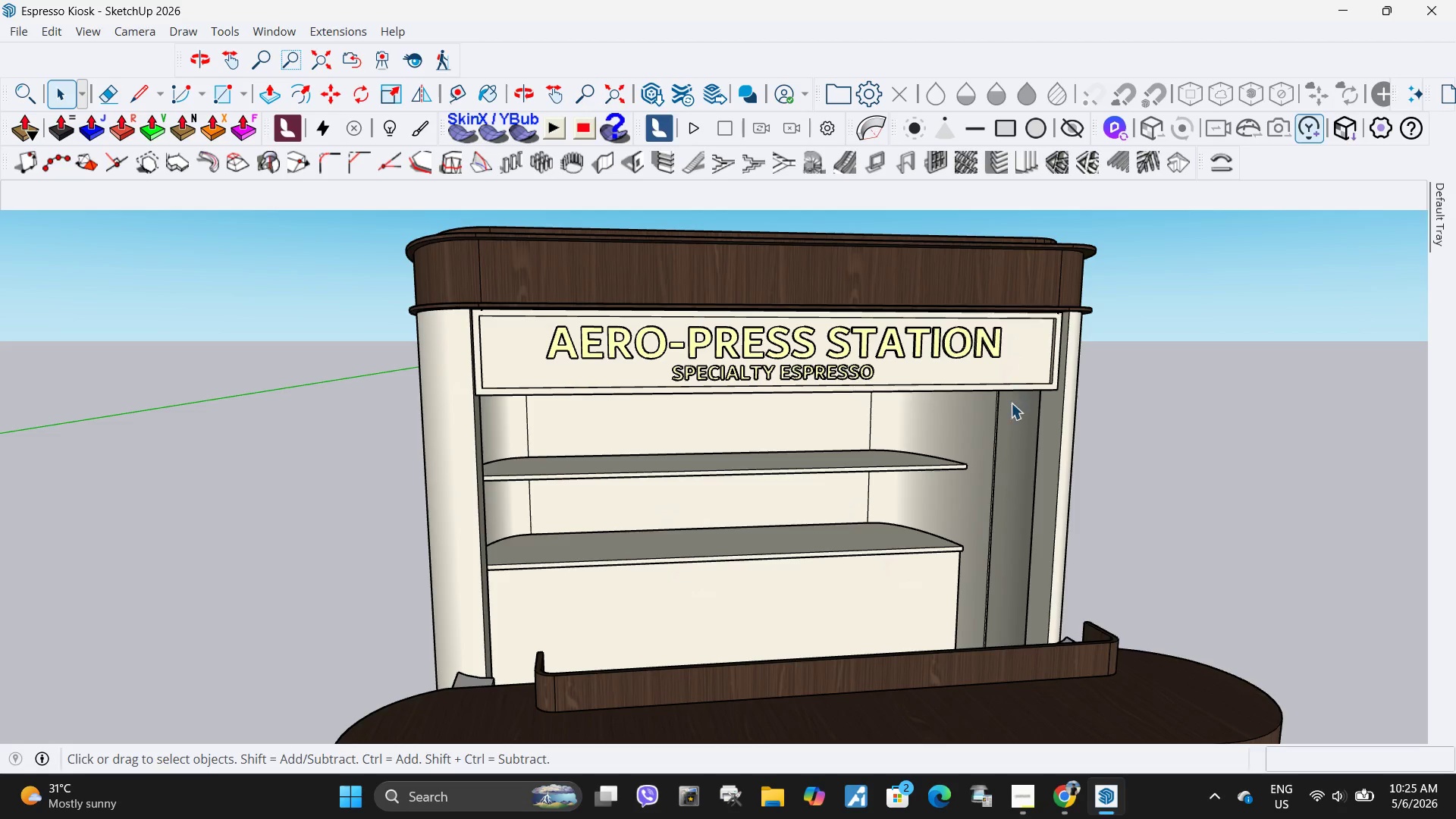 
scroll: coordinate [1102, 453], scroll_direction: down, amount: 4.0
 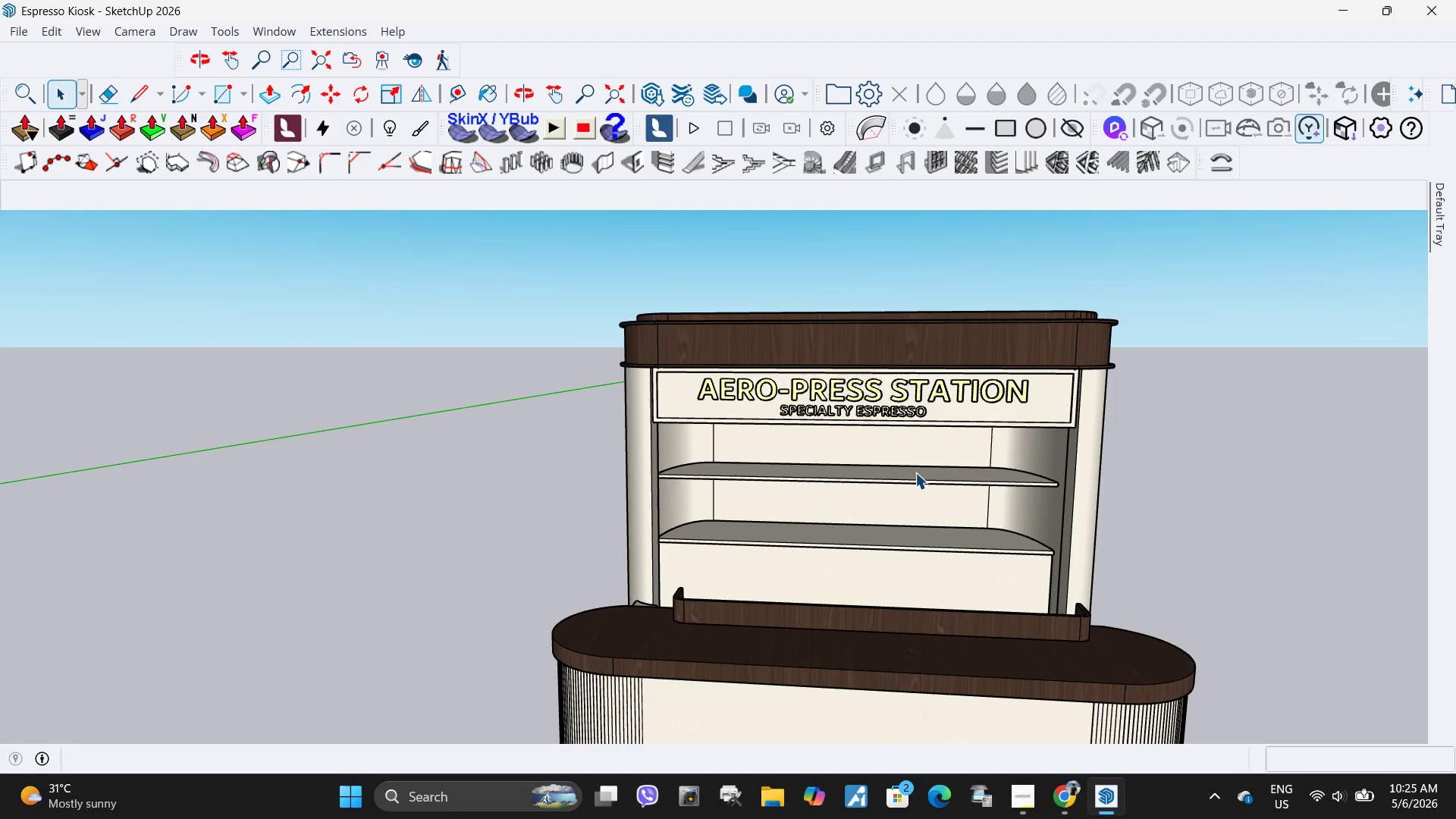 
wait(17.03)
 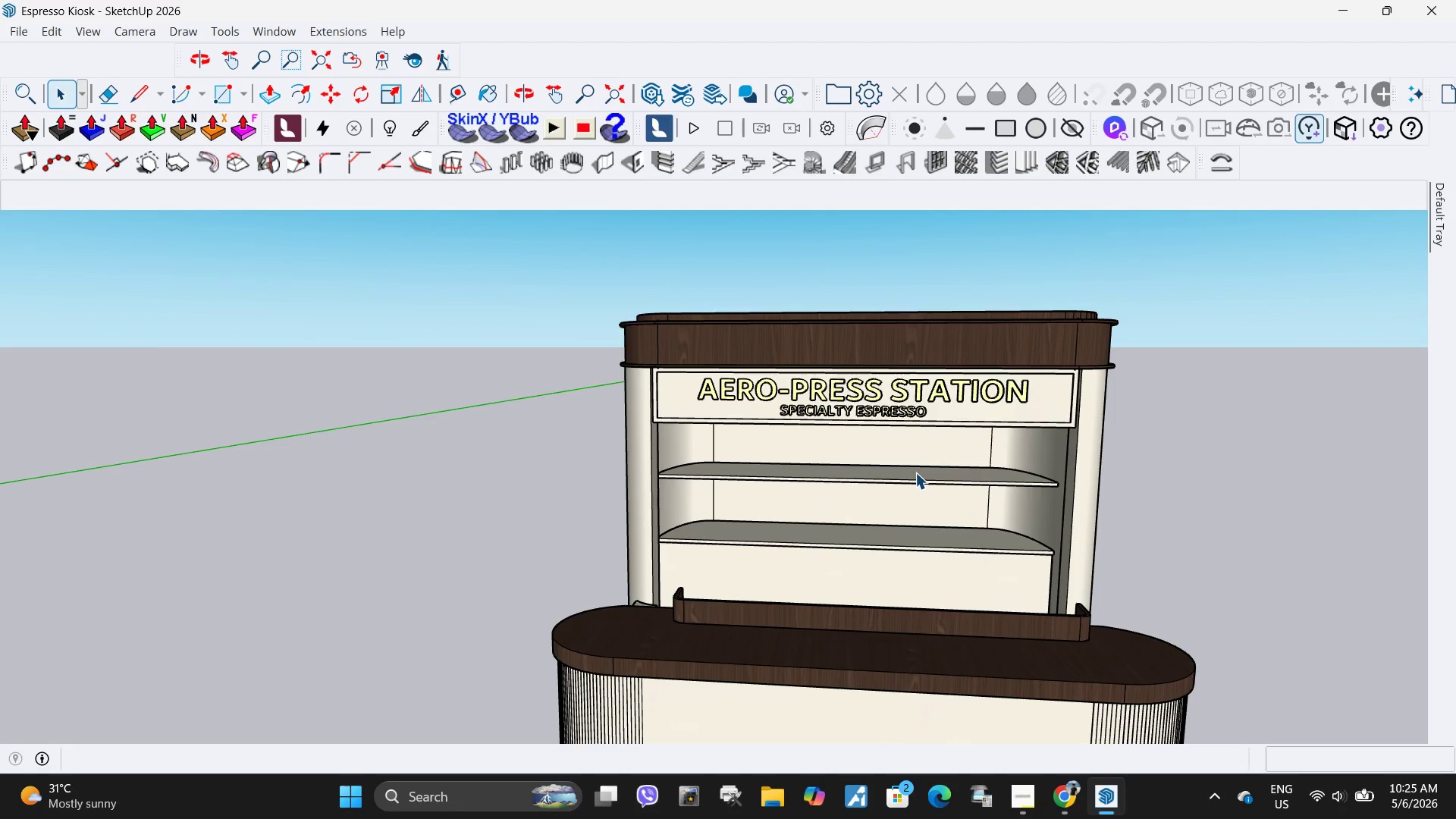 
left_click([27, 31])
 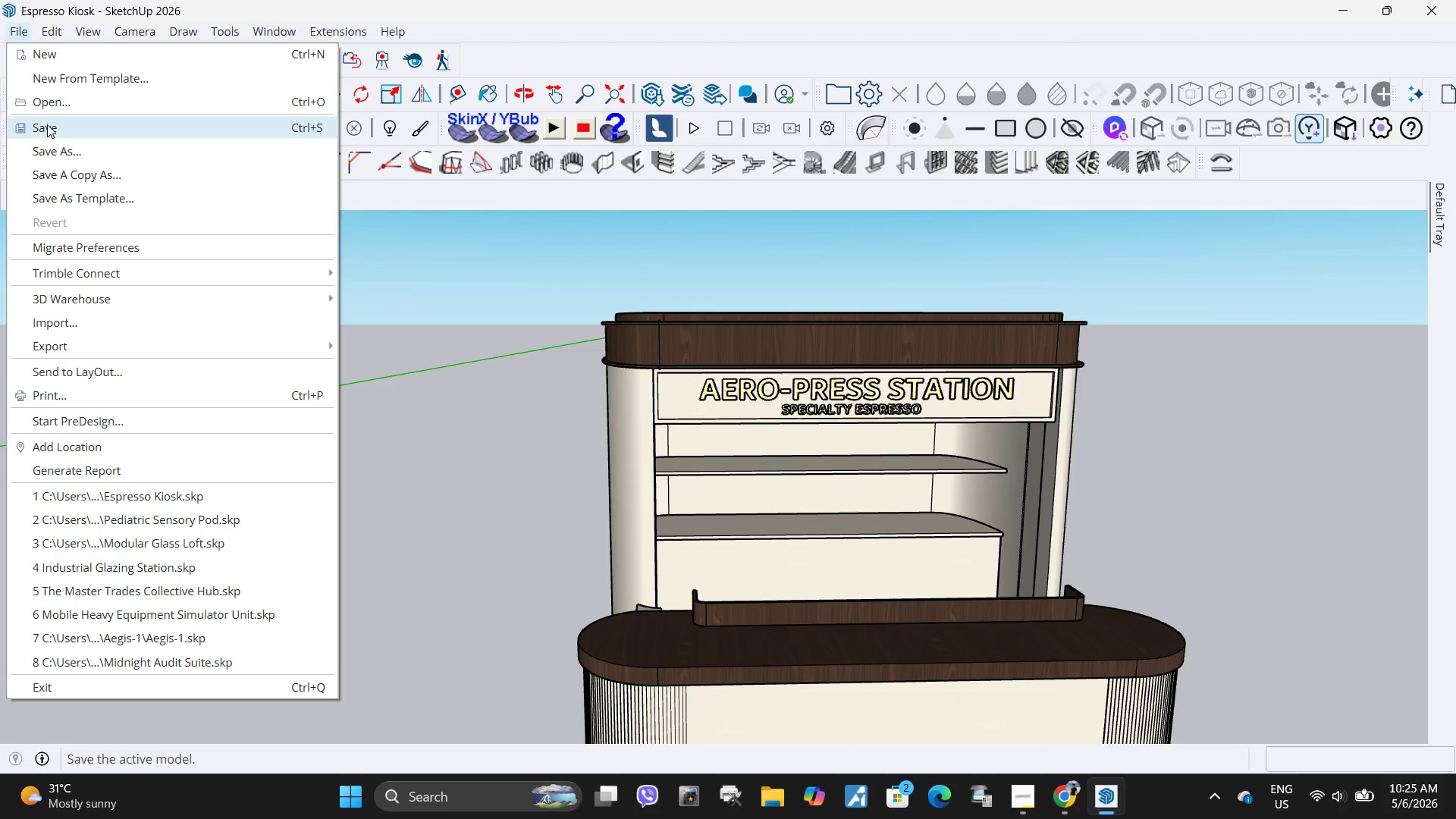 
left_click([47, 124])
 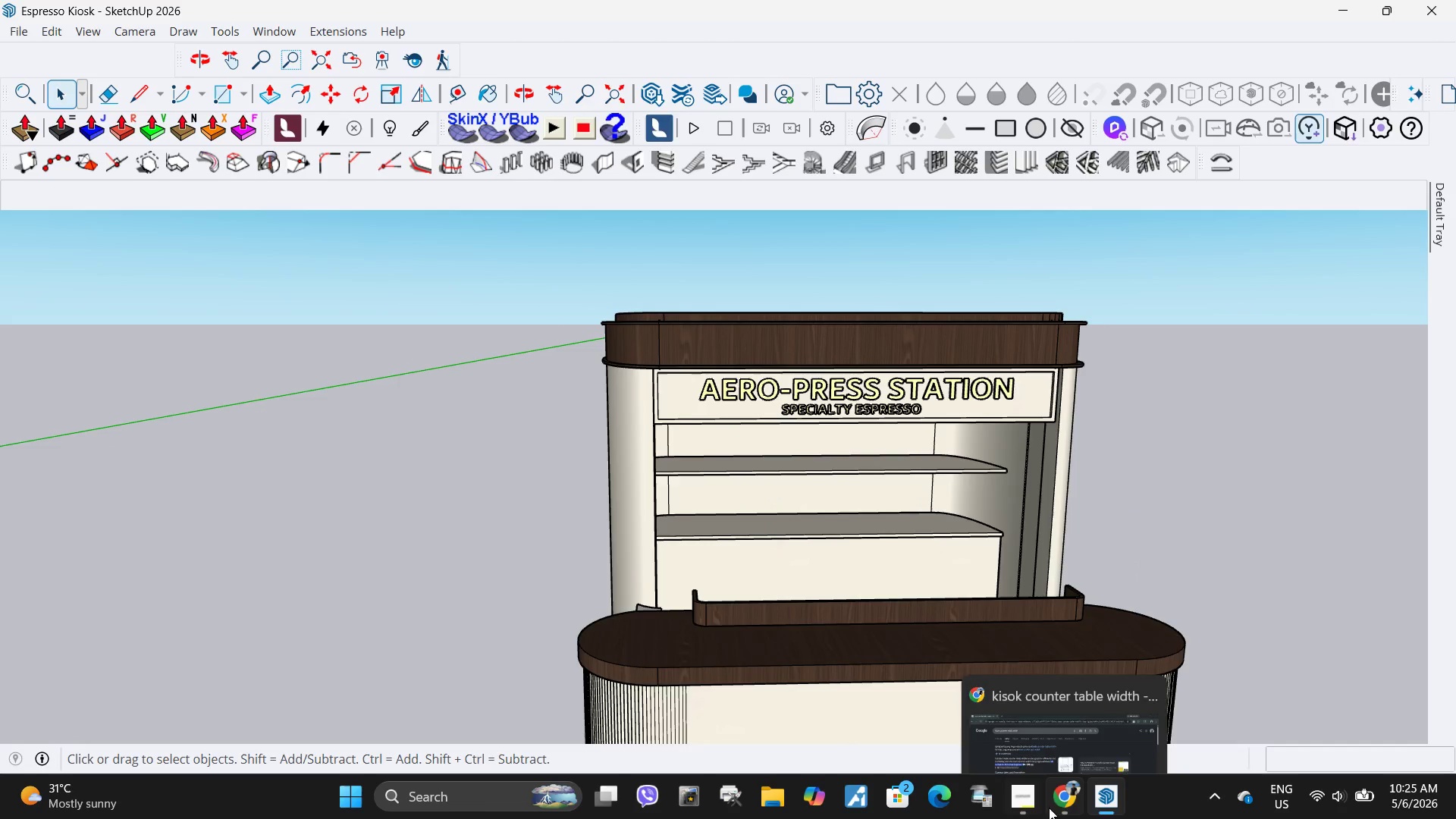 
left_click([607, 62])
 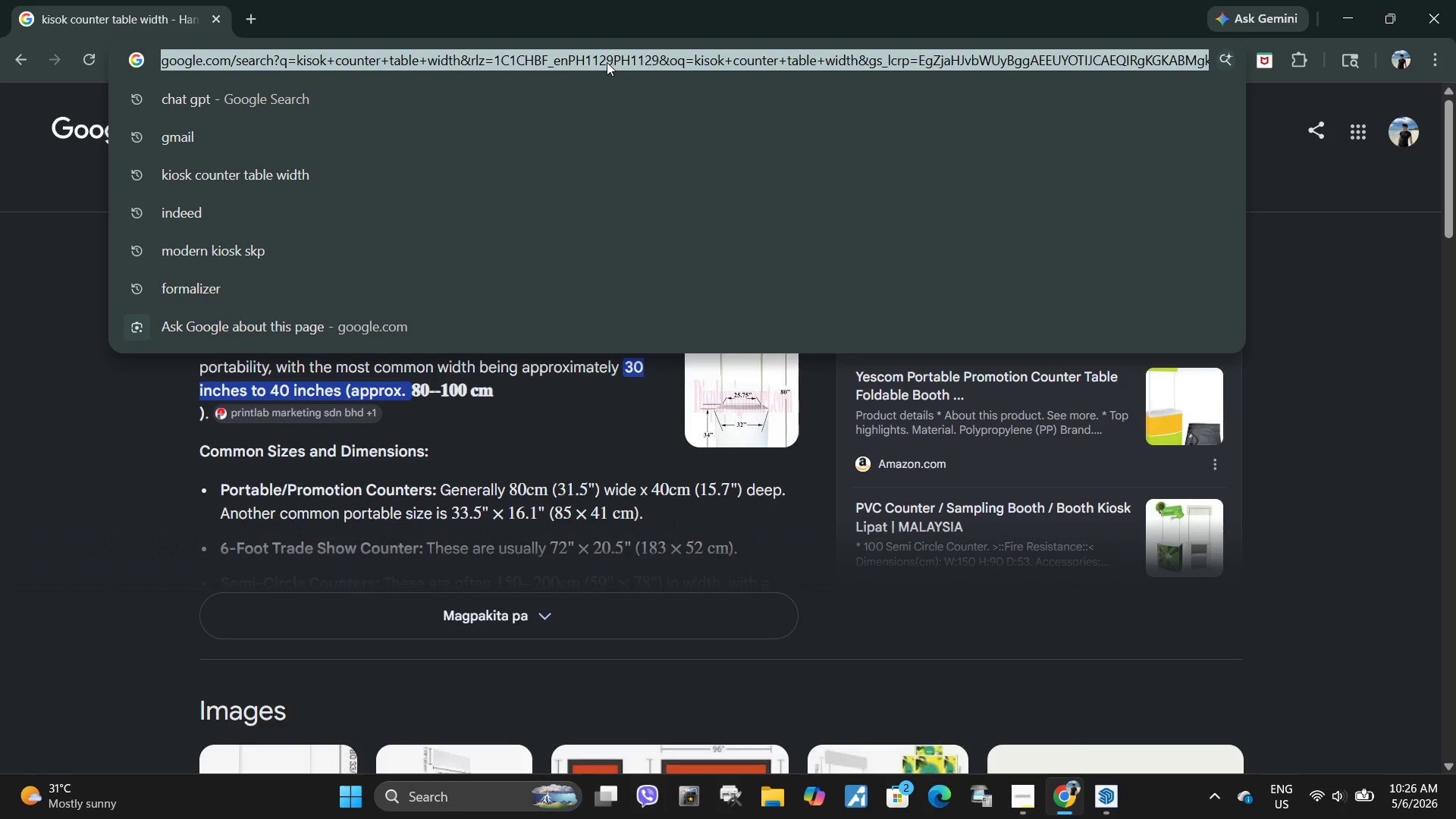 
type(COFFEE SHOP WHITEBOARD)
key(Backspace)
key(Backspace)
type(BLAKBOARD SKP)
 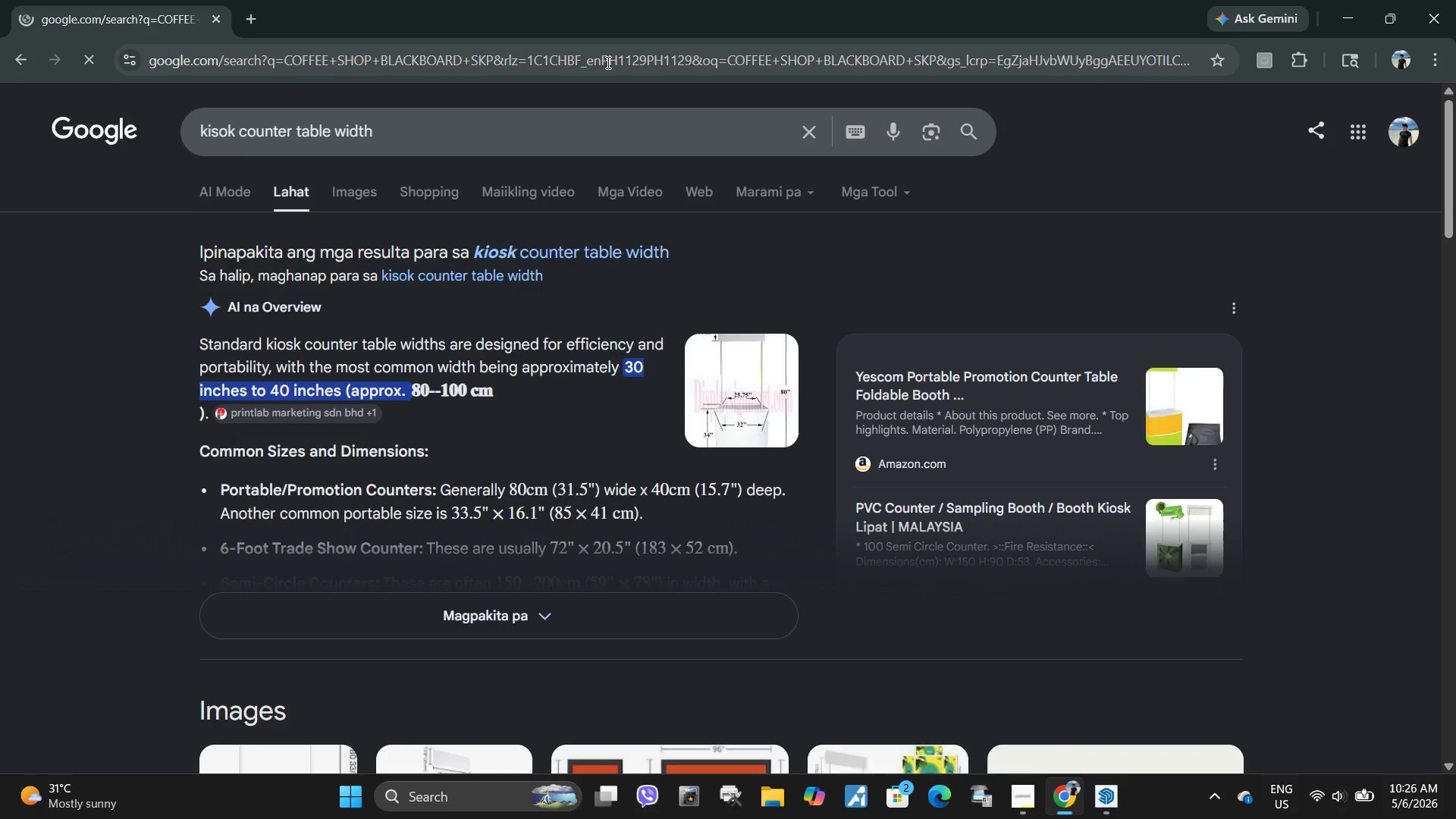 
key(Enter)
 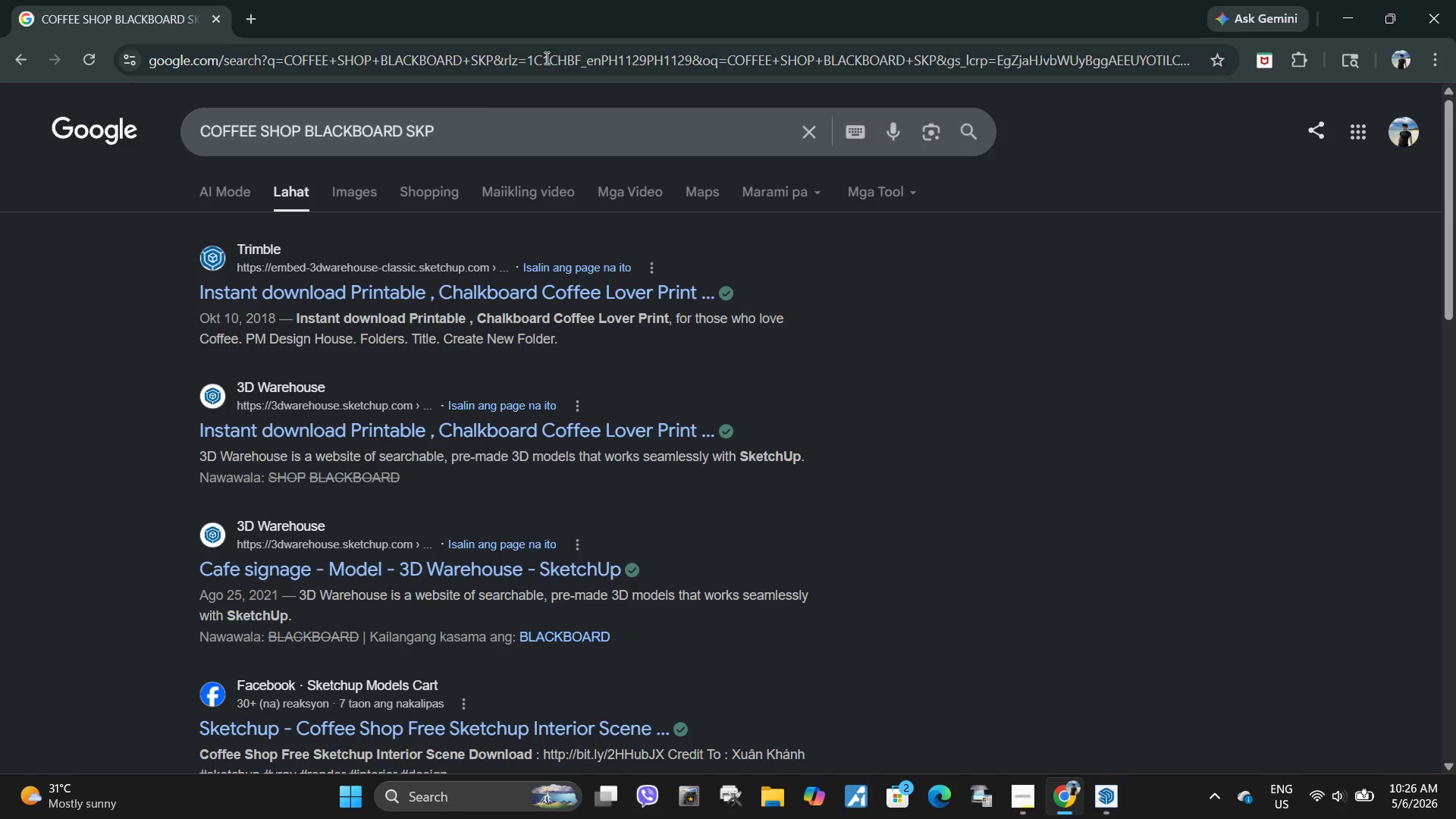 
left_click([364, 194])
 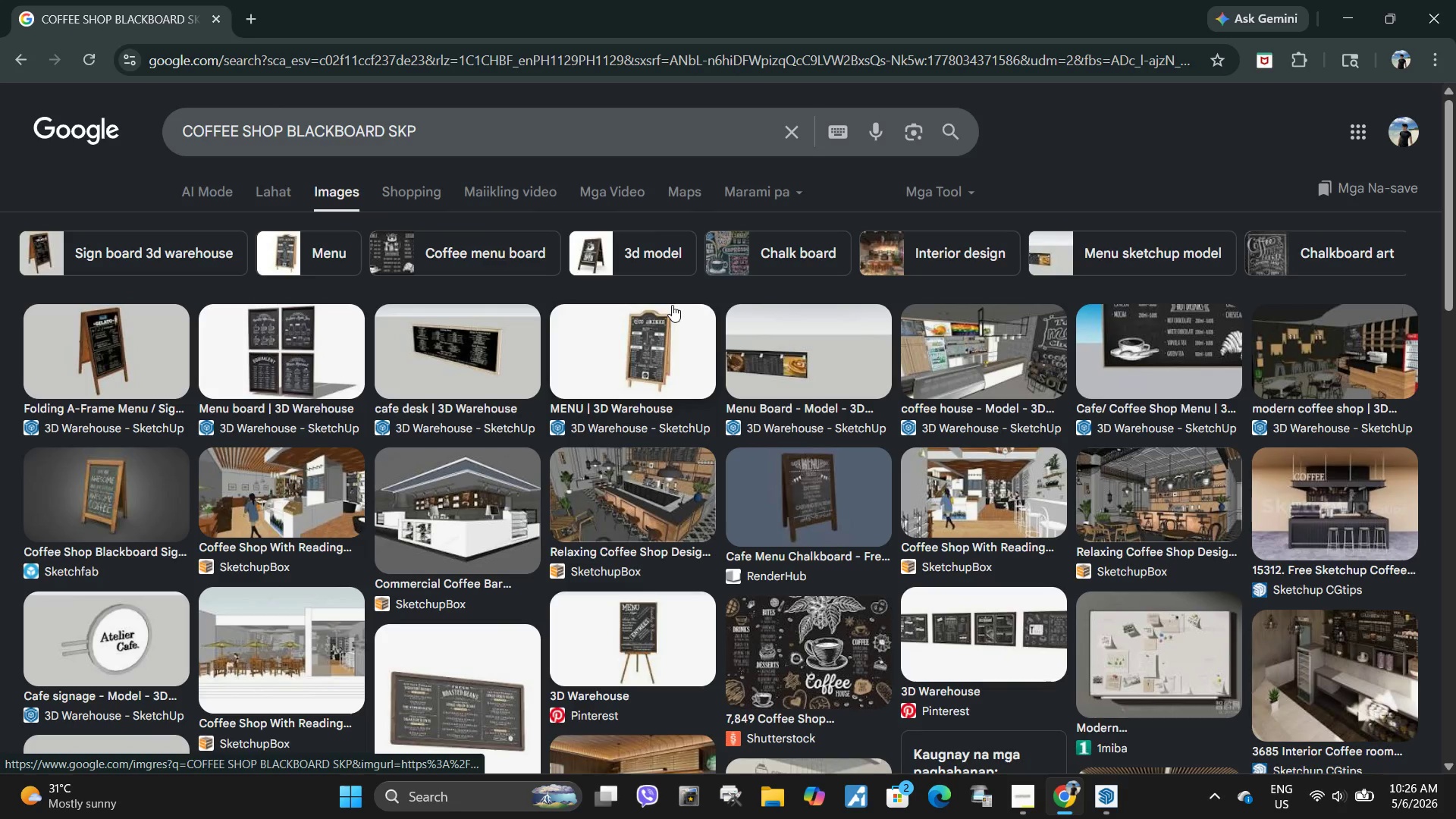 
wait(12.31)
 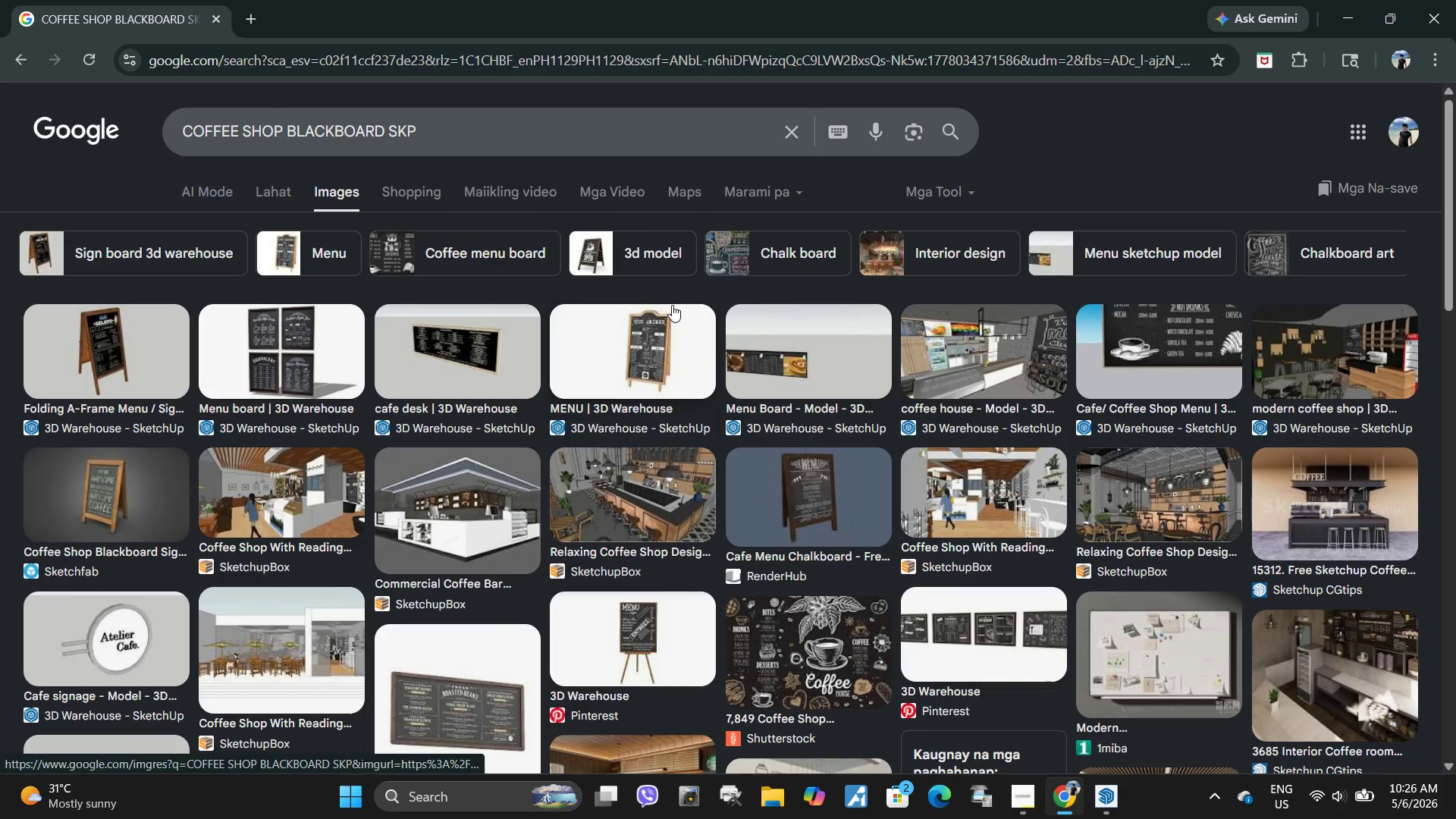 
left_click([291, 352])
 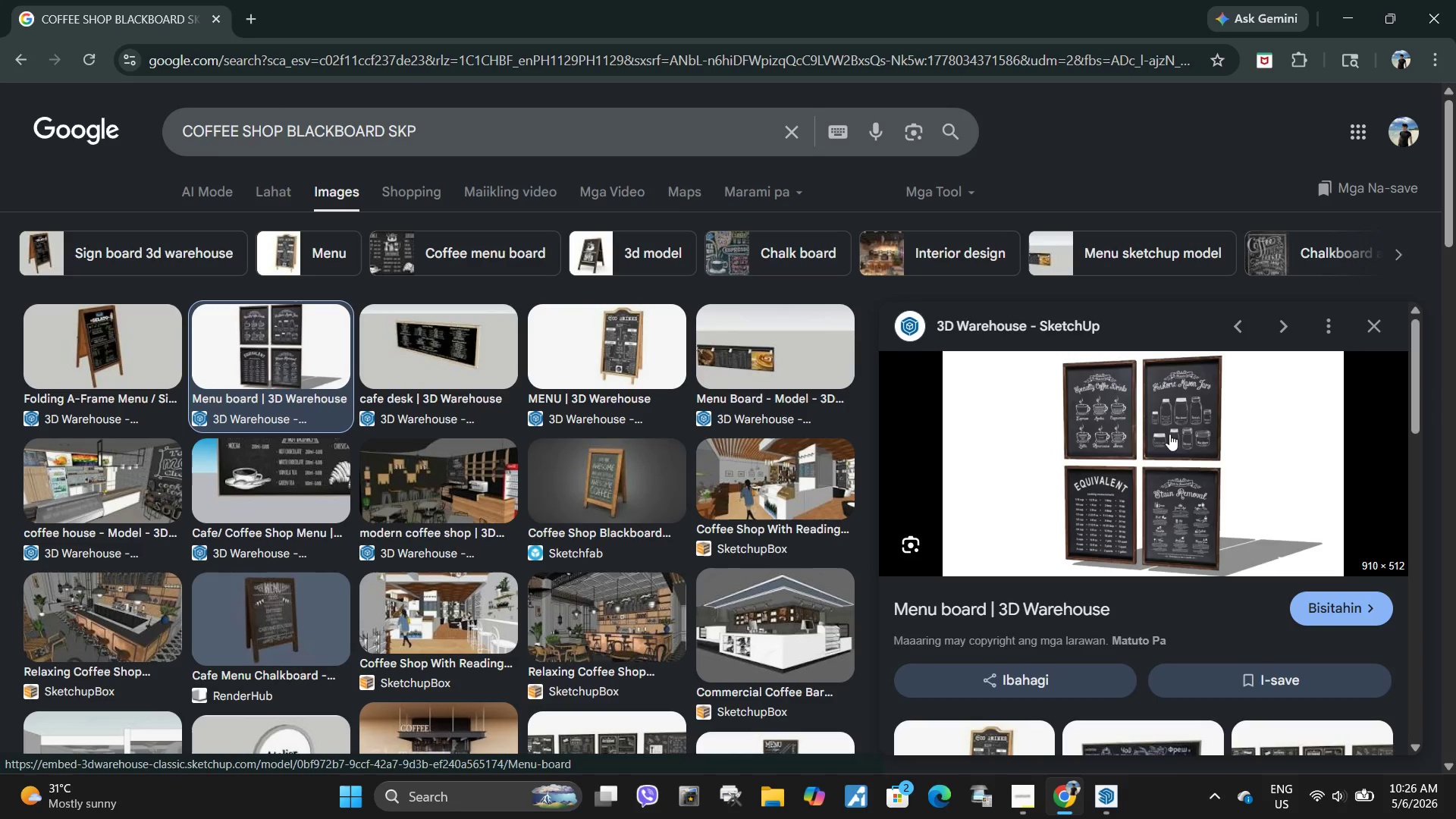 
wait(8.55)
 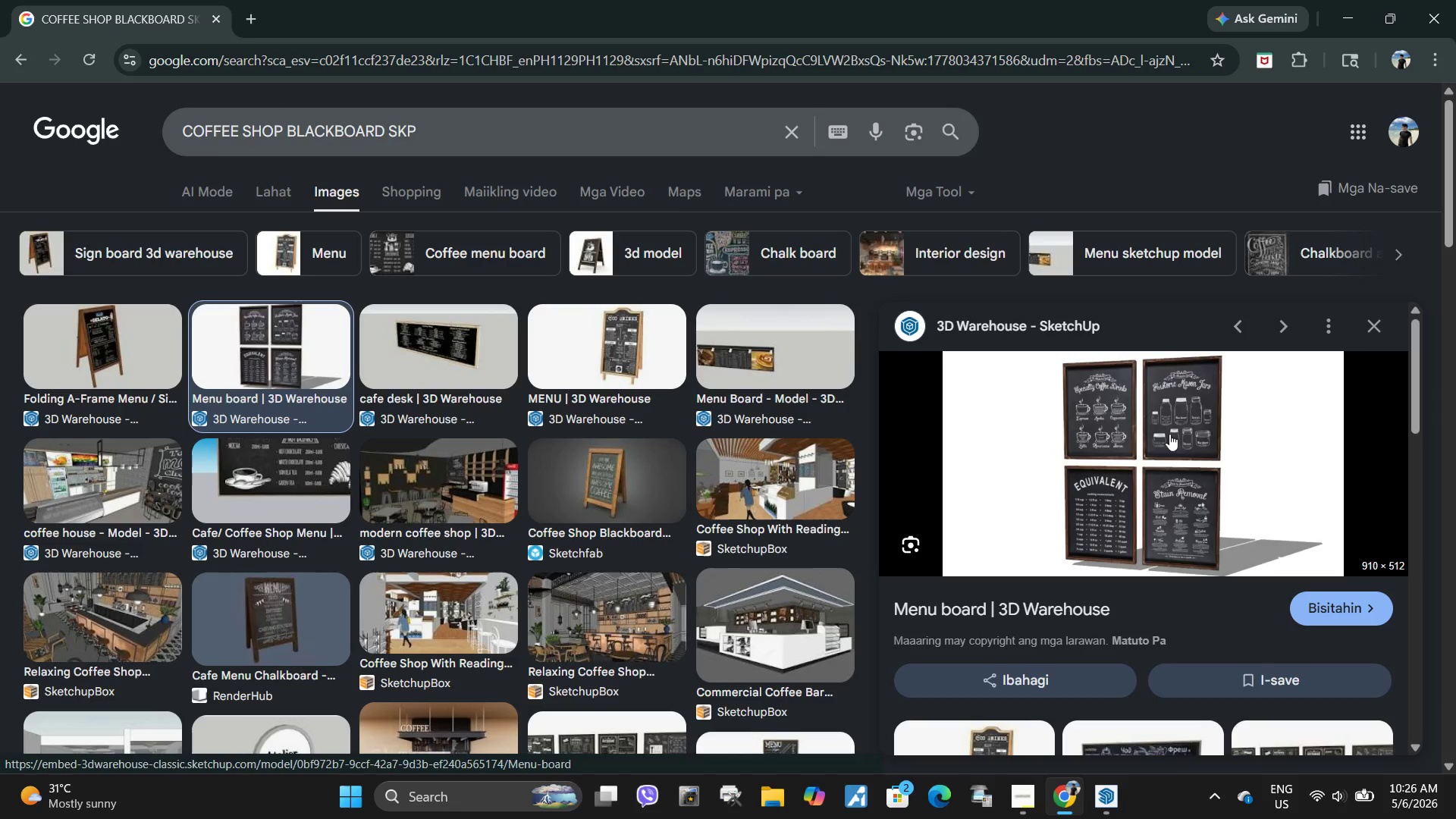 
left_click([889, 610])
 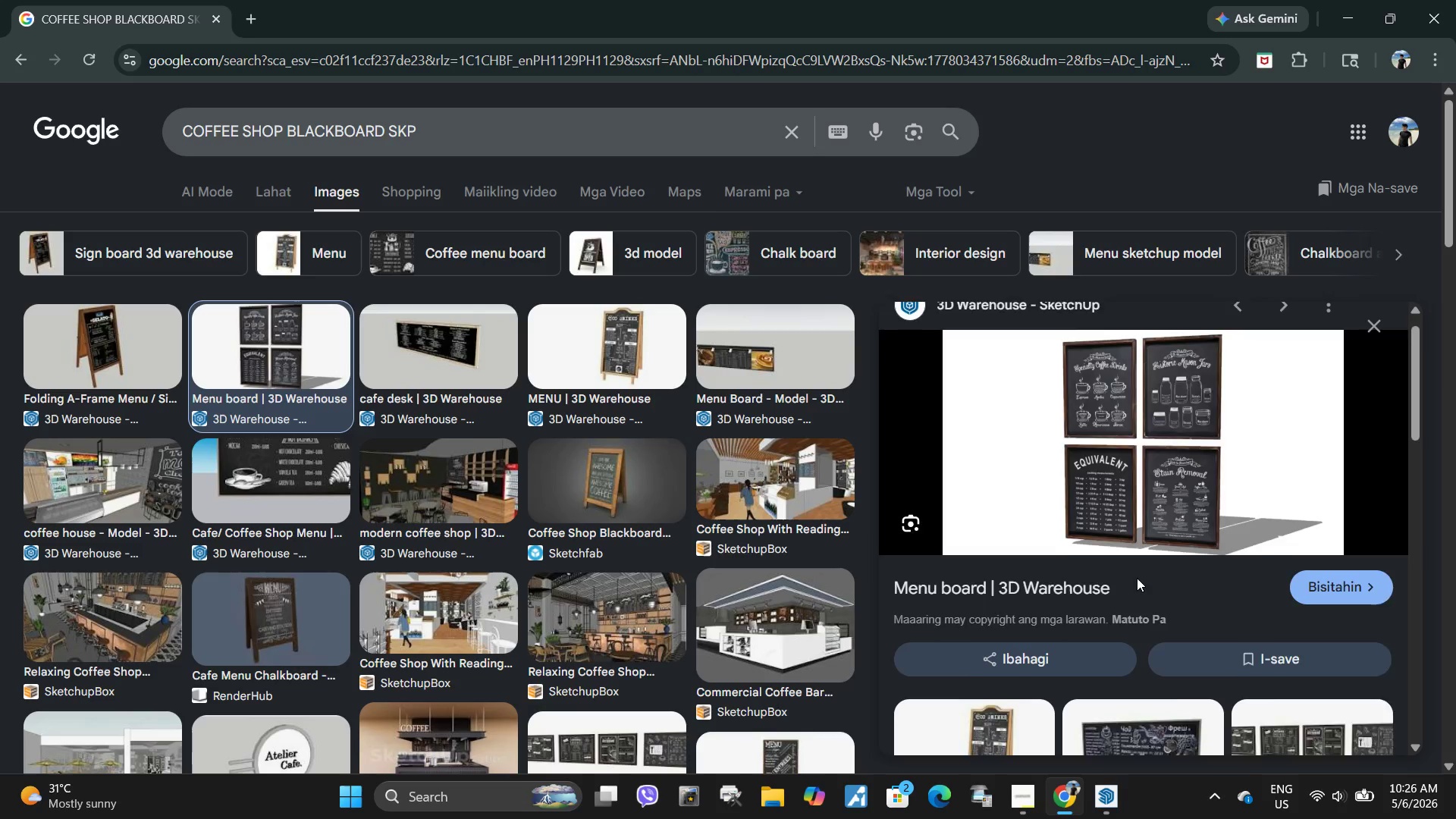 
scroll: coordinate [1137, 578], scroll_direction: down, amount: 2.0
 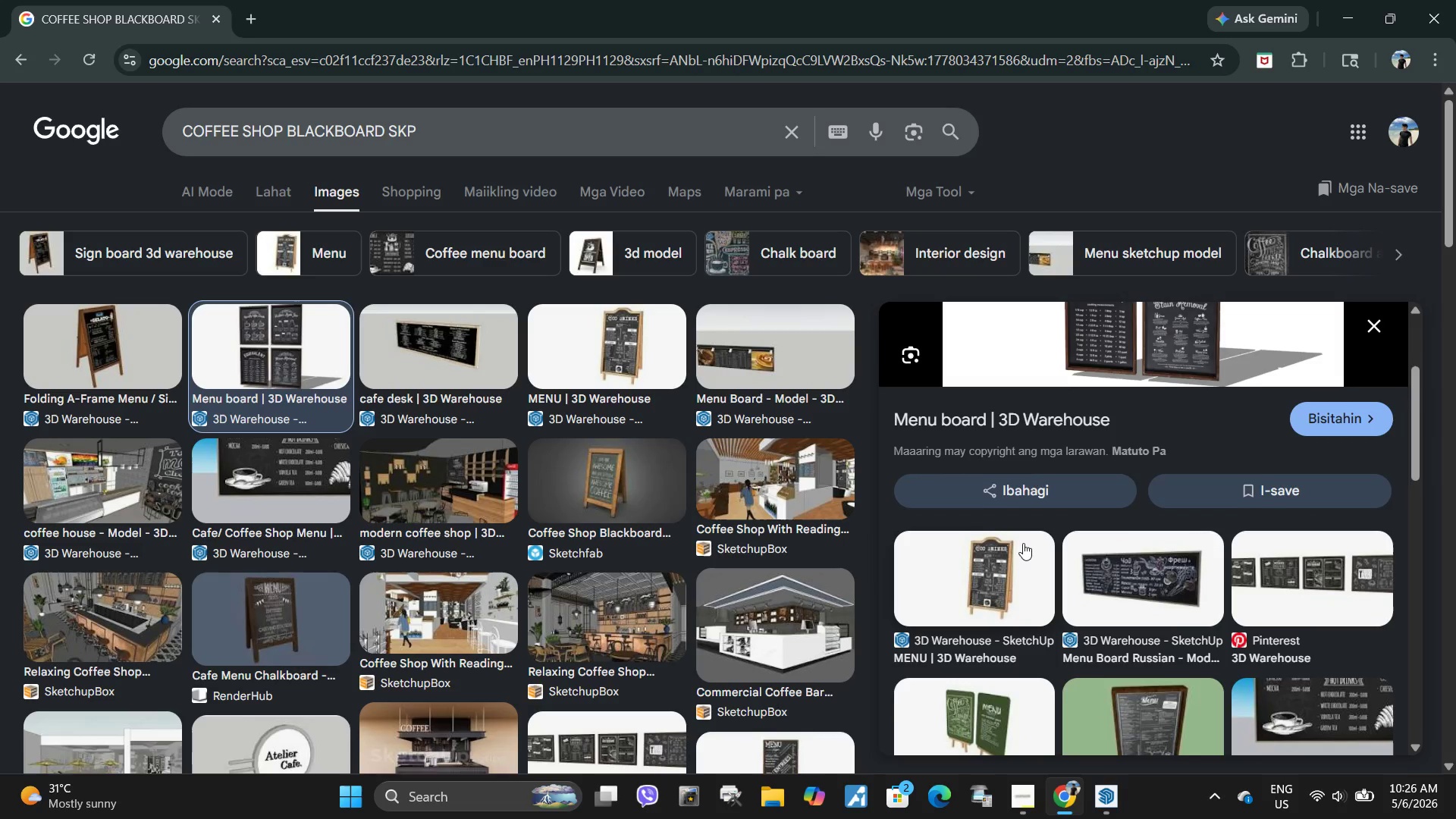 
scroll: coordinate [1023, 543], scroll_direction: up, amount: 2.0
 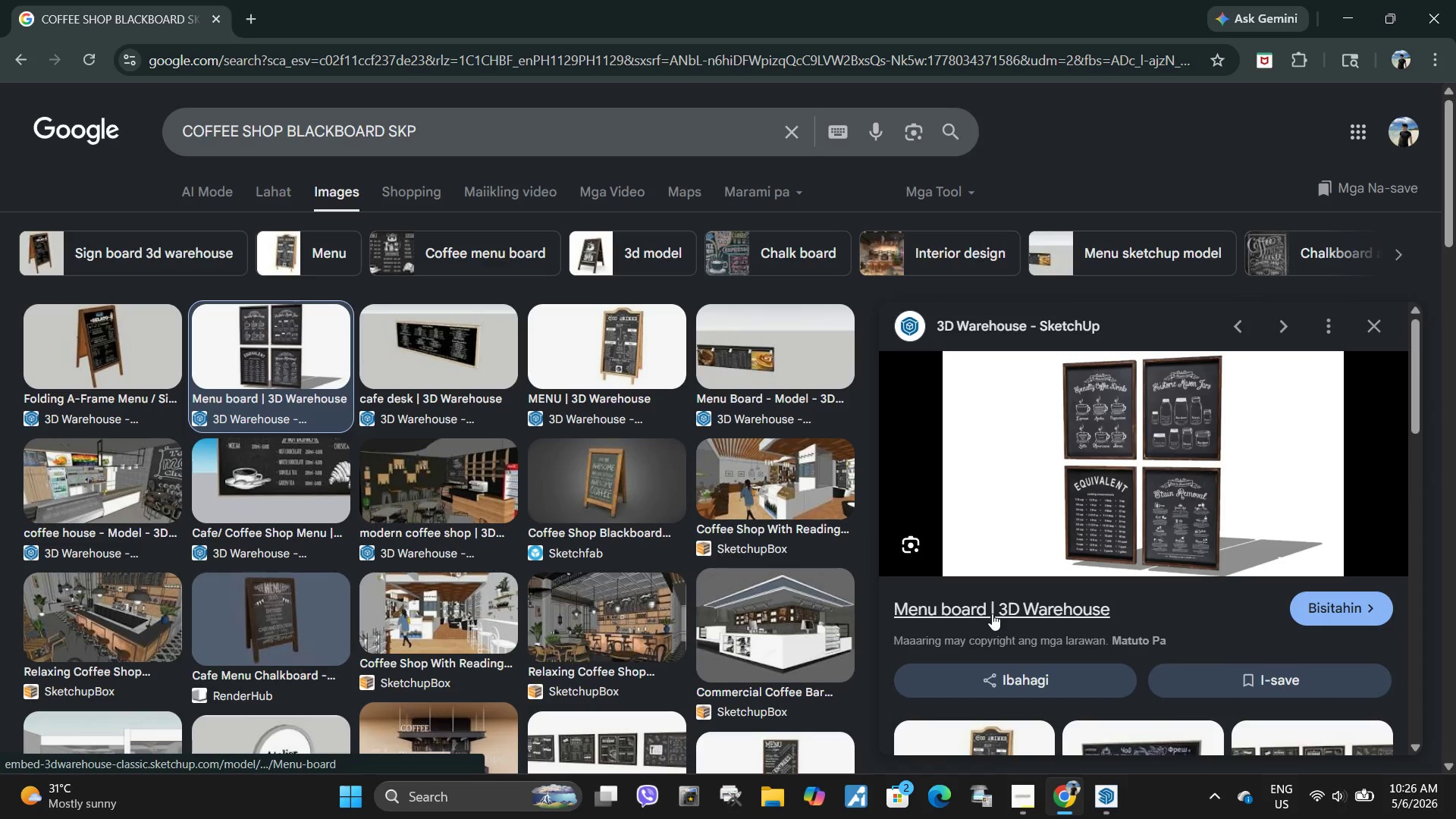 
left_click([992, 613])
 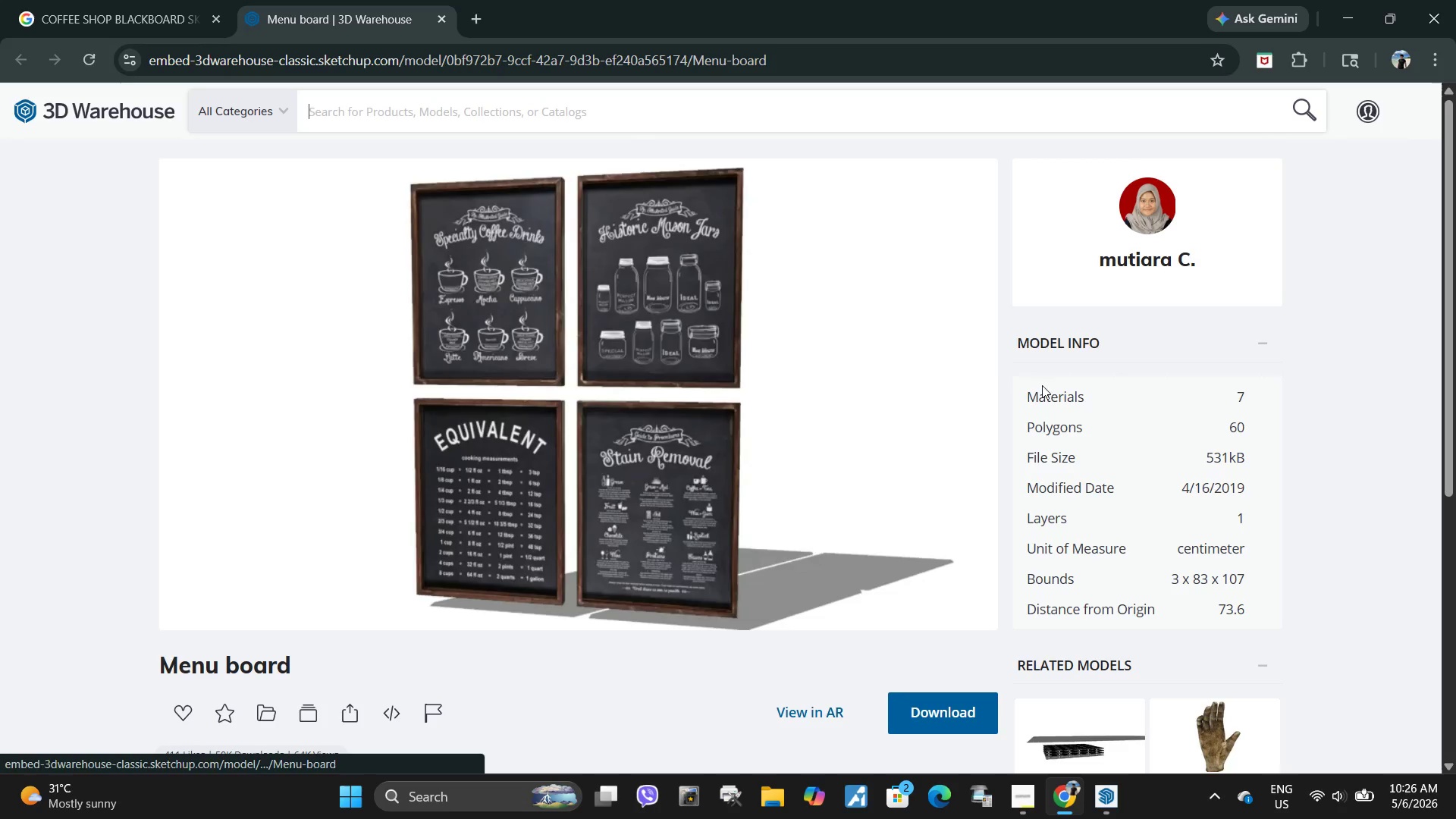 
wait(6.81)
 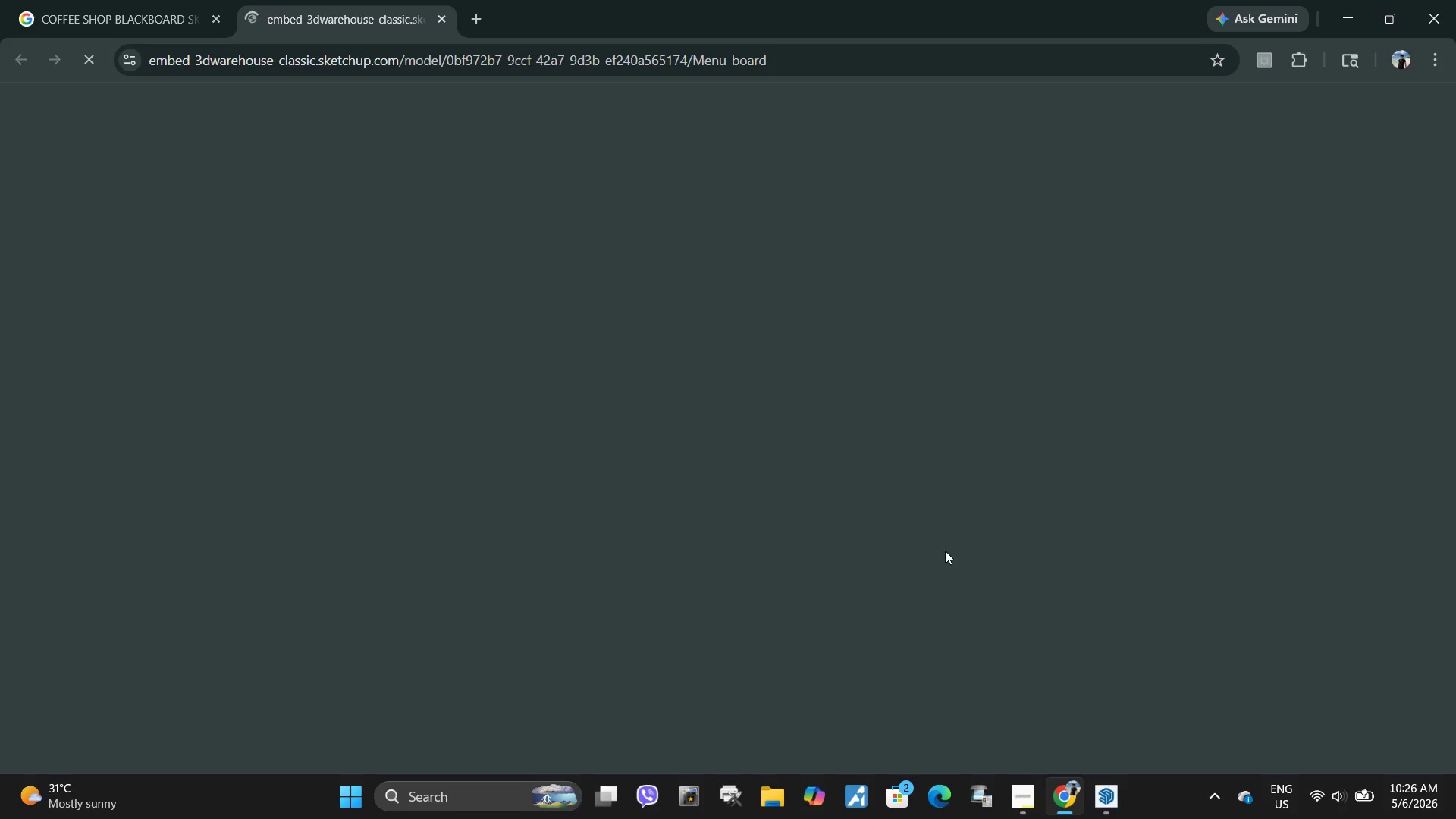 
left_click_drag(start_coordinate=[1087, 258], to_coordinate=[1227, 252])
 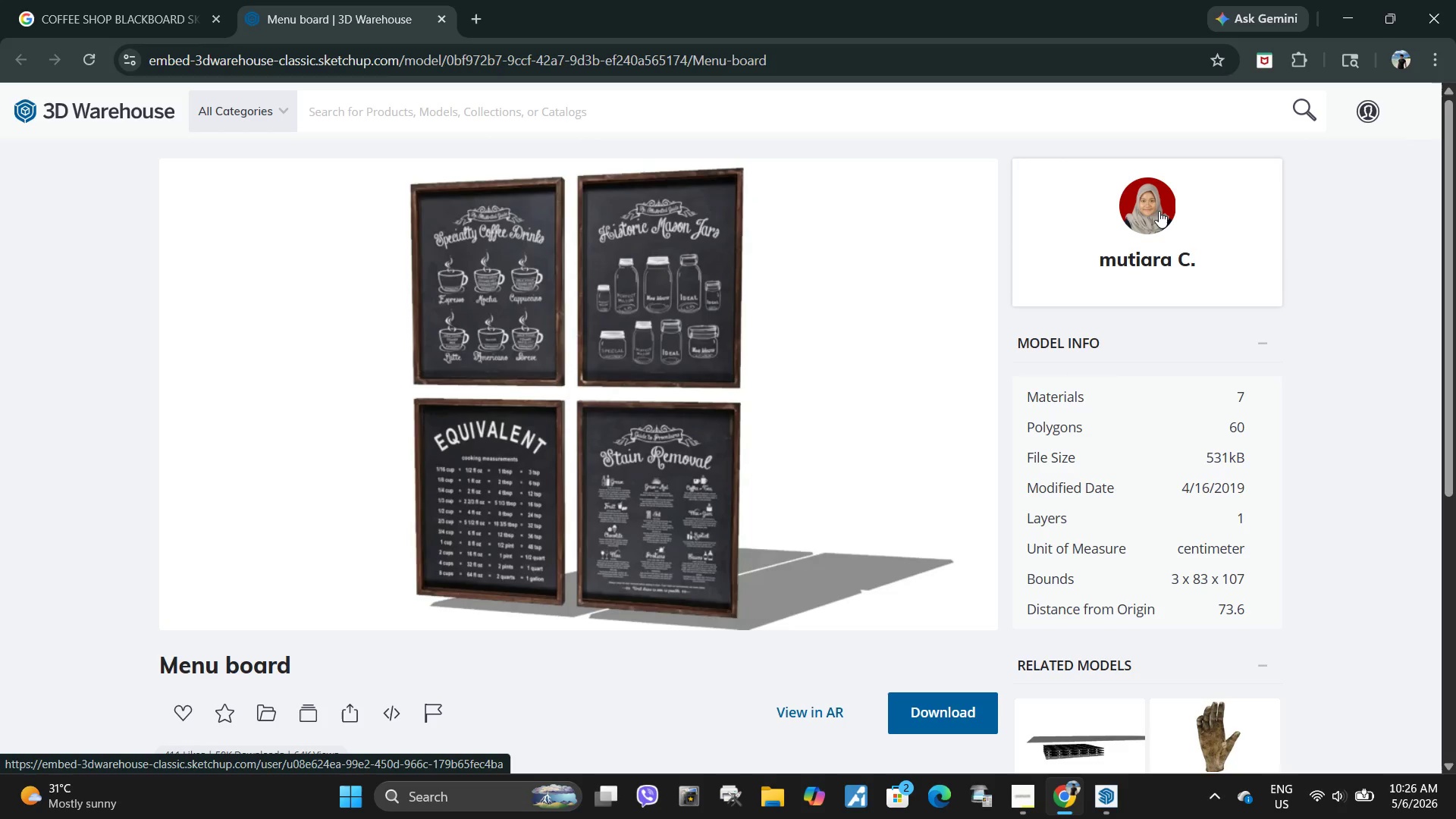 
left_click([1159, 211])
 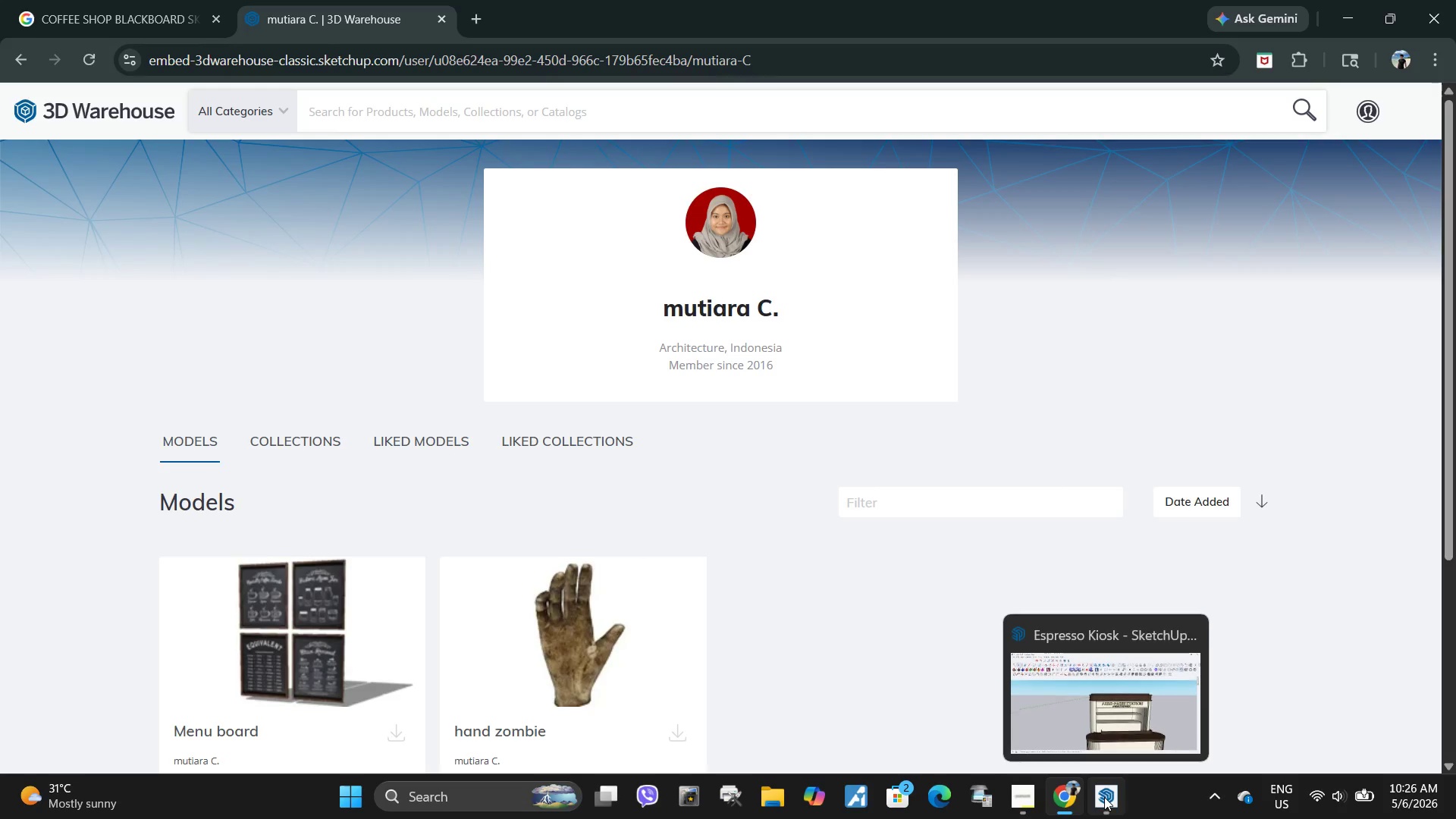 
left_click([1104, 797])
 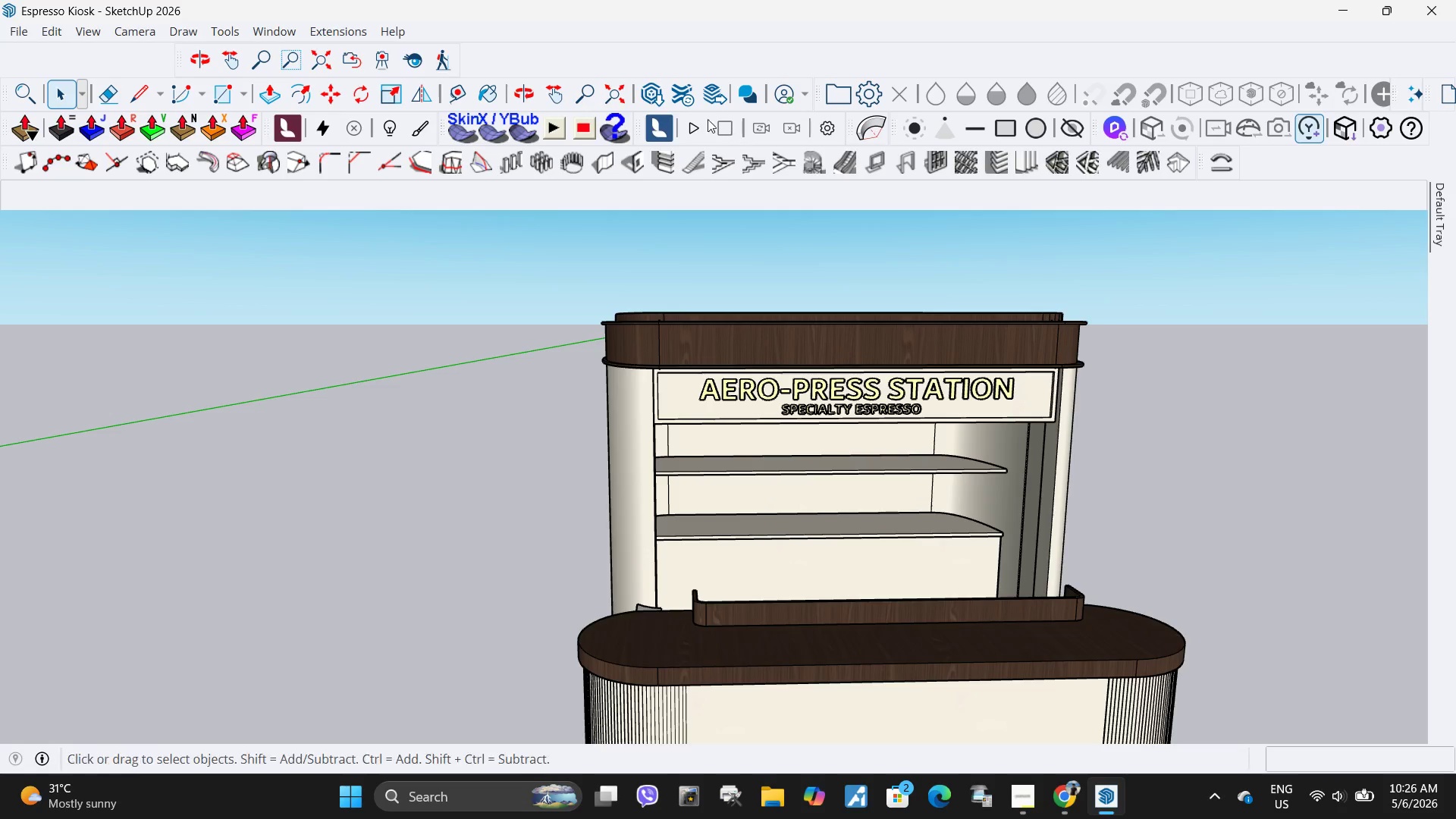 
left_click([664, 86])
 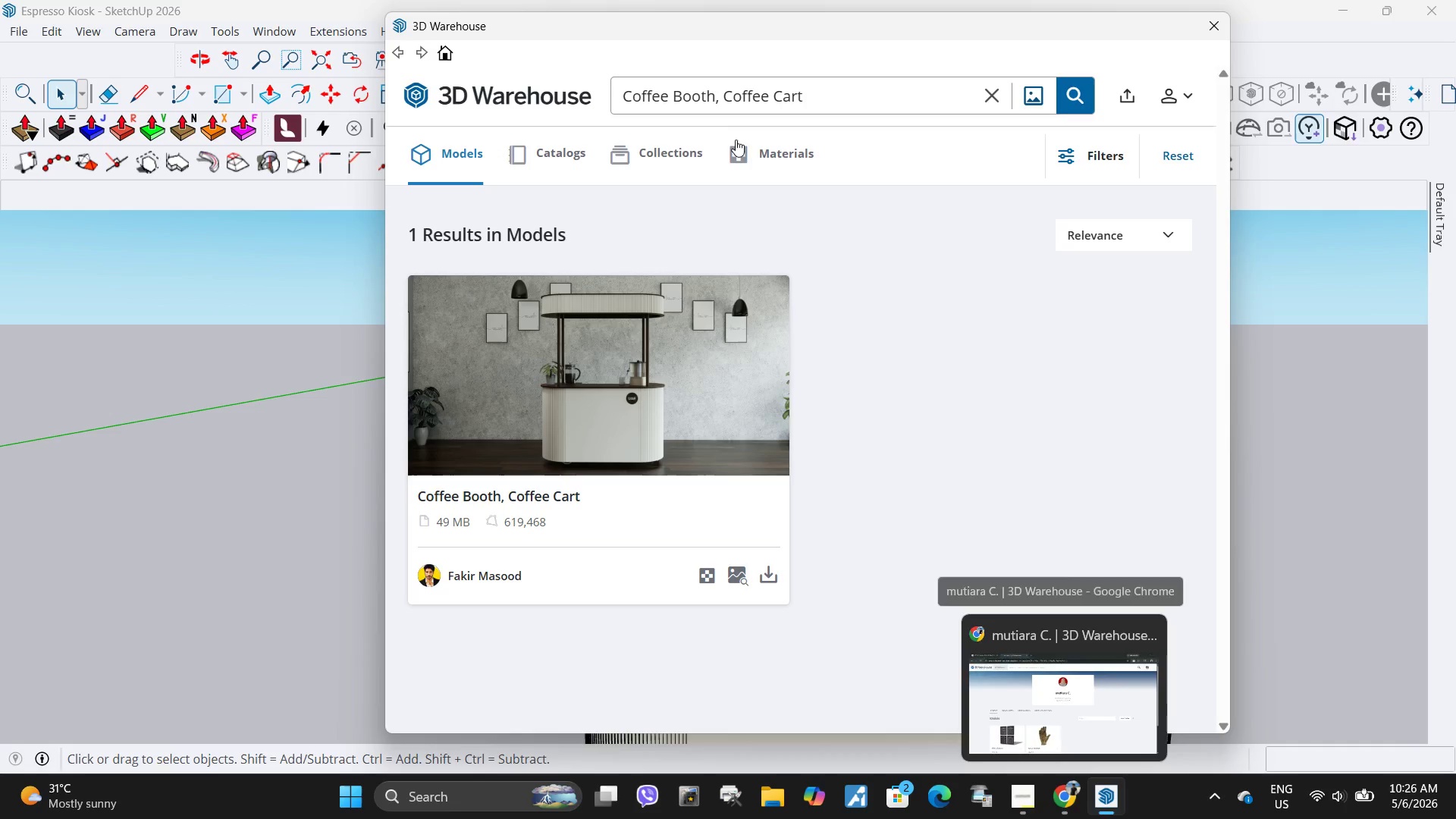 
wait(5.86)
 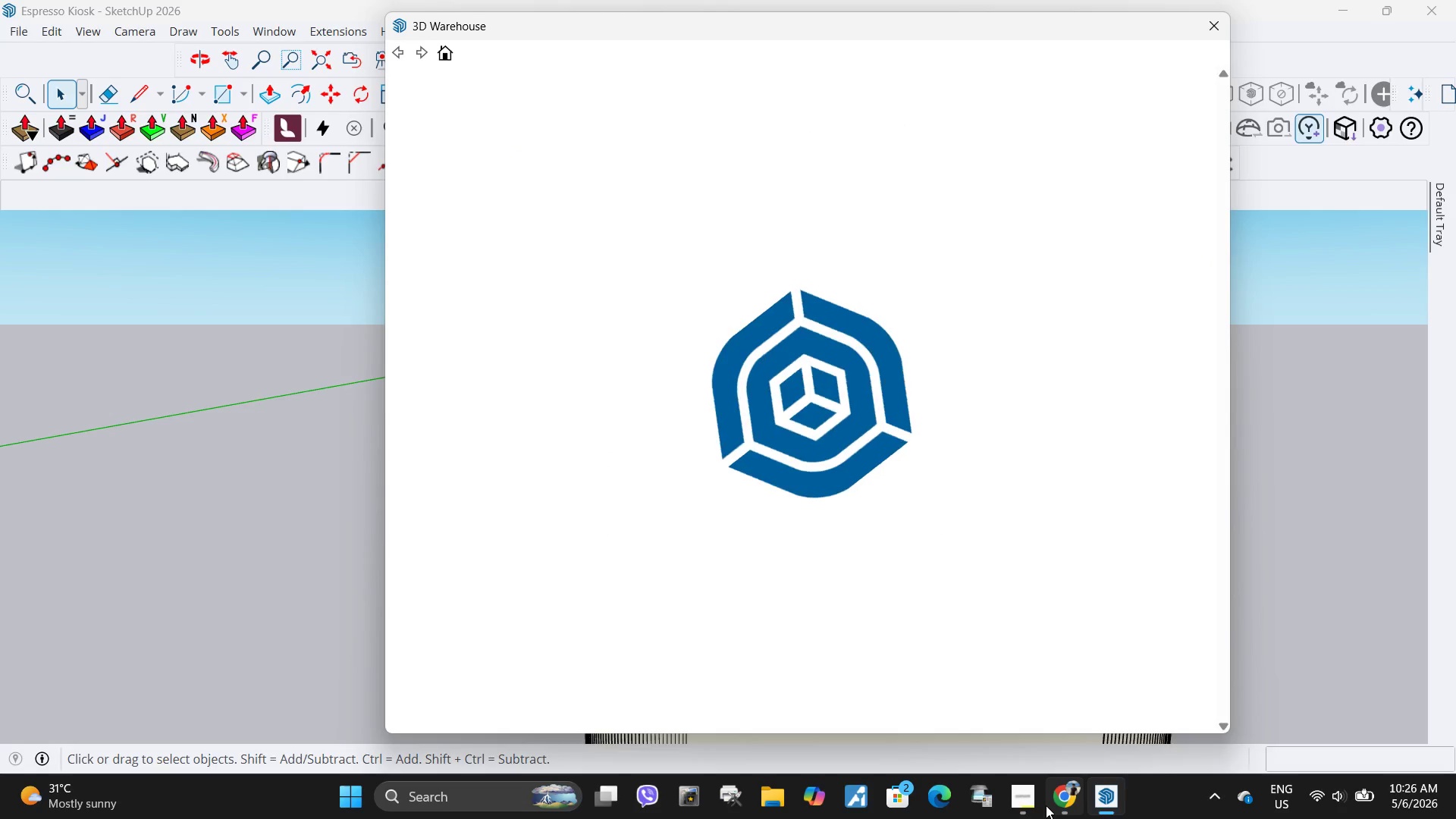 
left_click([1003, 89])
 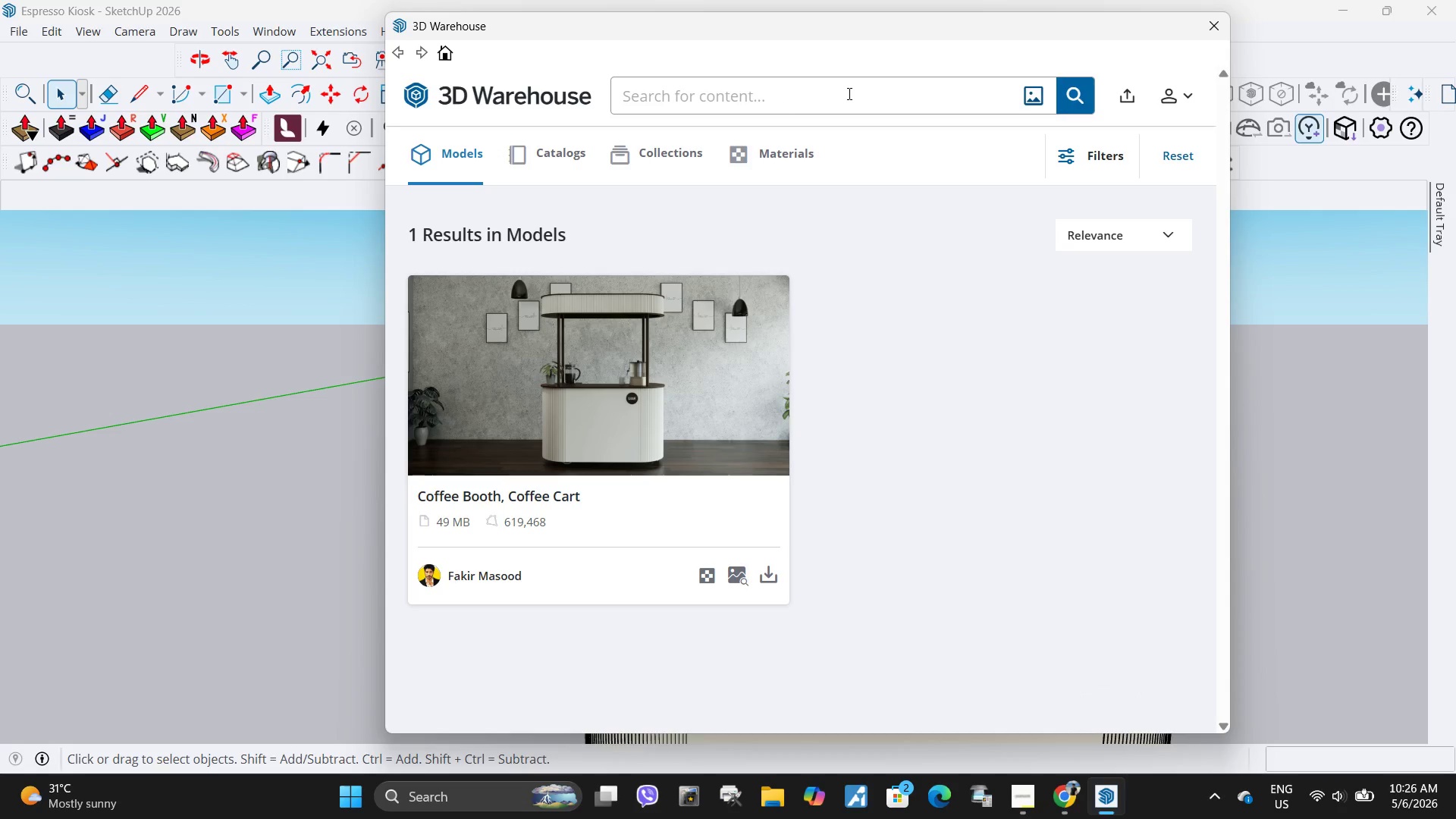 
type(MENU BOARD)
 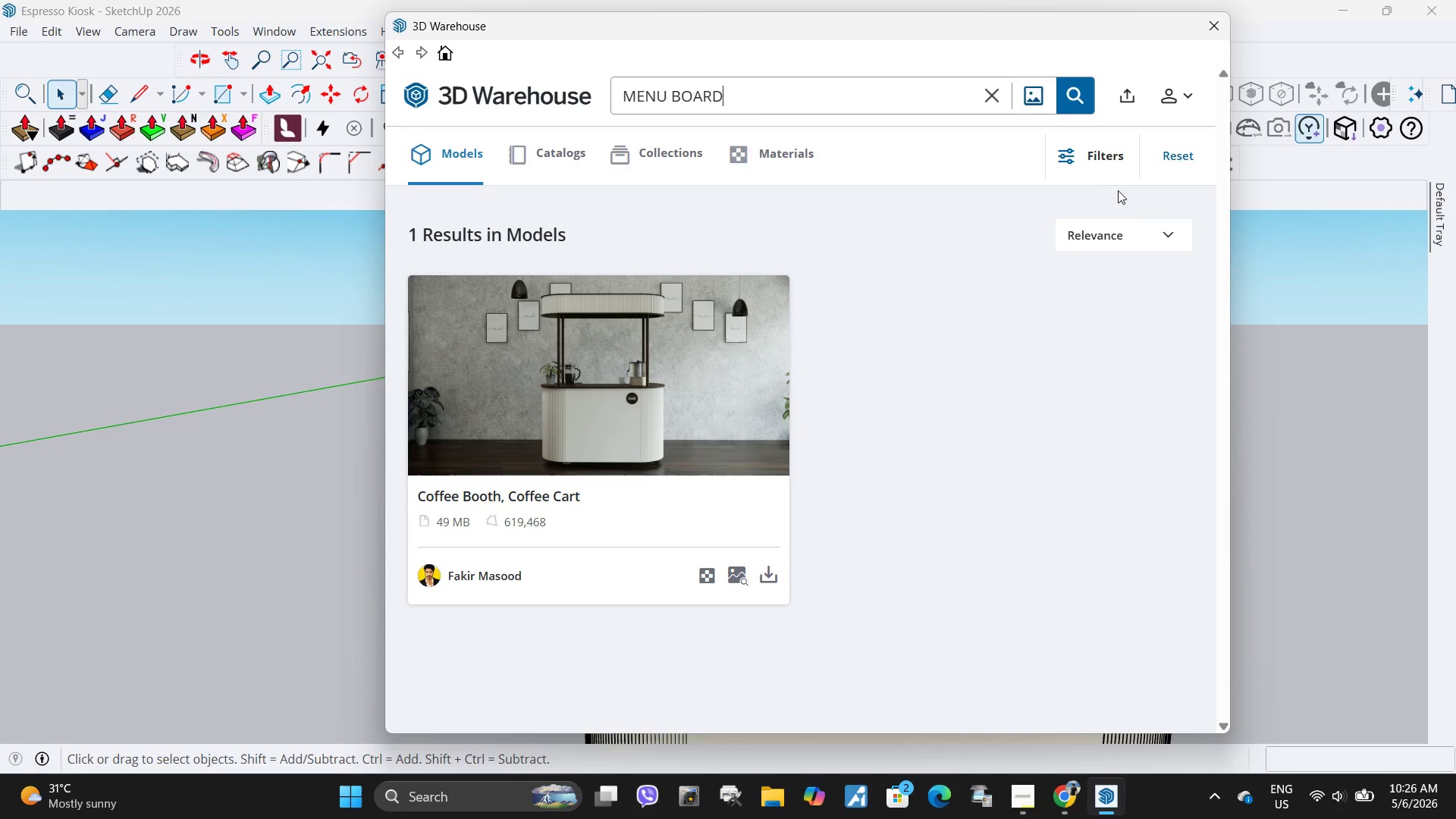 
left_click([1085, 152])
 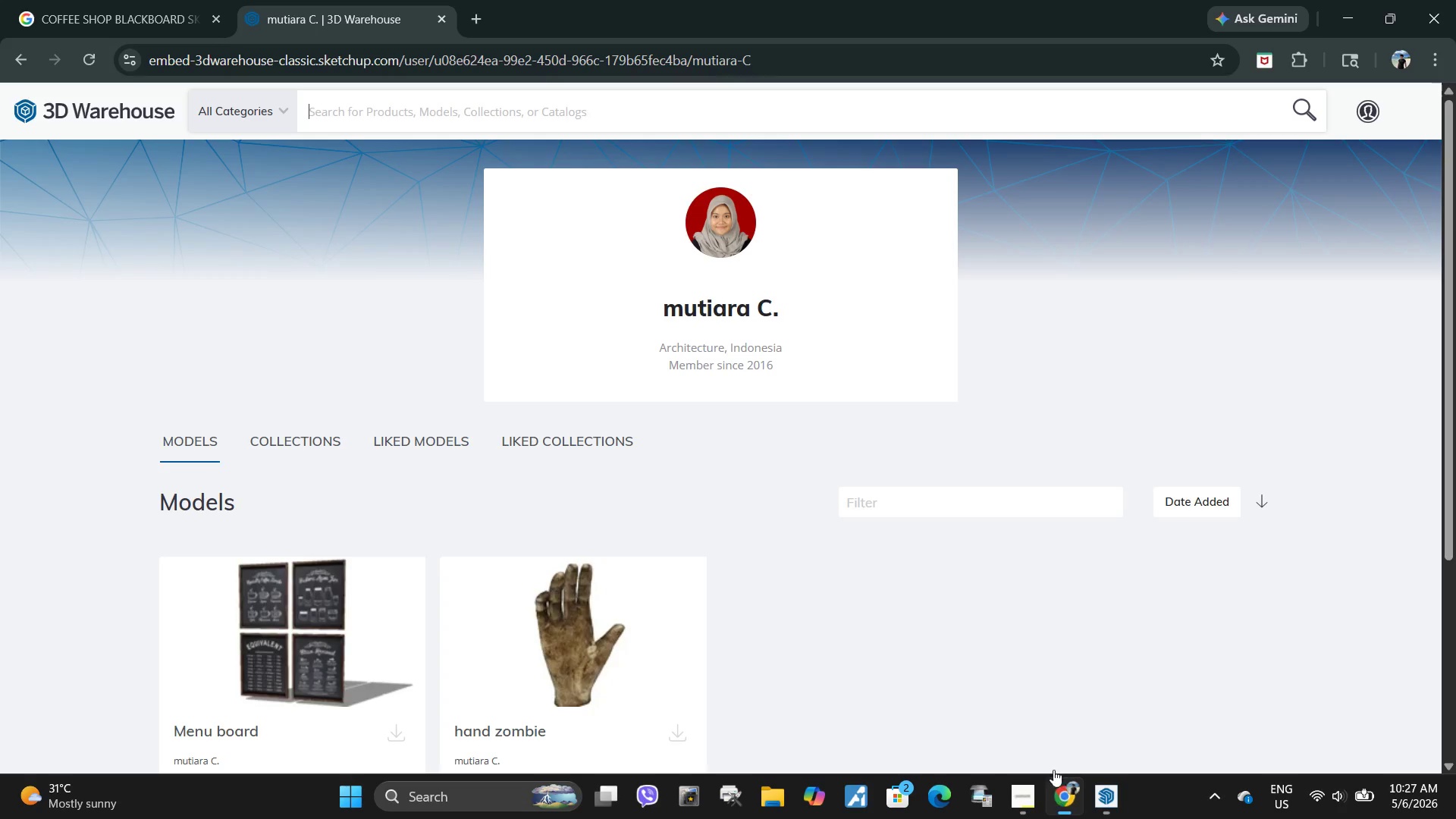 
left_click_drag(start_coordinate=[614, 318], to_coordinate=[859, 322])
 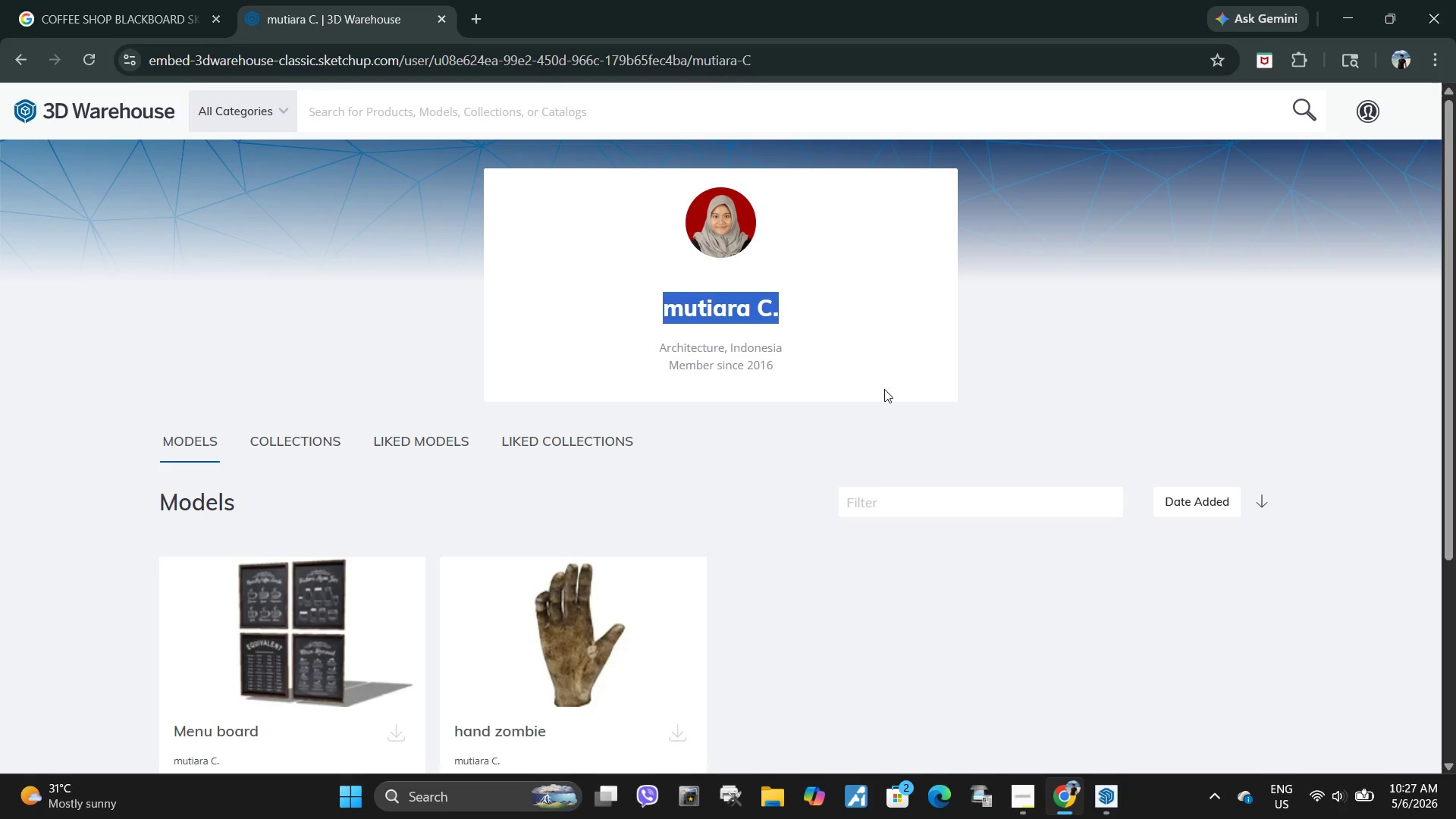 
key(Control+C)
 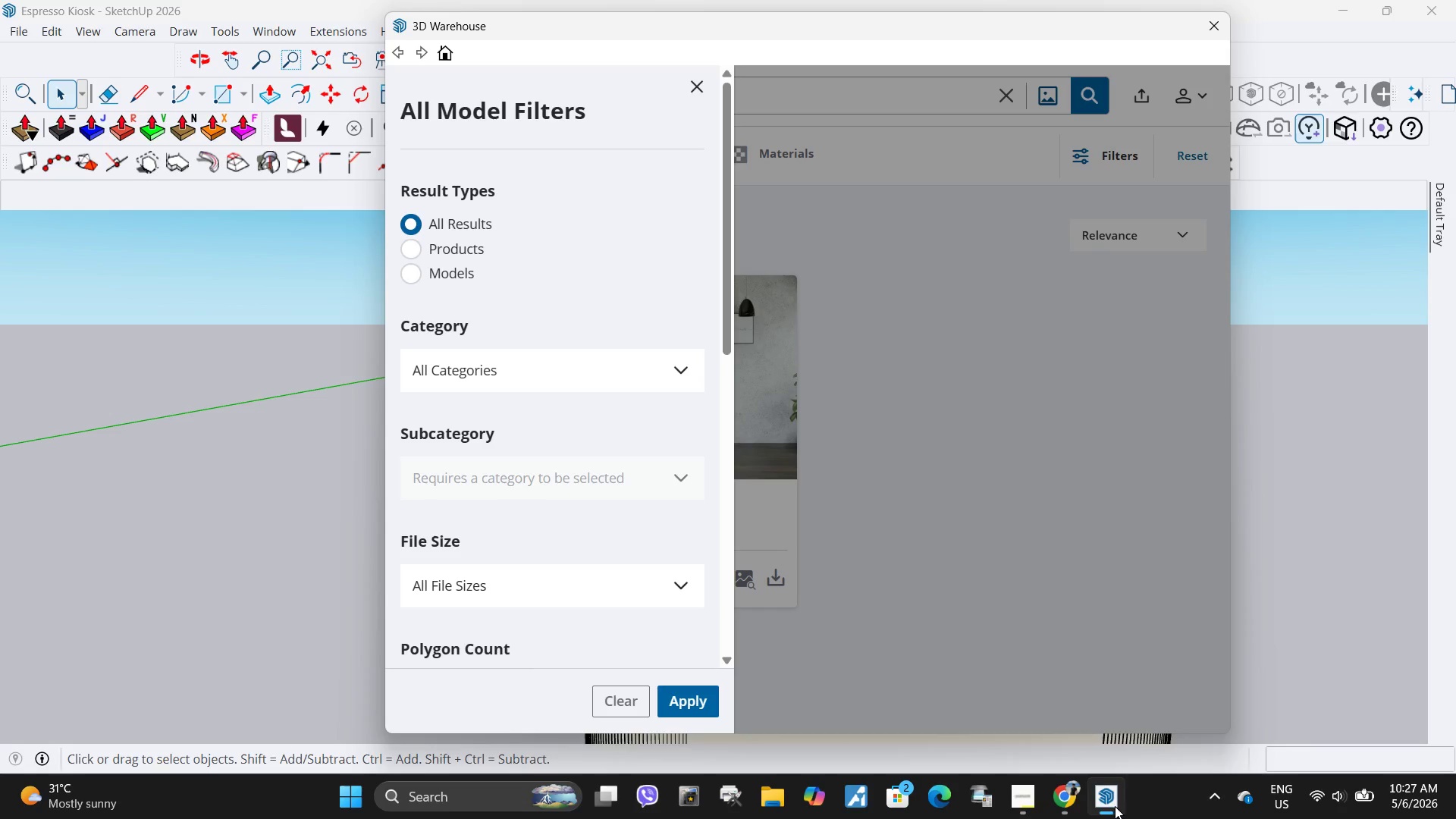 
left_click([506, 391])
 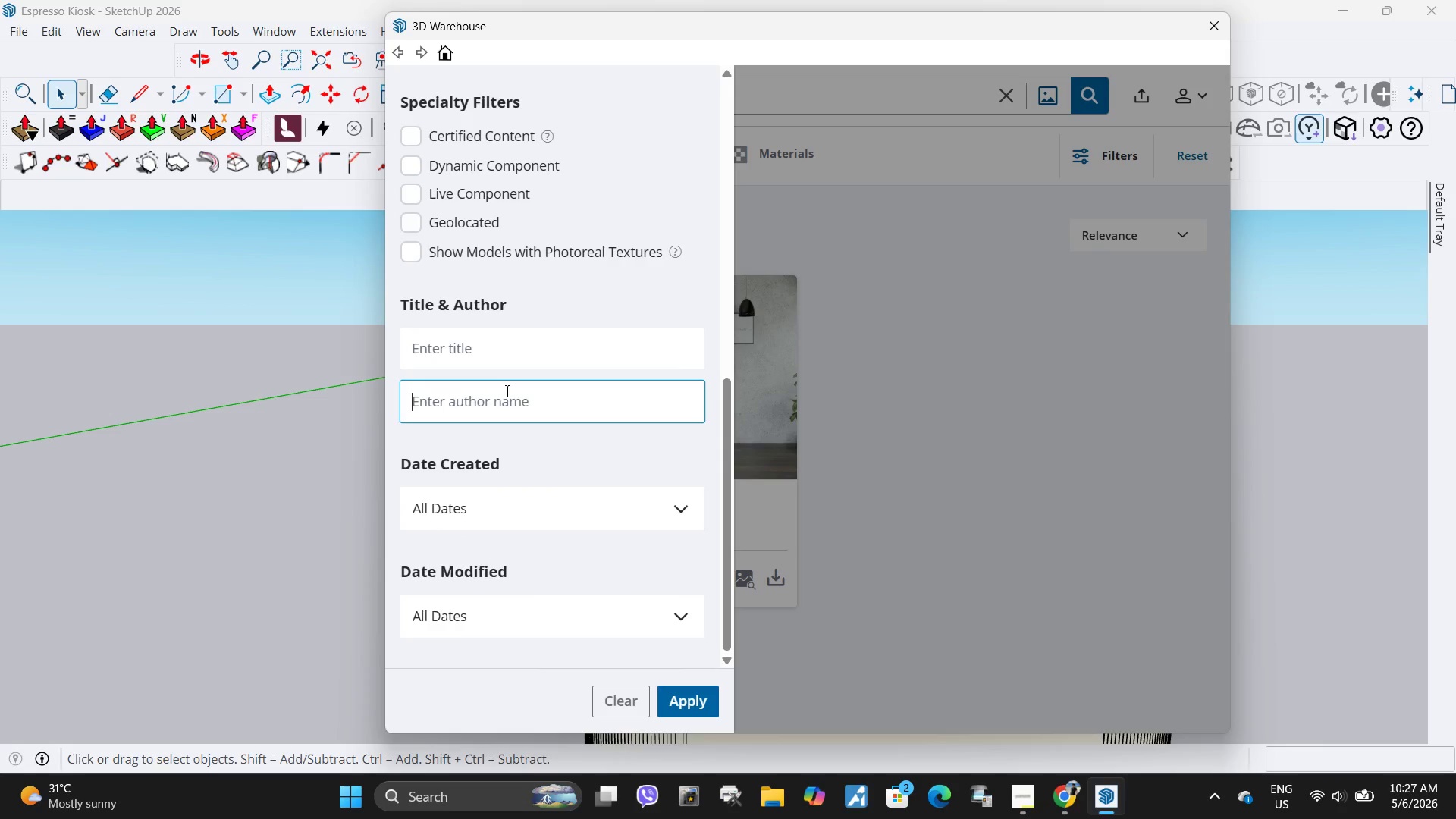 
scroll: coordinate [426, 517], scroll_direction: down, amount: 8.0
 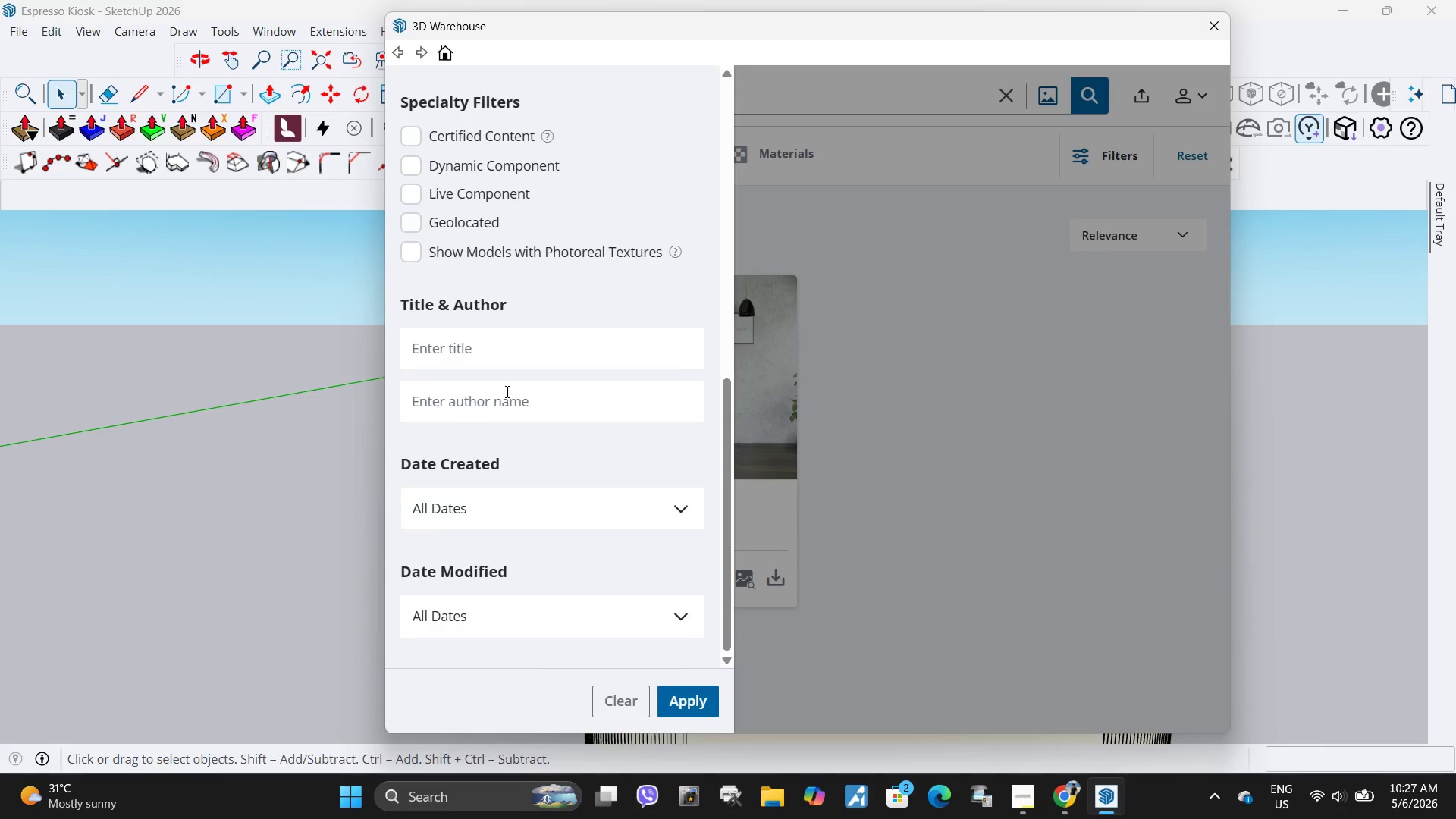 
key(Control+ControlLeft)
 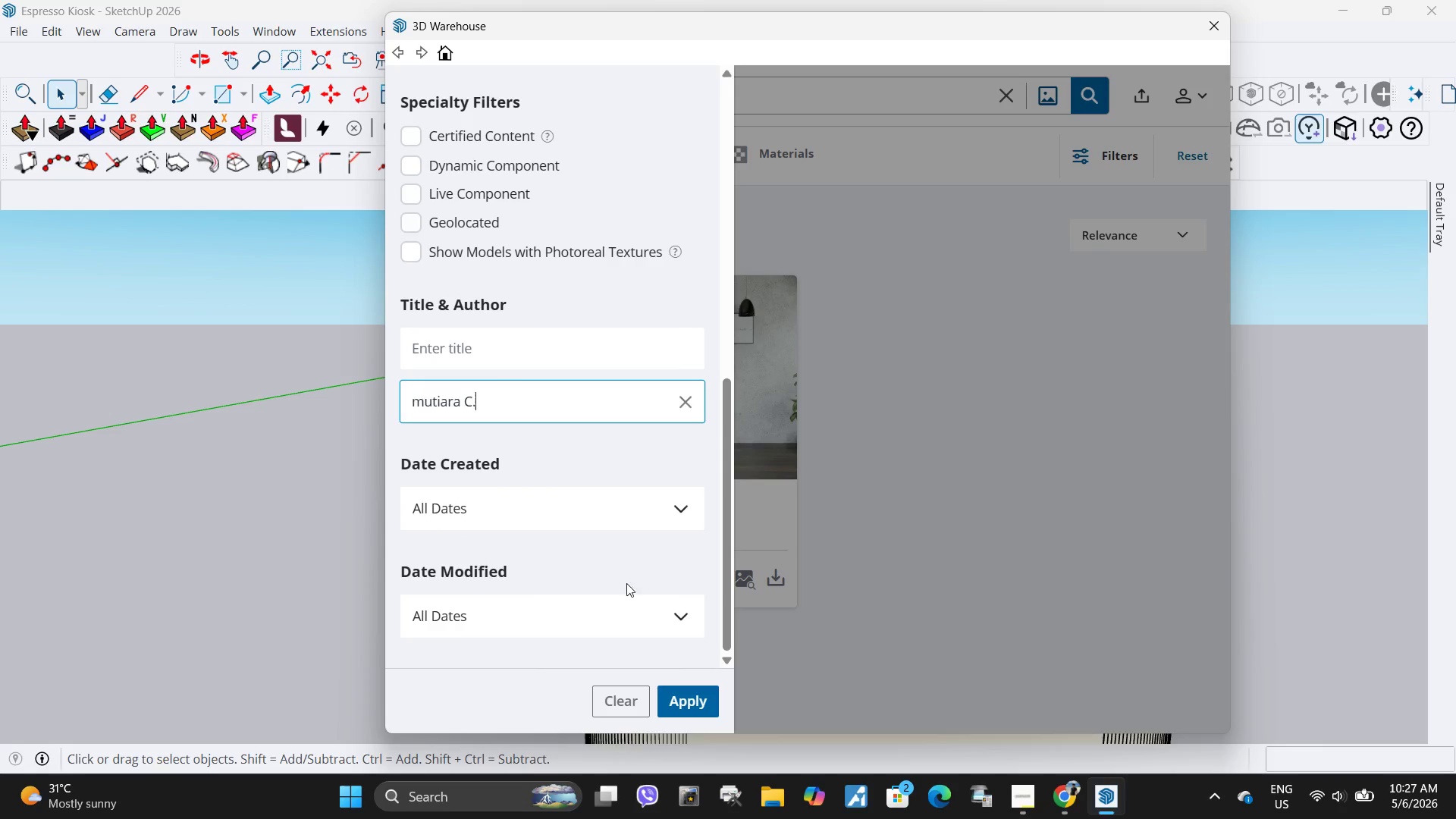 
key(Control+V)
 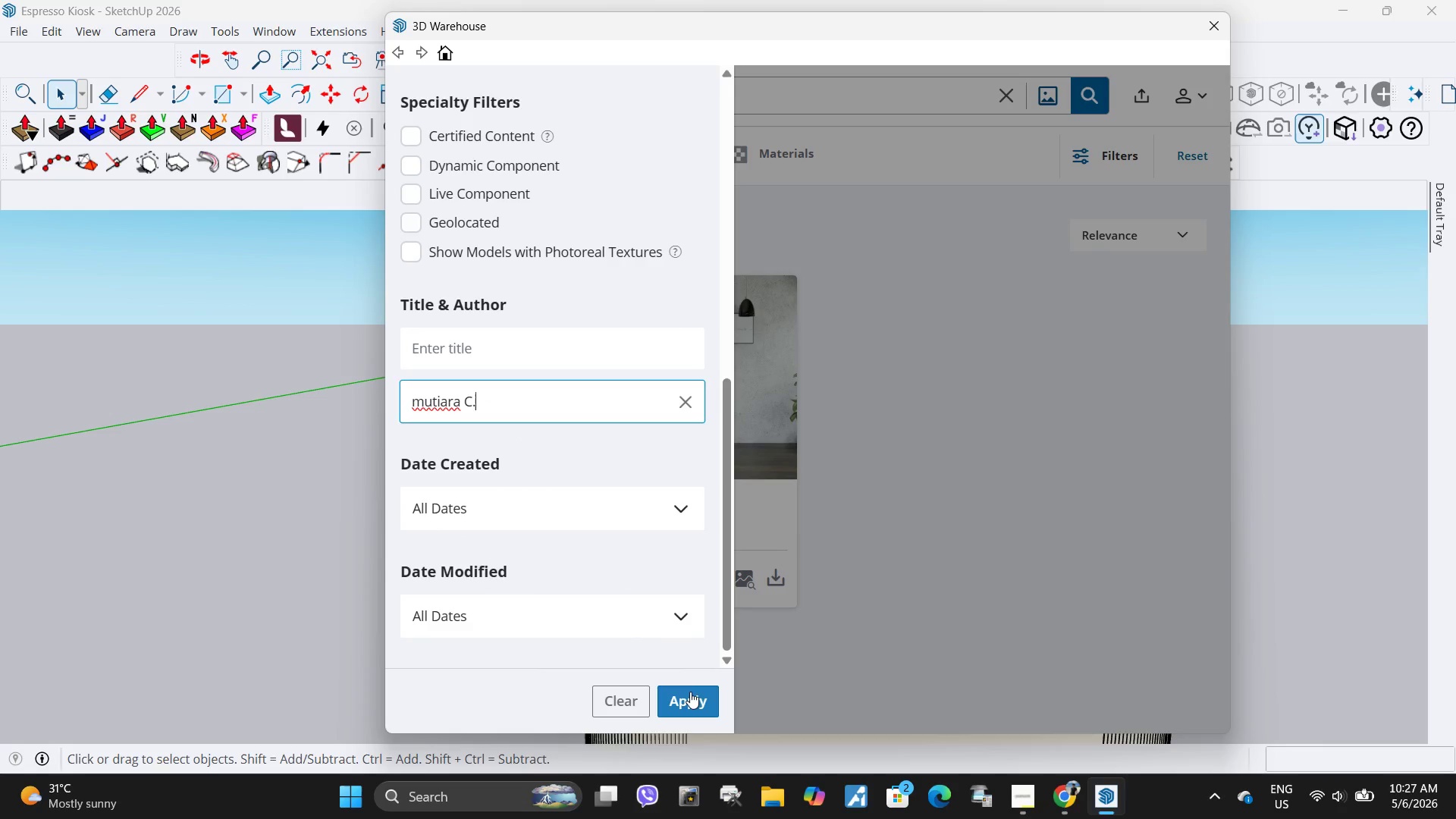 
left_click([691, 690])
 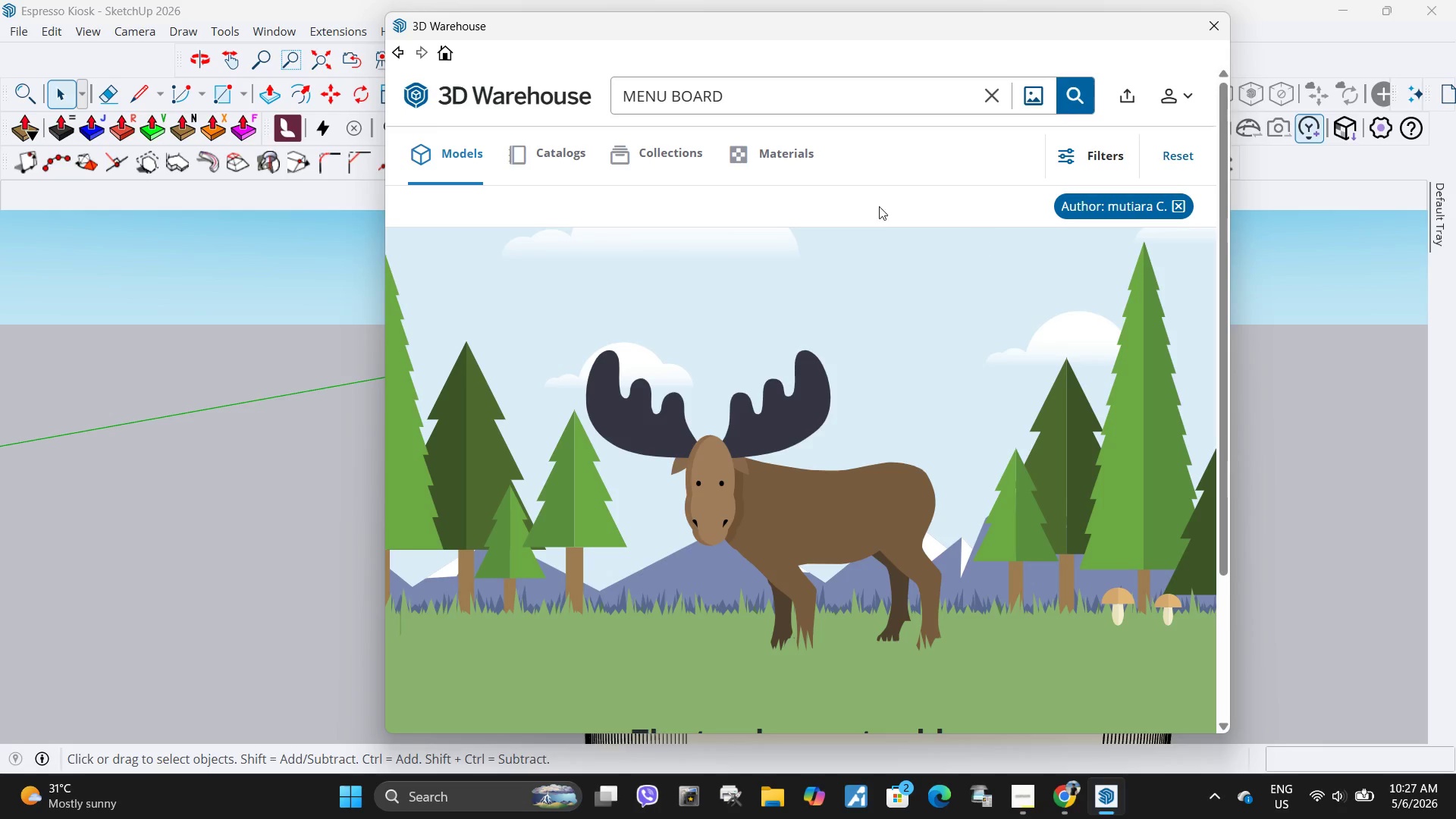 
left_click([1076, 93])
 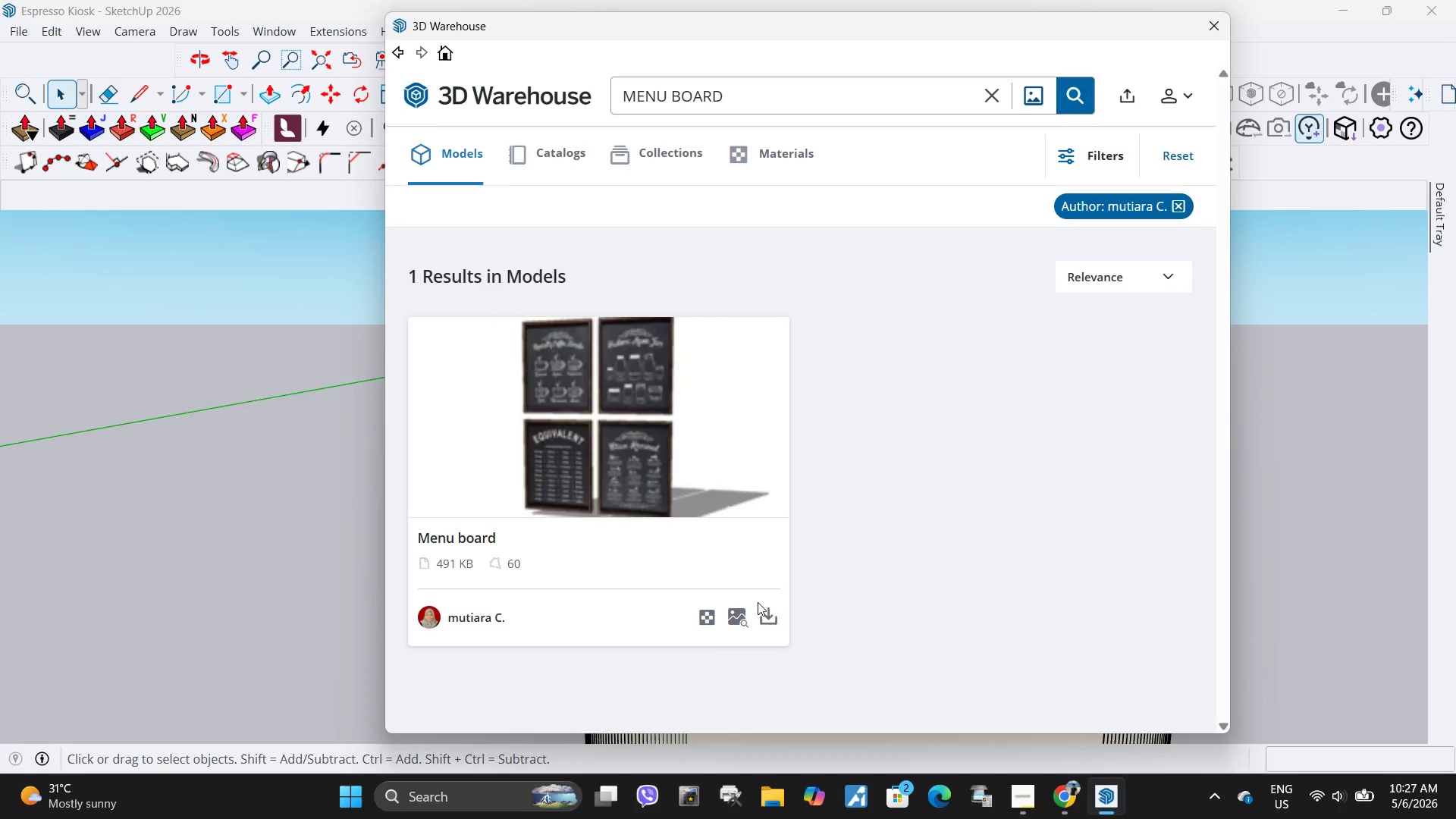 
left_click([771, 627])
 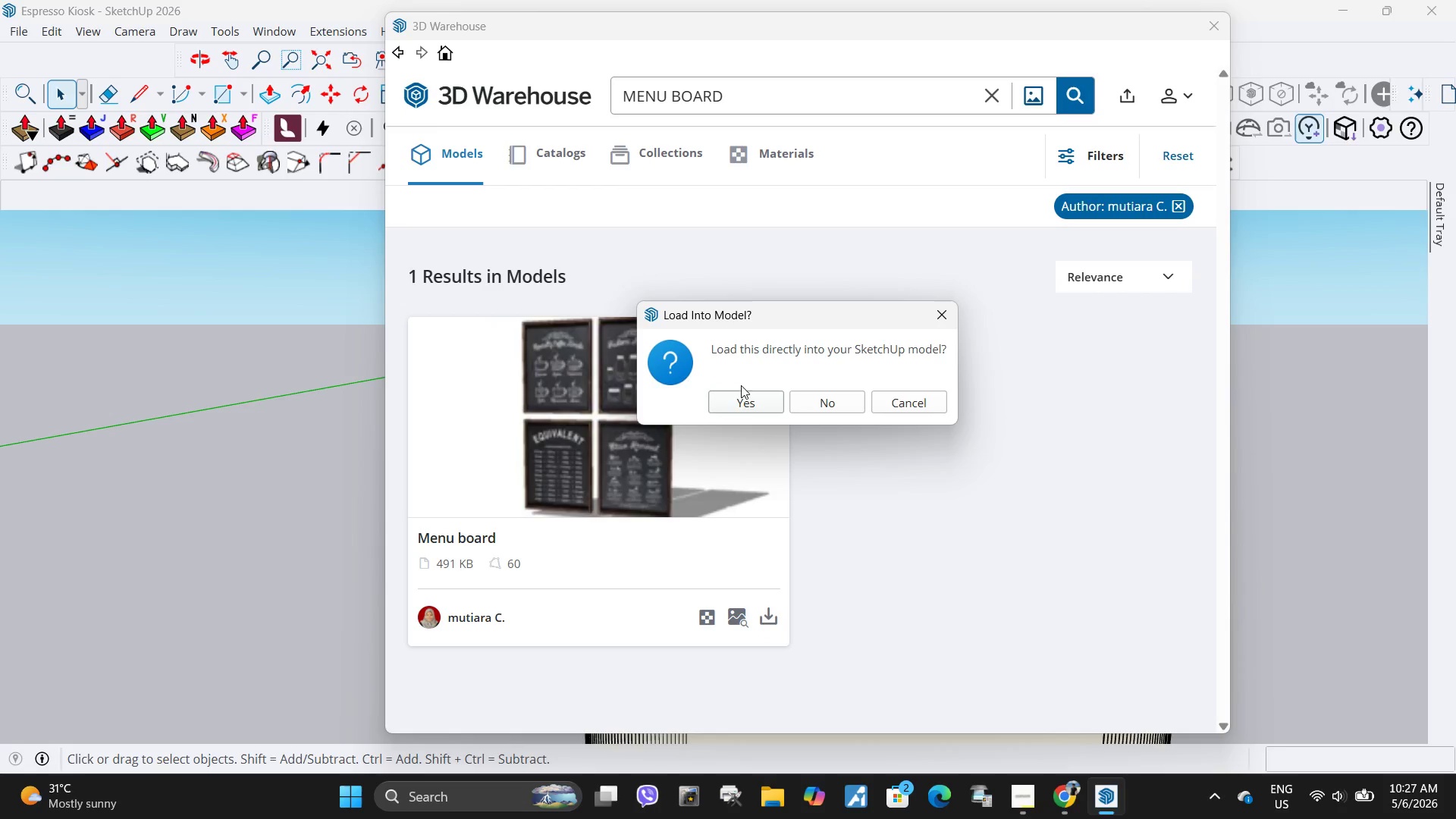 
left_click([742, 400])
 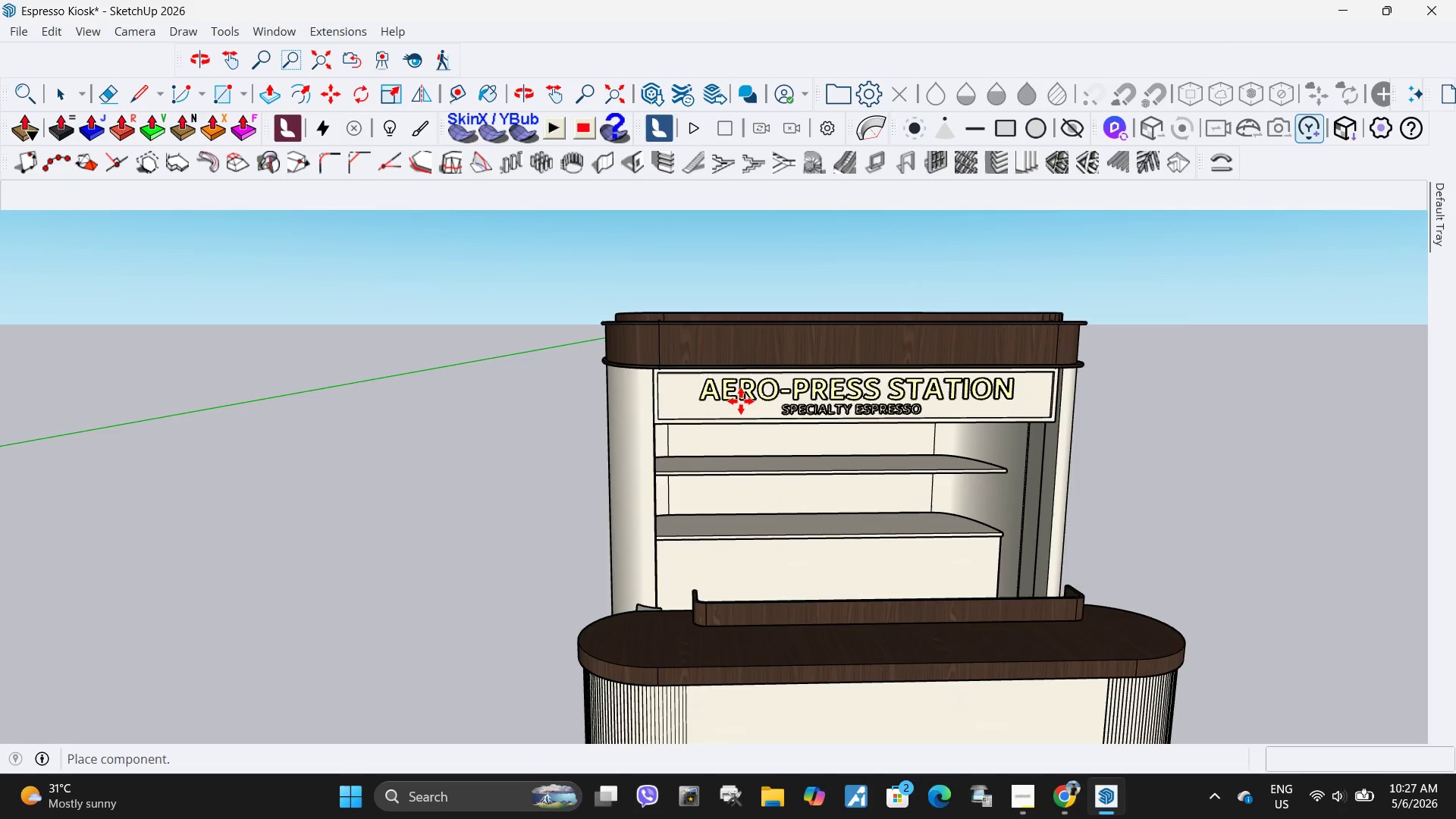 
scroll: coordinate [715, 501], scroll_direction: down, amount: 4.0
 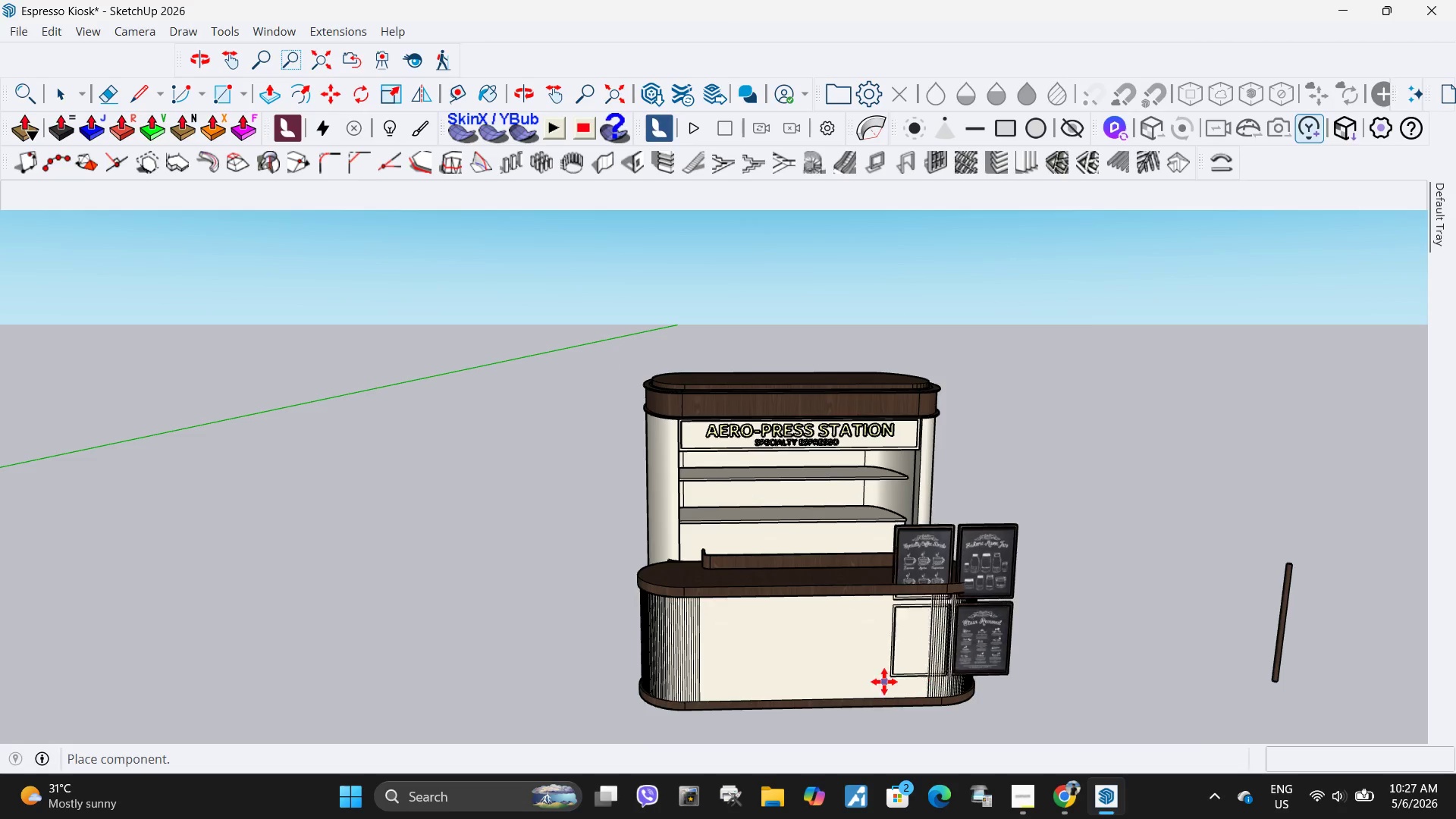 
left_click([959, 692])
 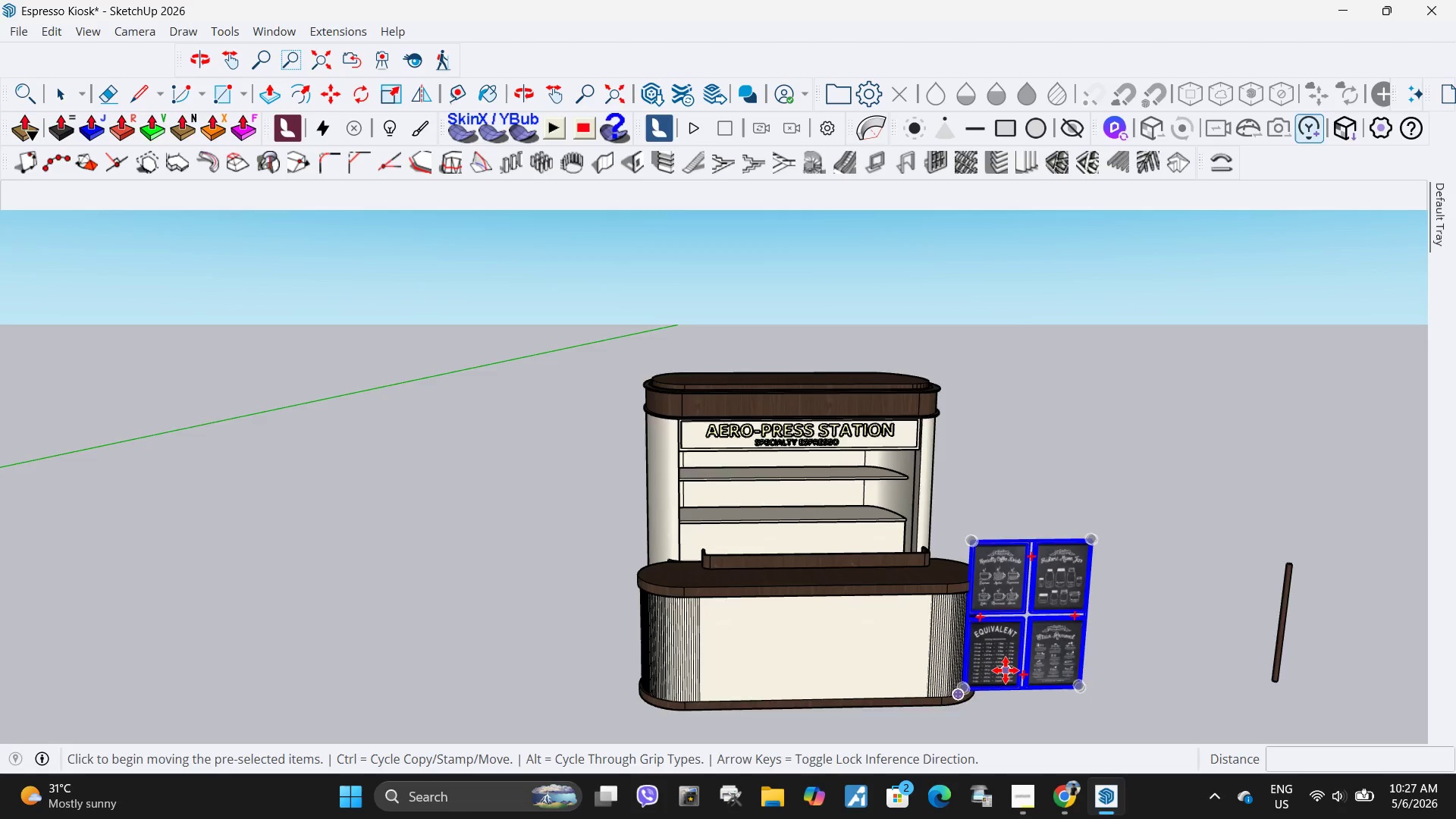 
scroll: coordinate [1009, 629], scroll_direction: up, amount: 16.0
 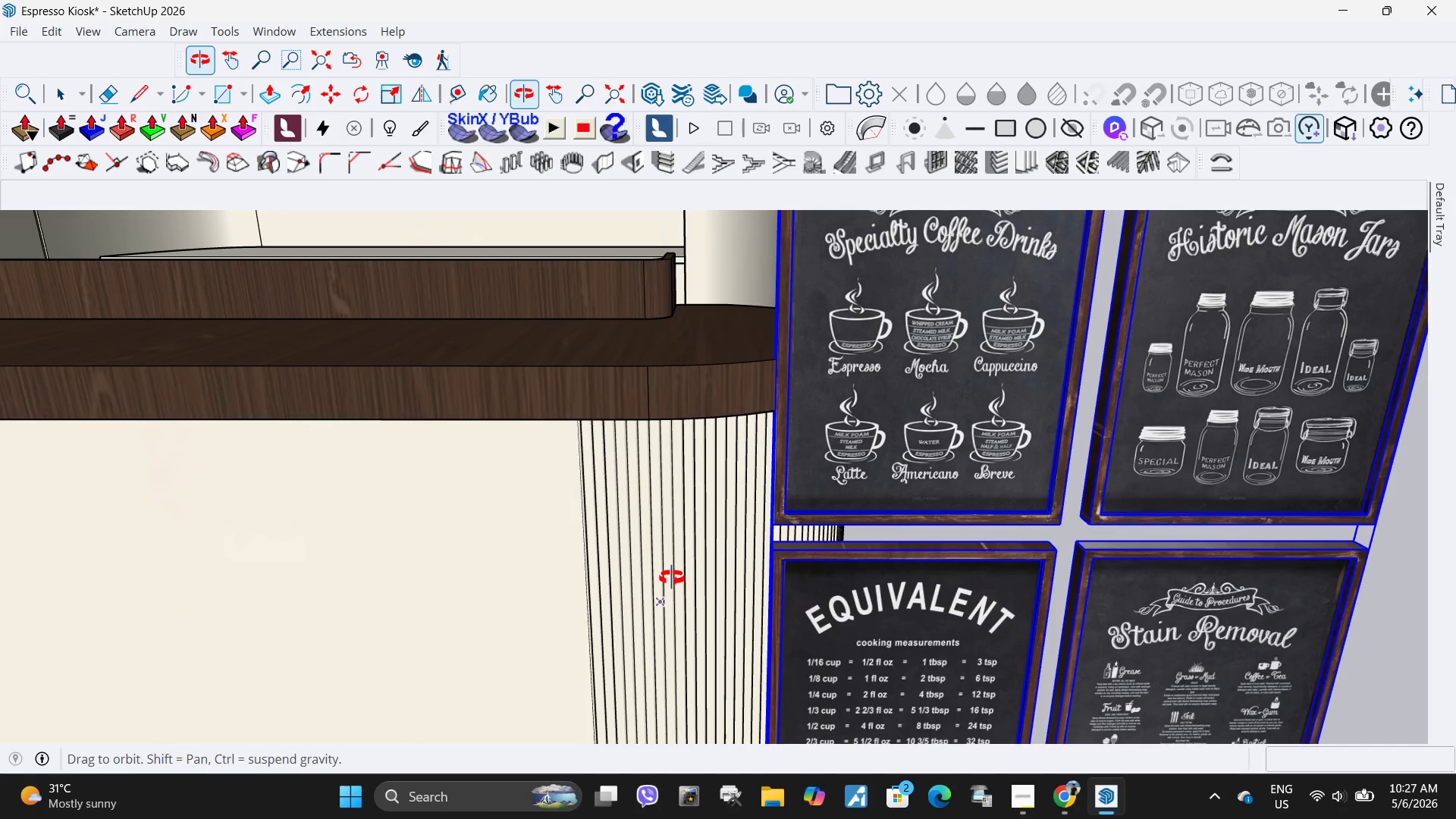 
key(Space)
 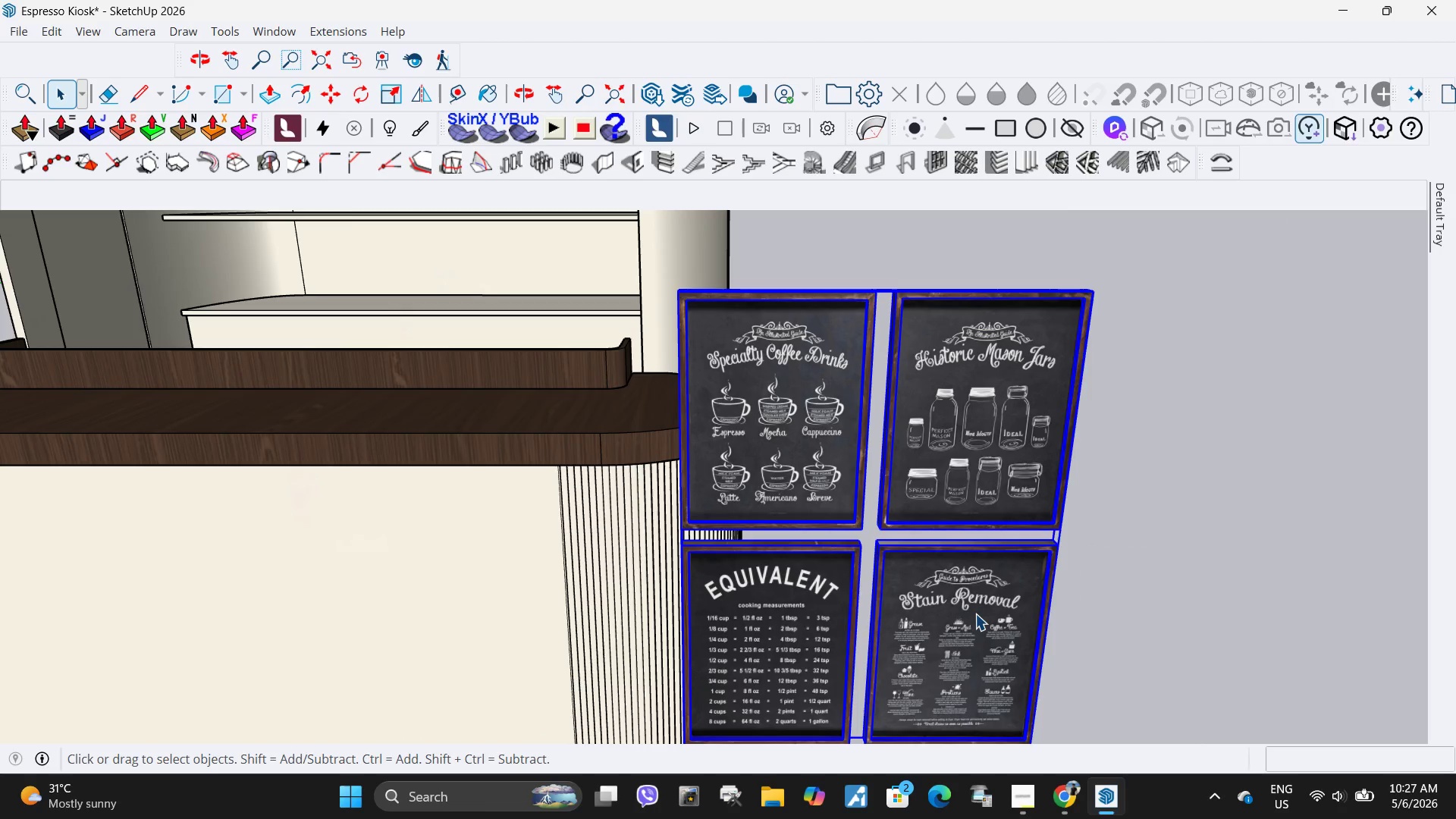 
scroll: coordinate [522, 538], scroll_direction: down, amount: 5.0
 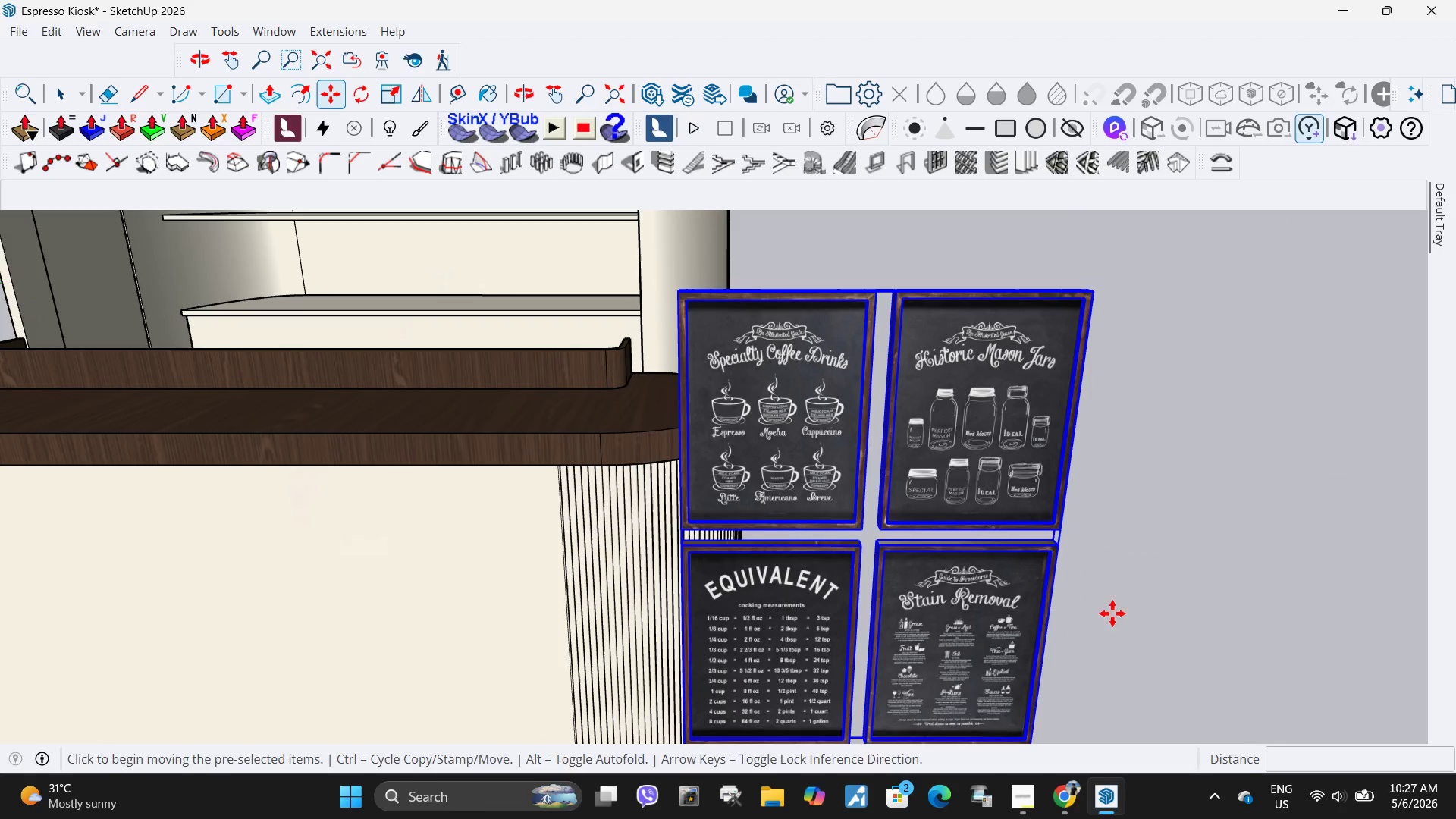 
double_click([975, 613])
 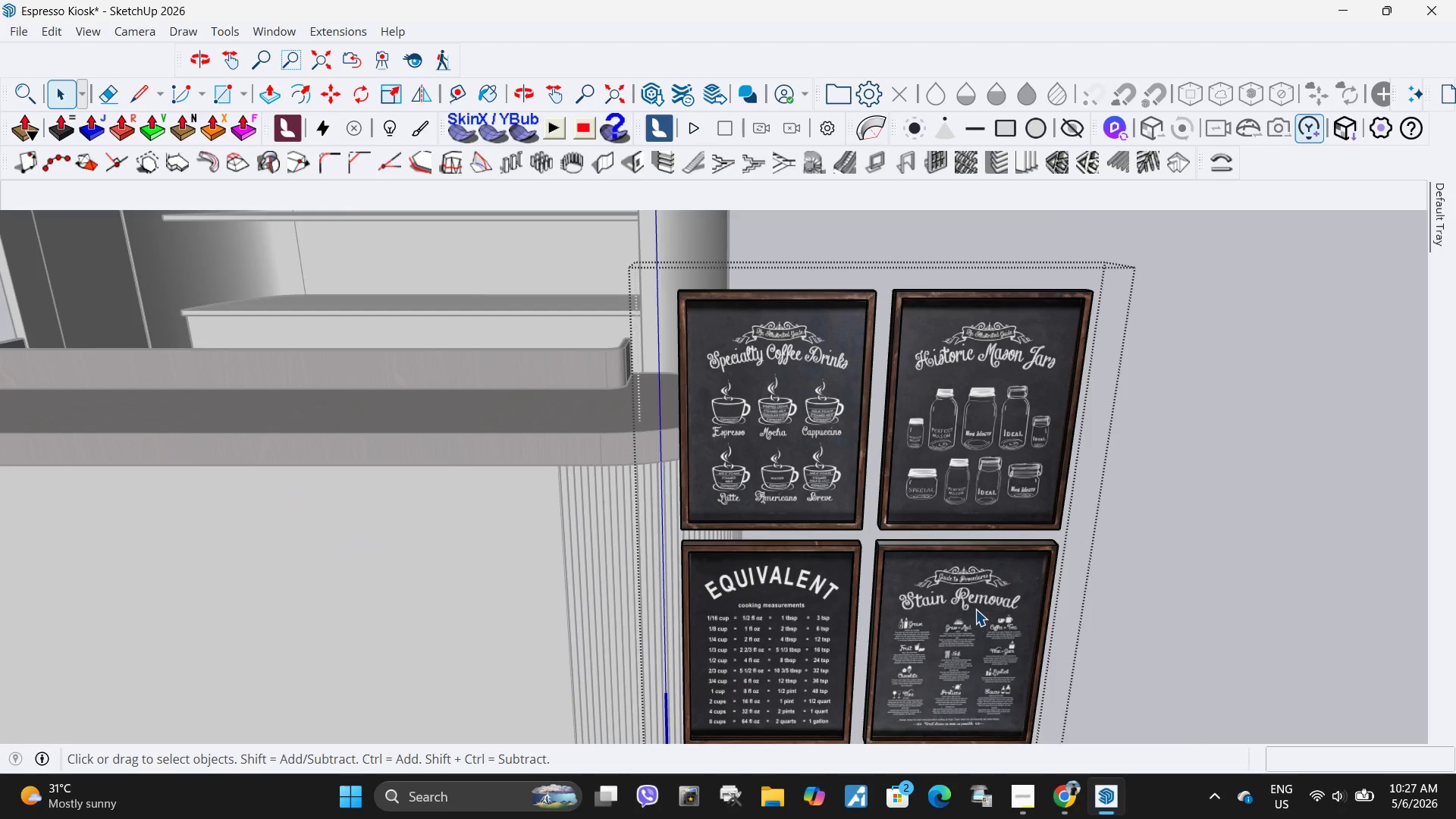 
triple_click([975, 607])
 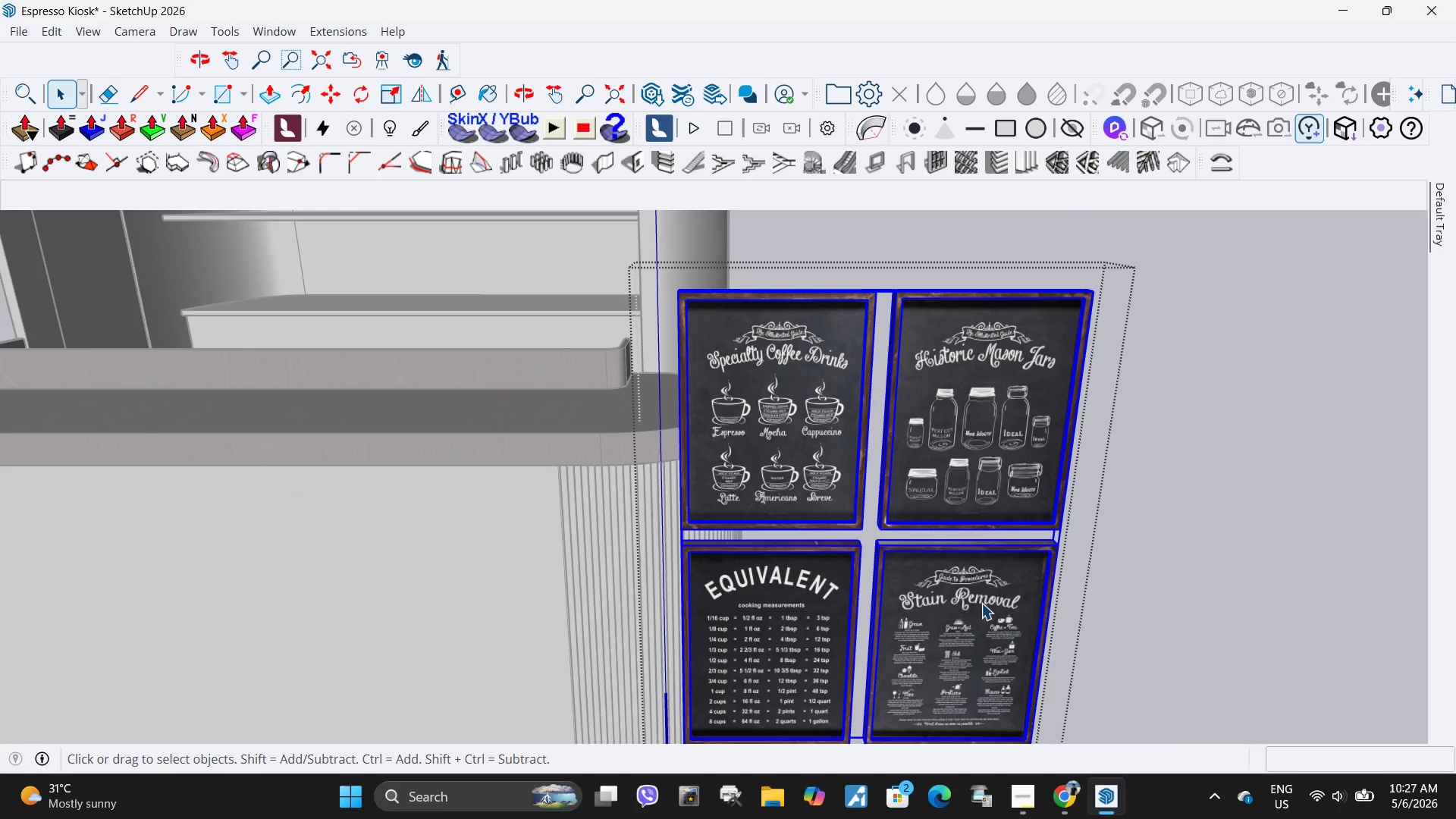 
double_click([981, 603])
 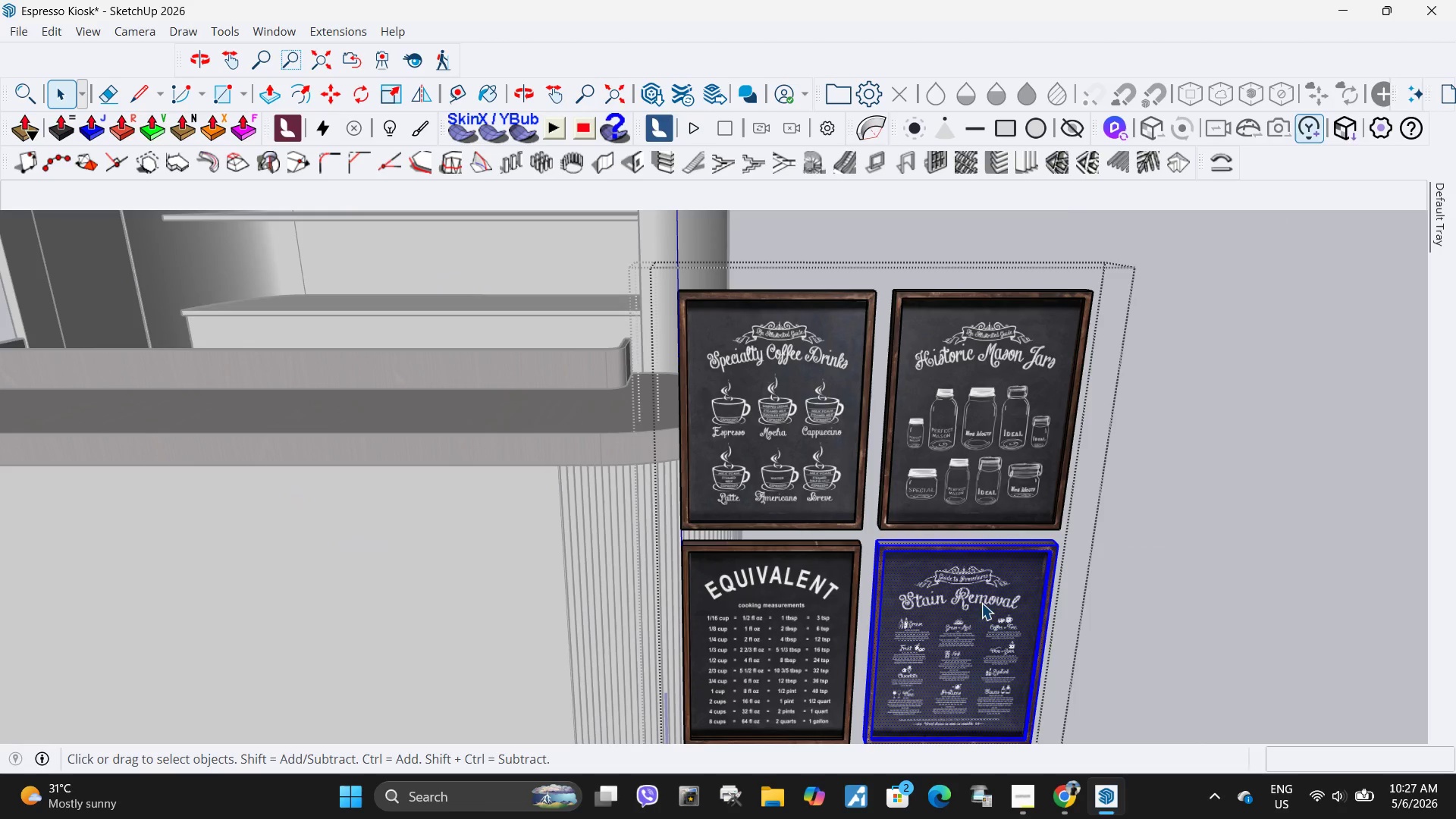 
triple_click([981, 603])
 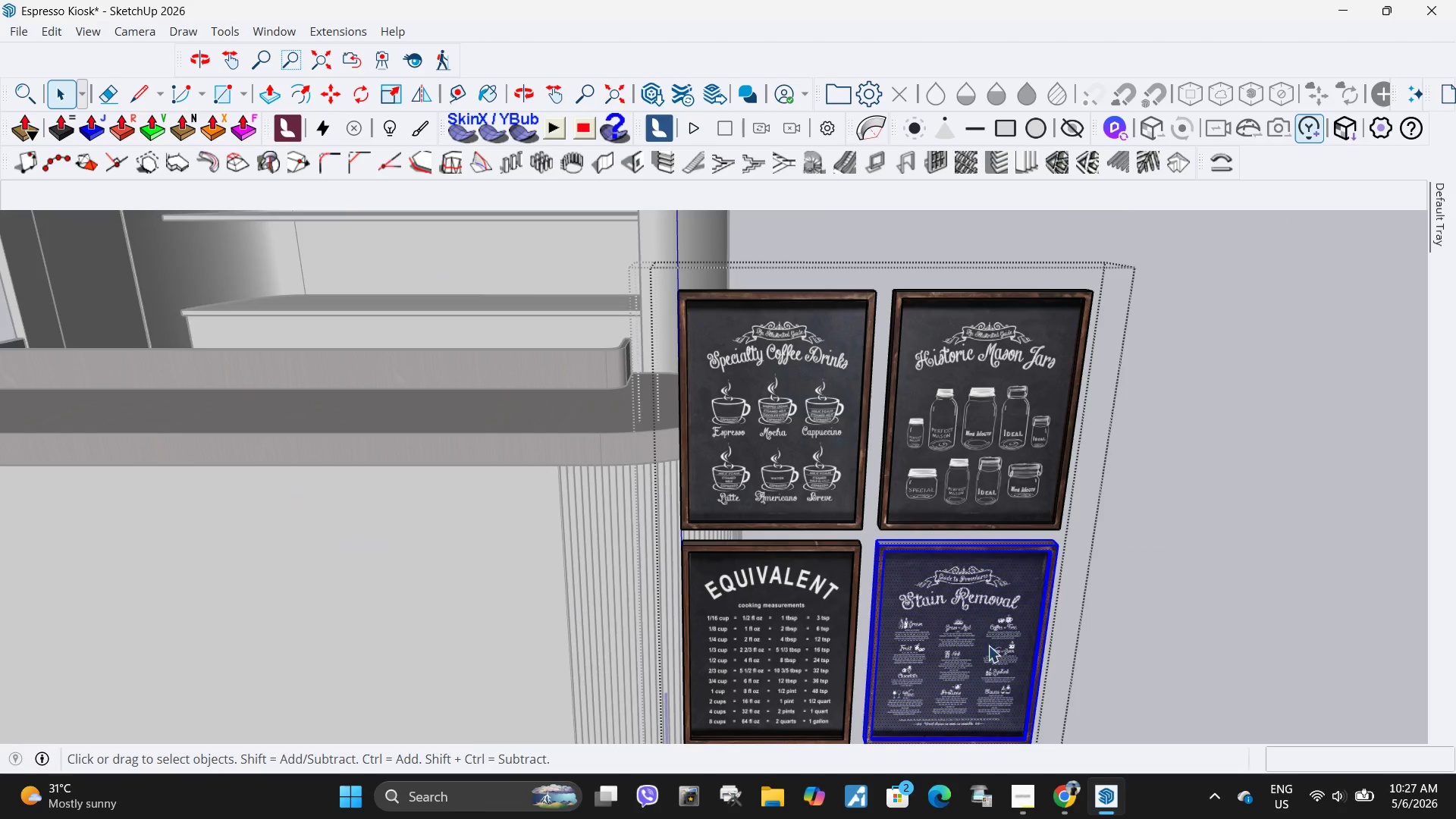 
scroll: coordinate [975, 654], scroll_direction: up, amount: 9.0
 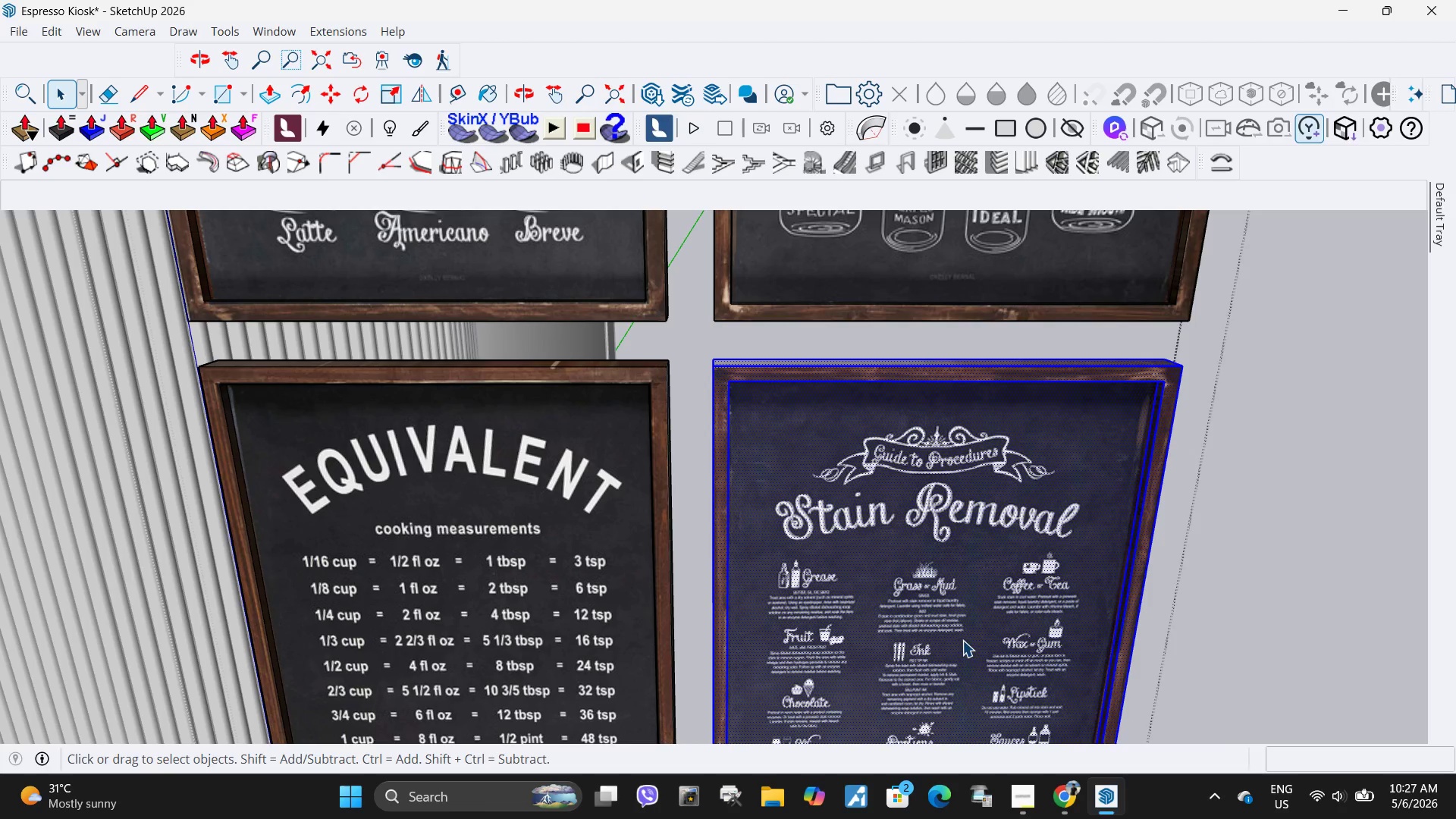 
key(Delete)
 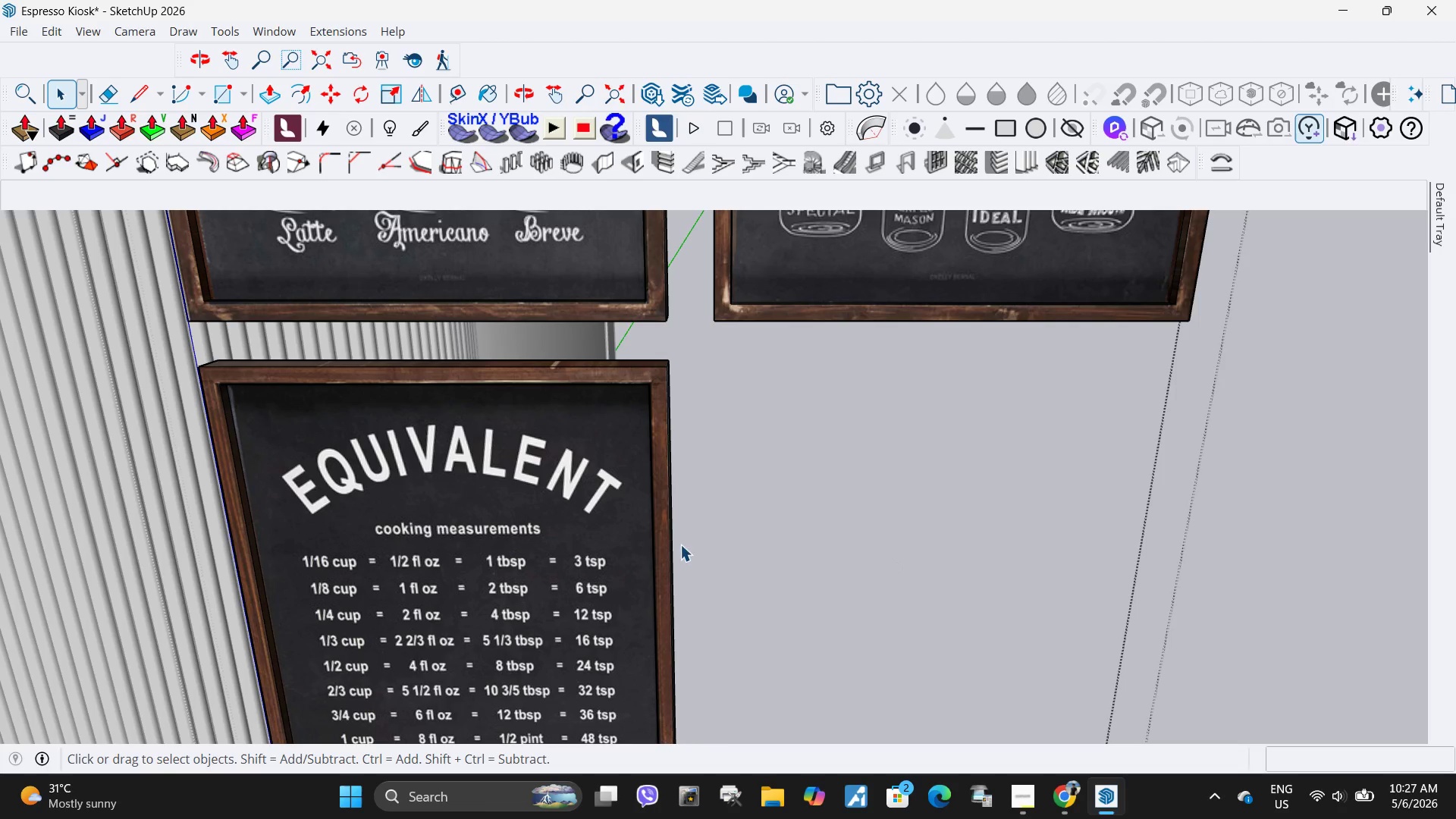 
left_click([663, 544])
 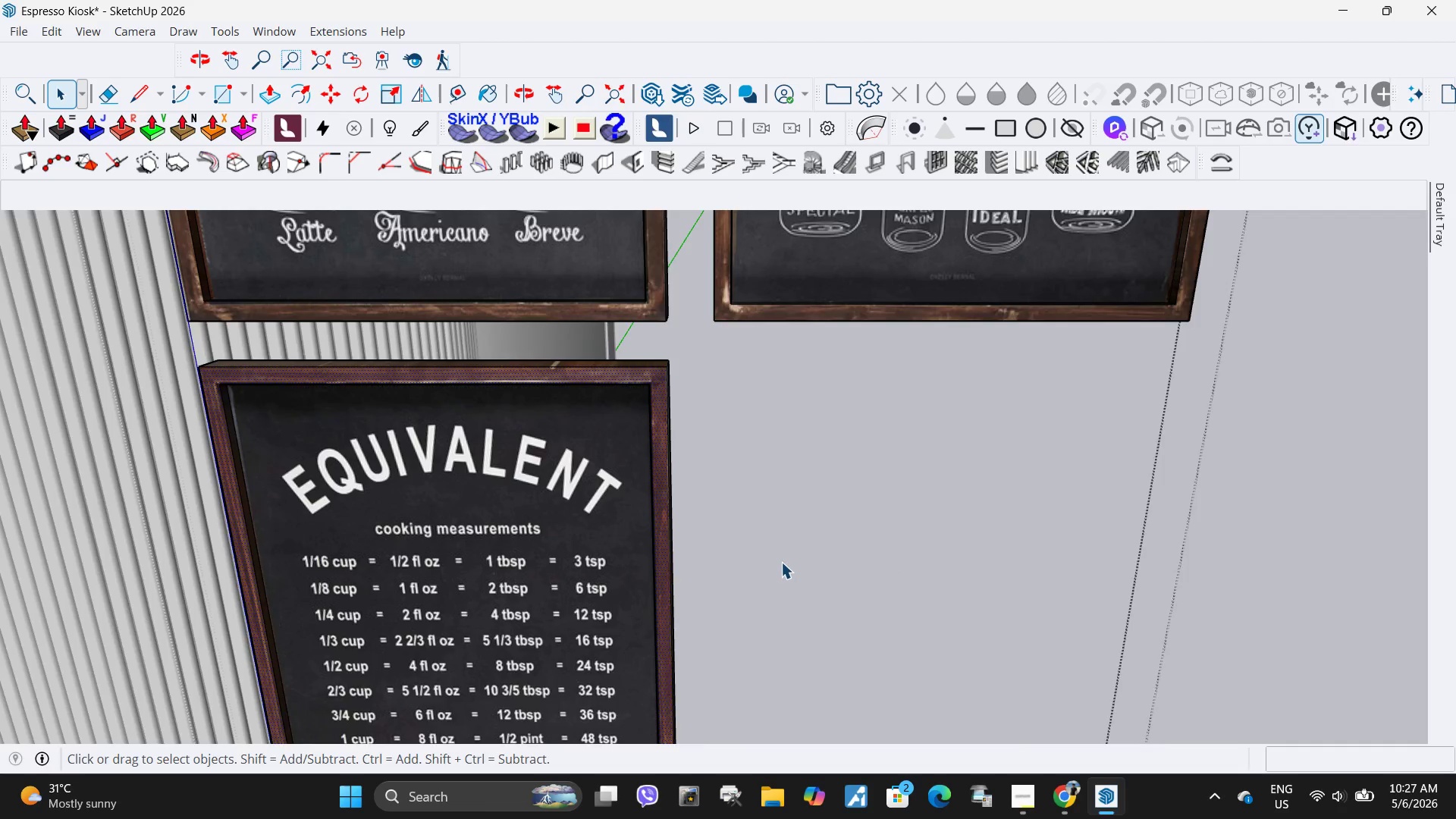 
key(Delete)
 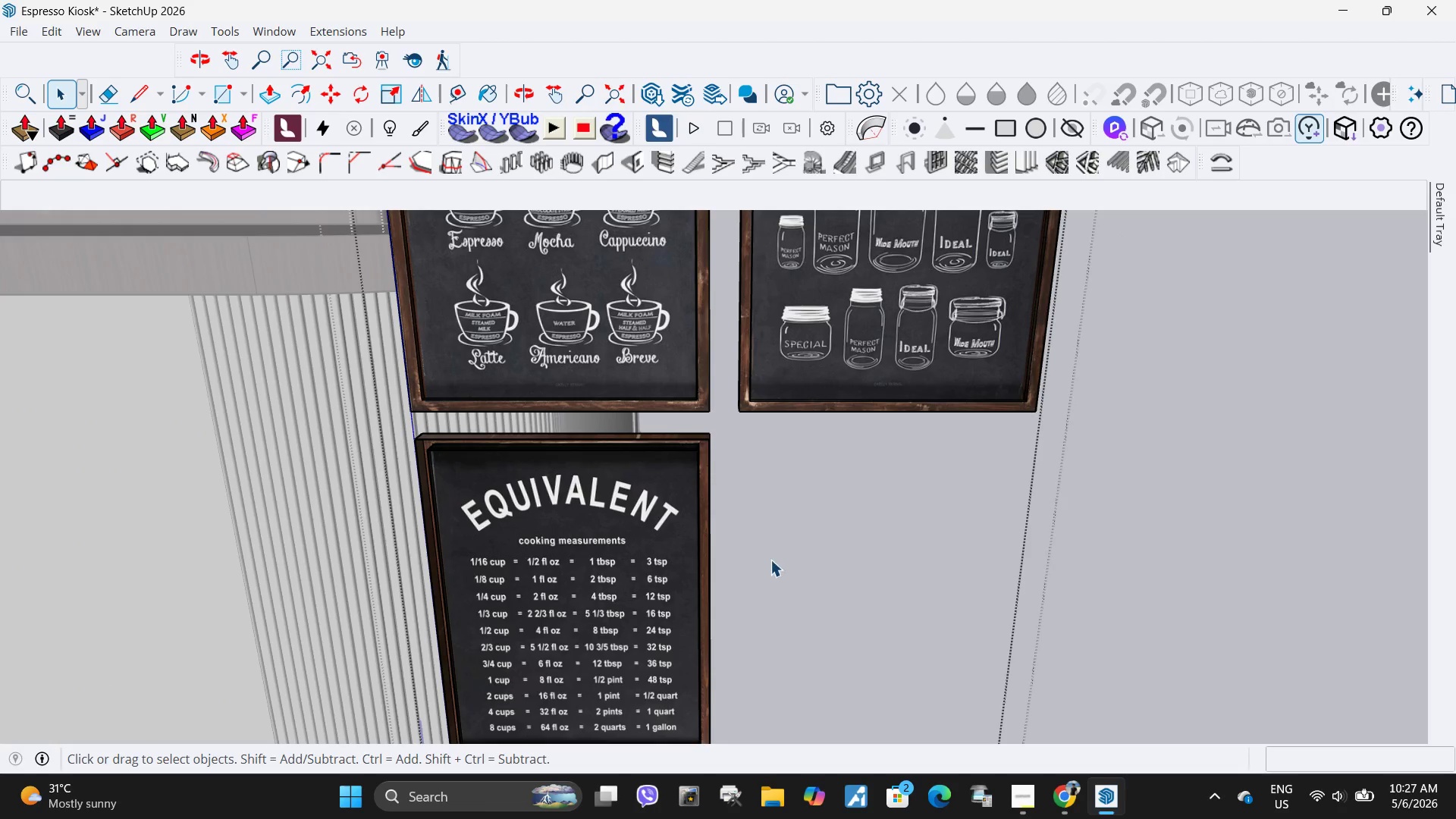 
scroll: coordinate [781, 563], scroll_direction: down, amount: 5.0
 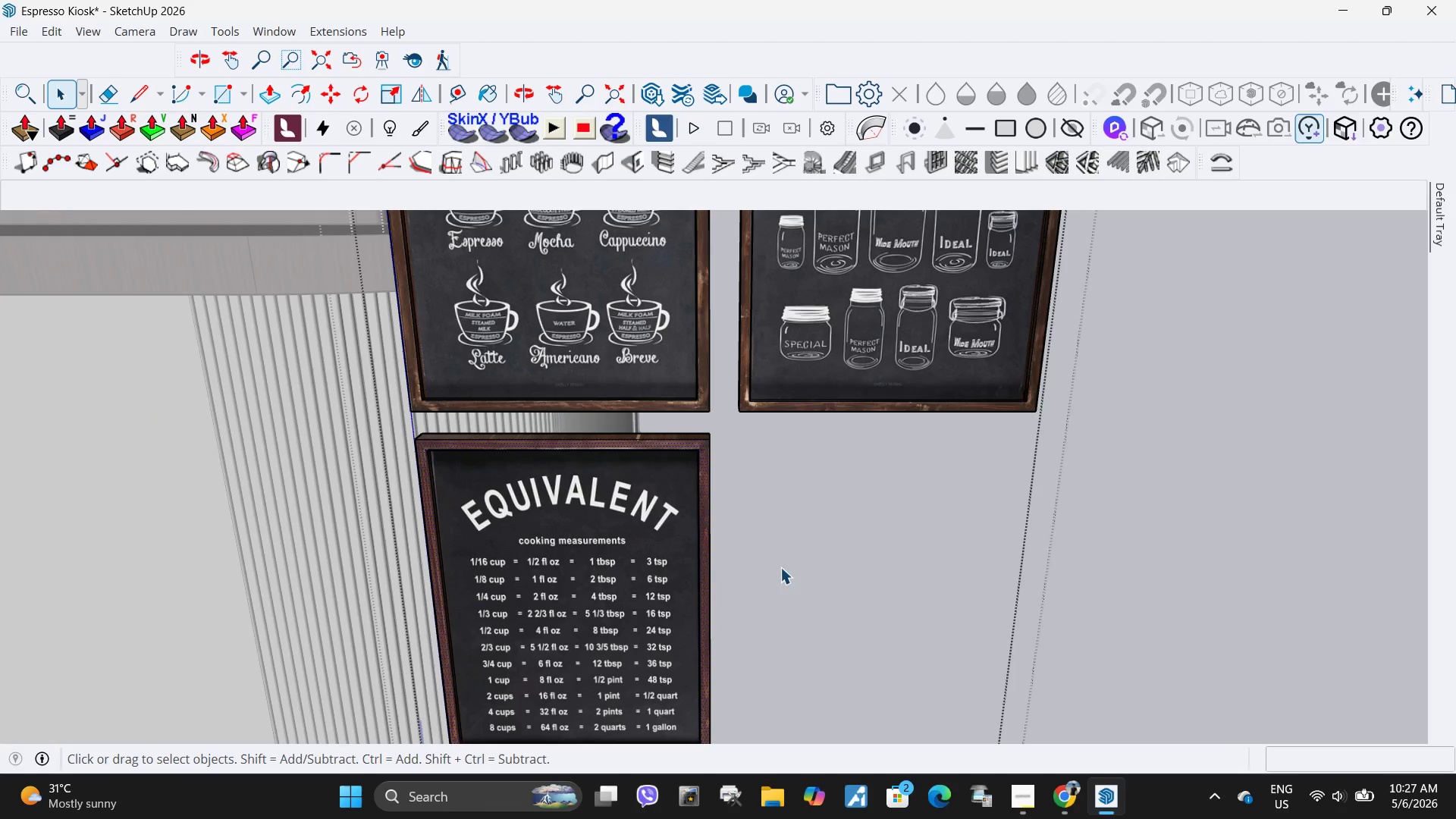 
left_click_drag(start_coordinate=[795, 649], to_coordinate=[561, 441])
 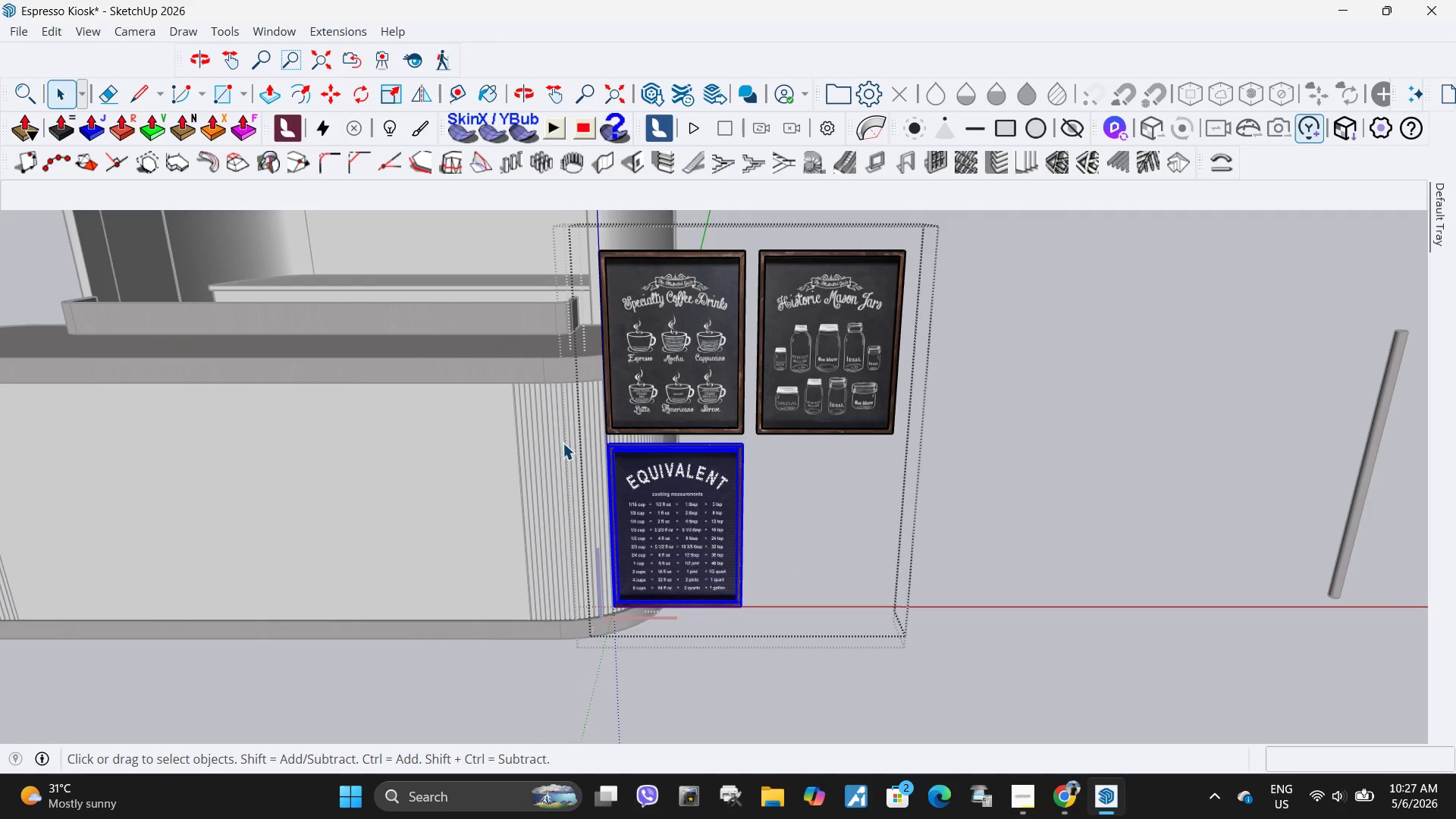 
scroll: coordinate [783, 444], scroll_direction: down, amount: 9.0
 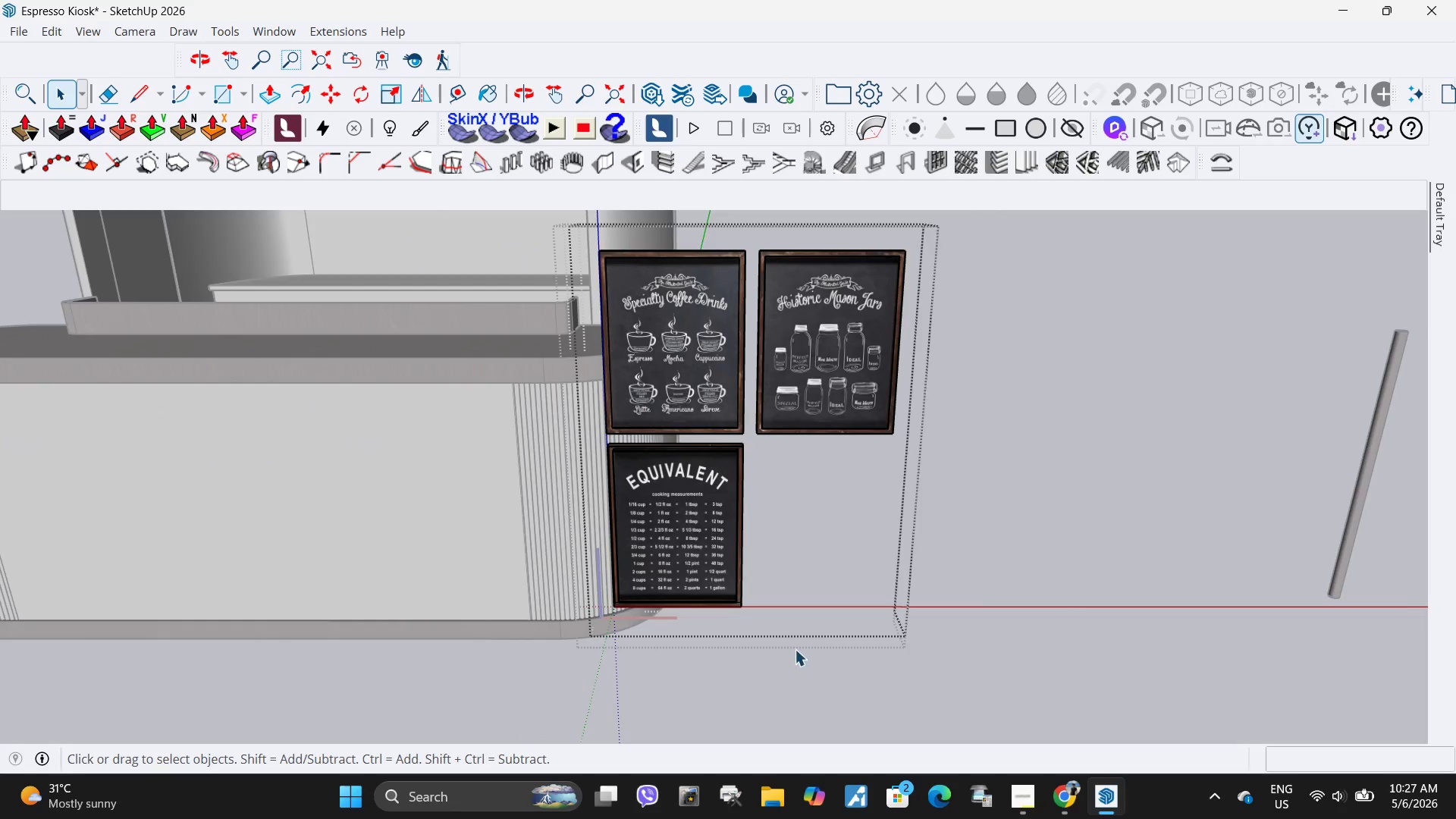 
key(Delete)
 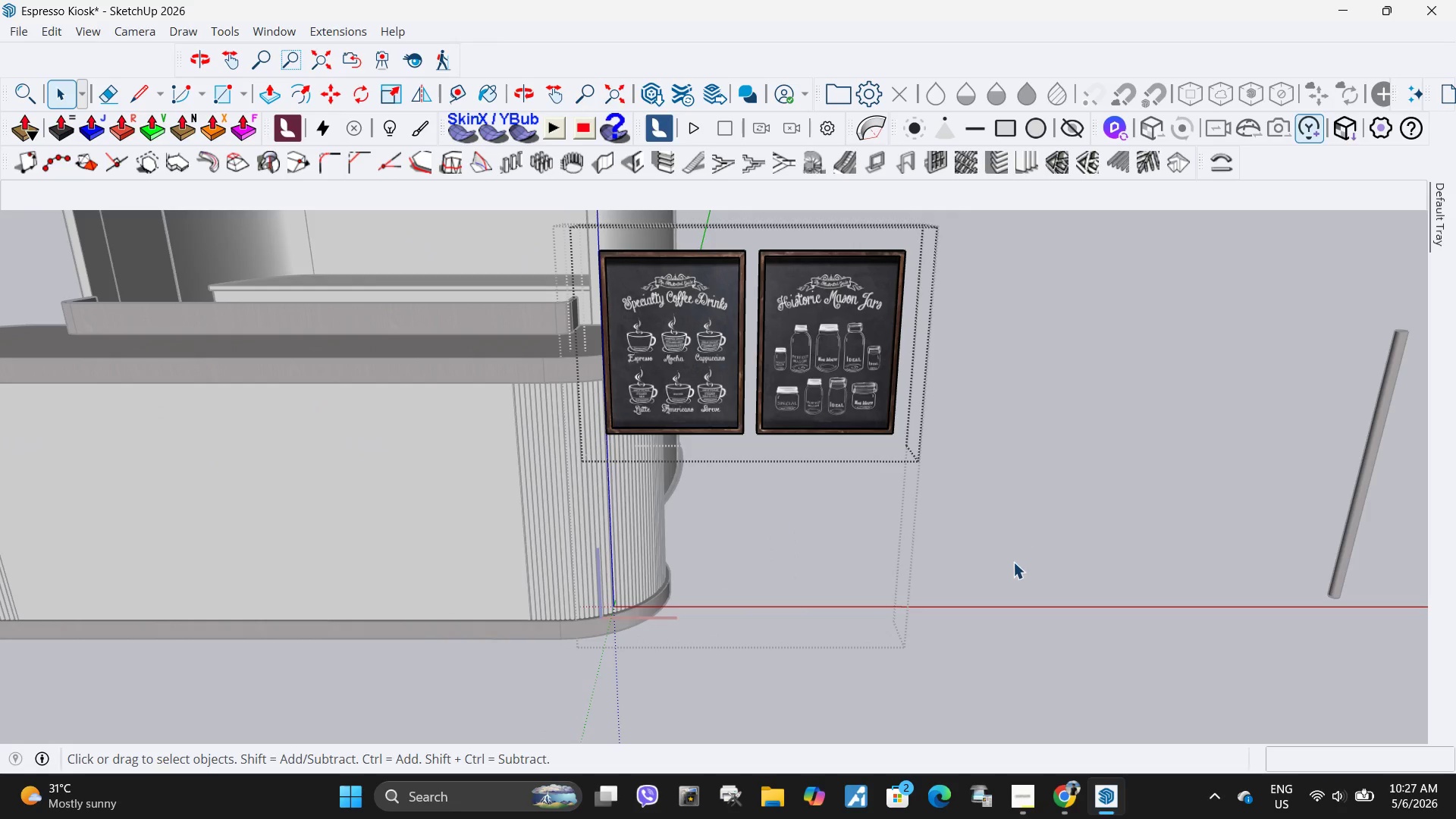 
left_click_drag(start_coordinate=[1013, 563], to_coordinate=[752, 231])
 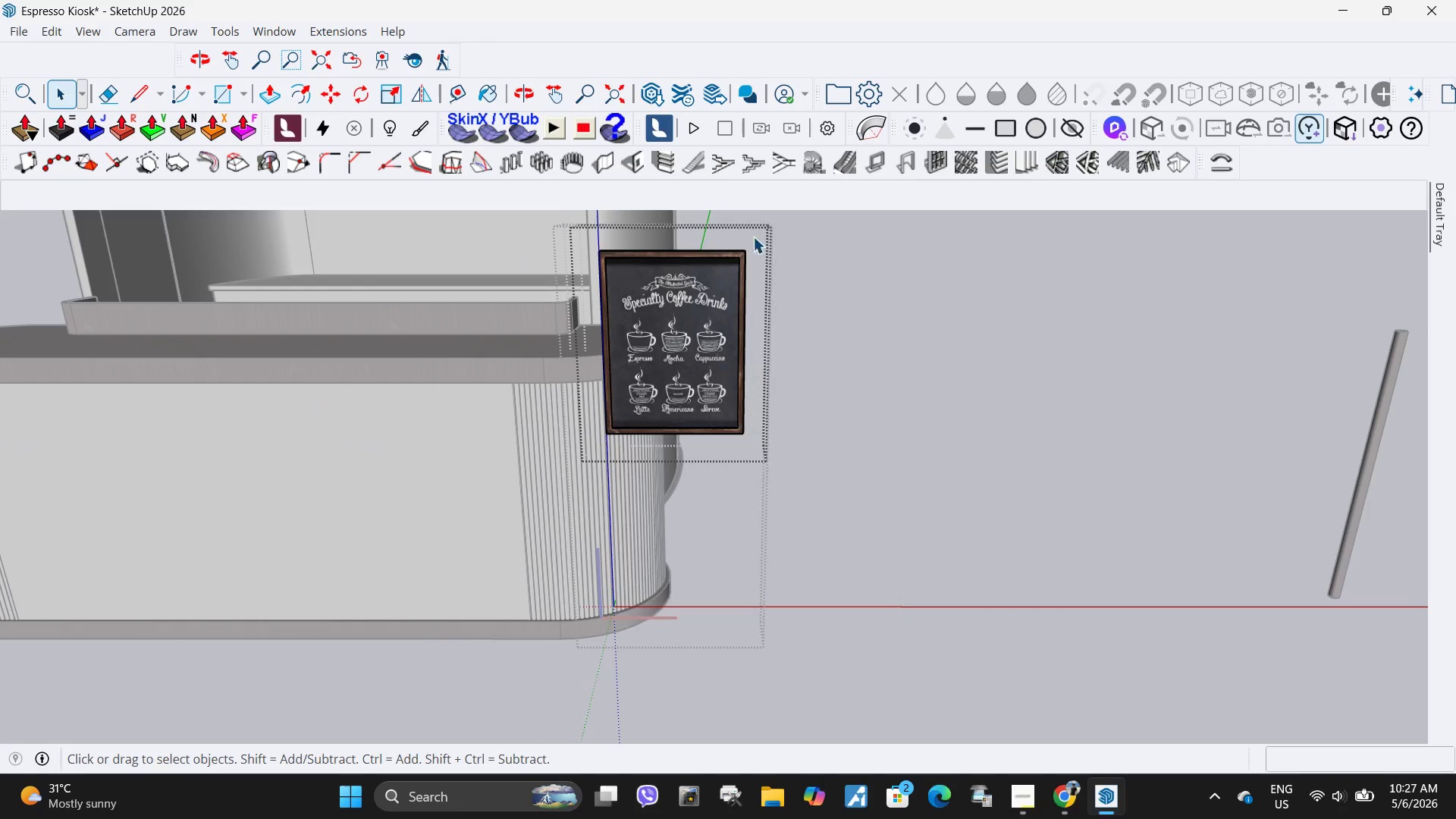 
key(Delete)
 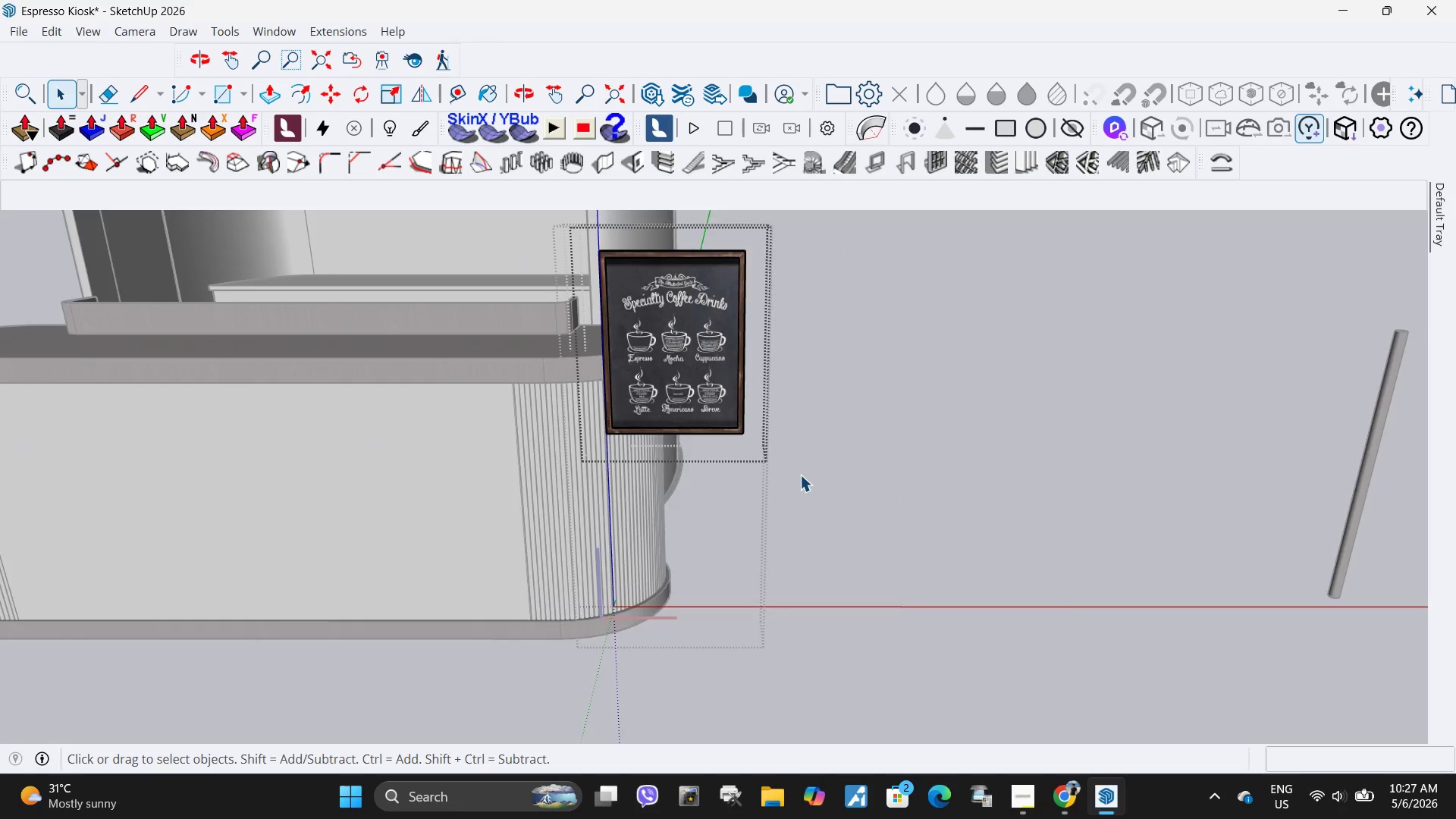 
key(Escape)
 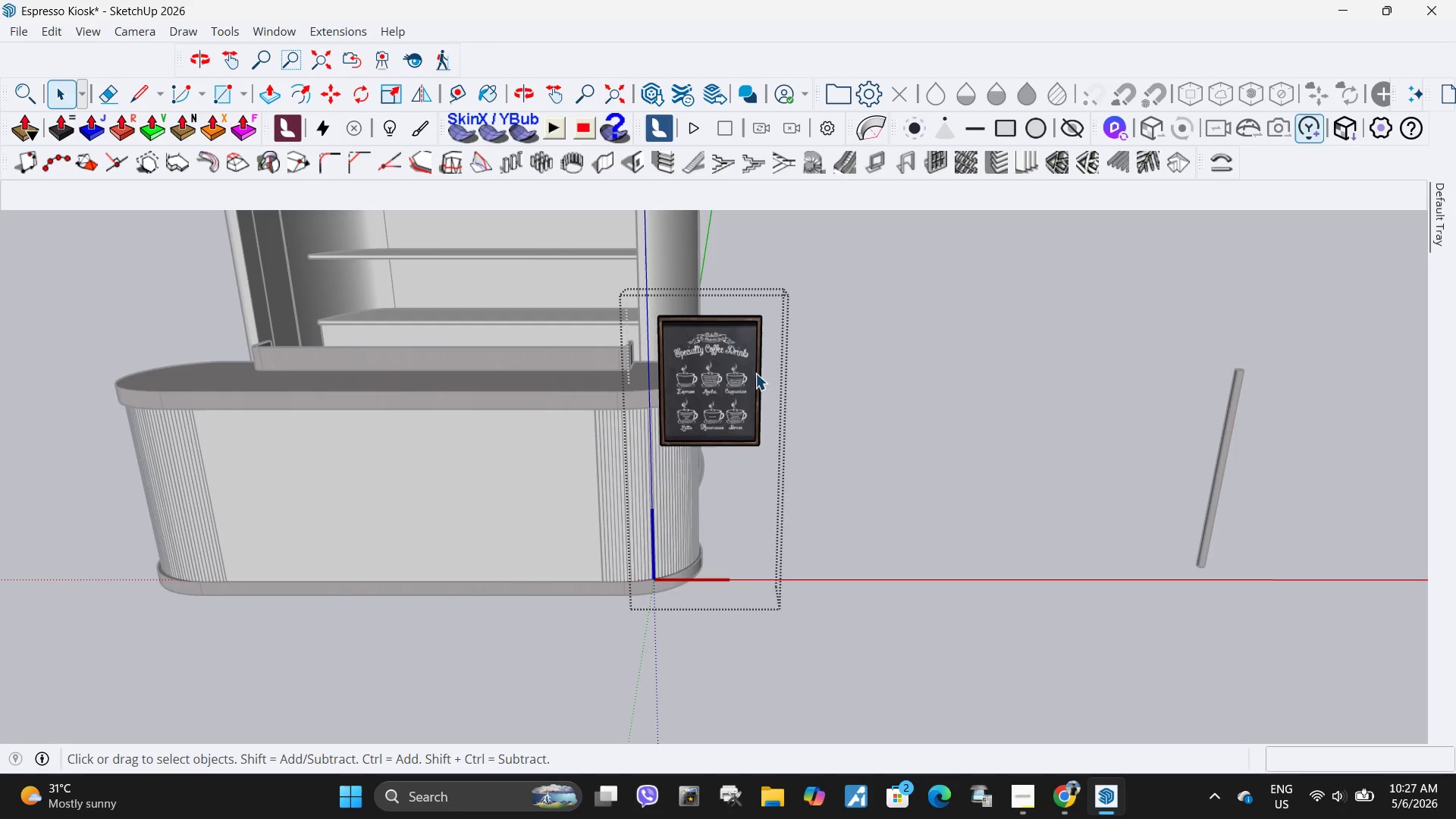 
scroll: coordinate [800, 475], scroll_direction: down, amount: 4.0
 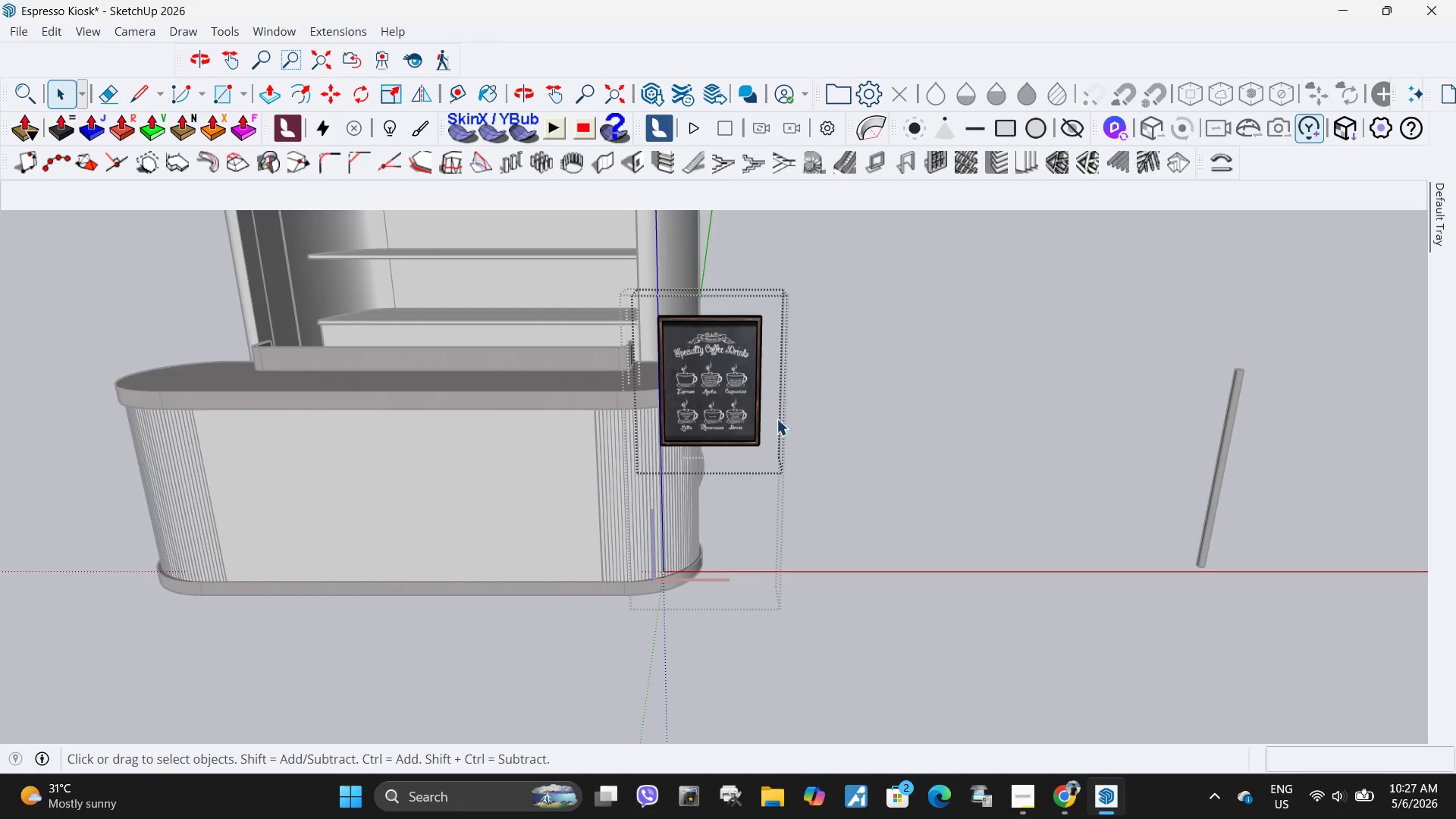 
left_click_drag(start_coordinate=[755, 371], to_coordinate=[755, 366])
 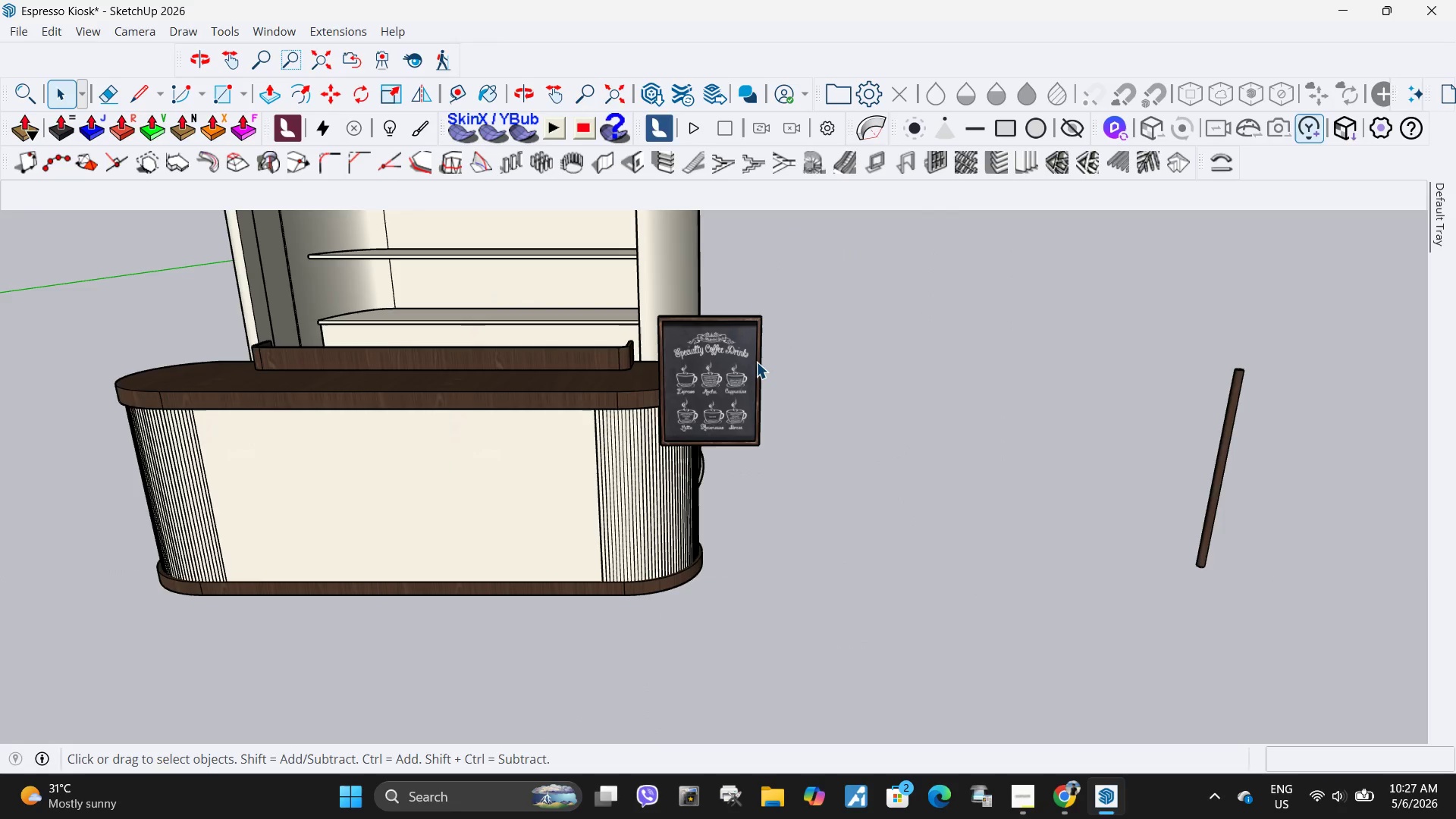 
key(Escape)
 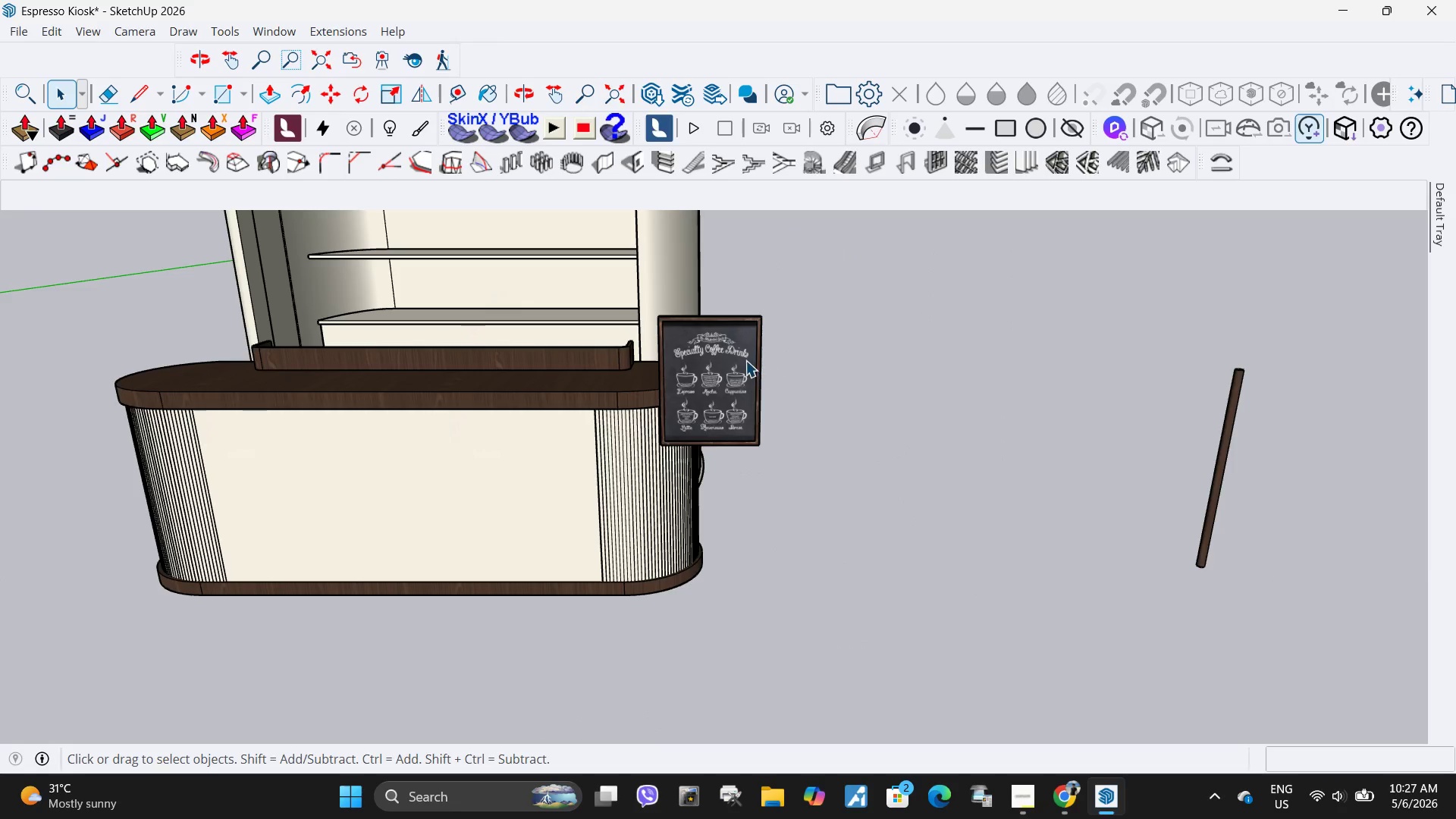 
left_click([745, 361])
 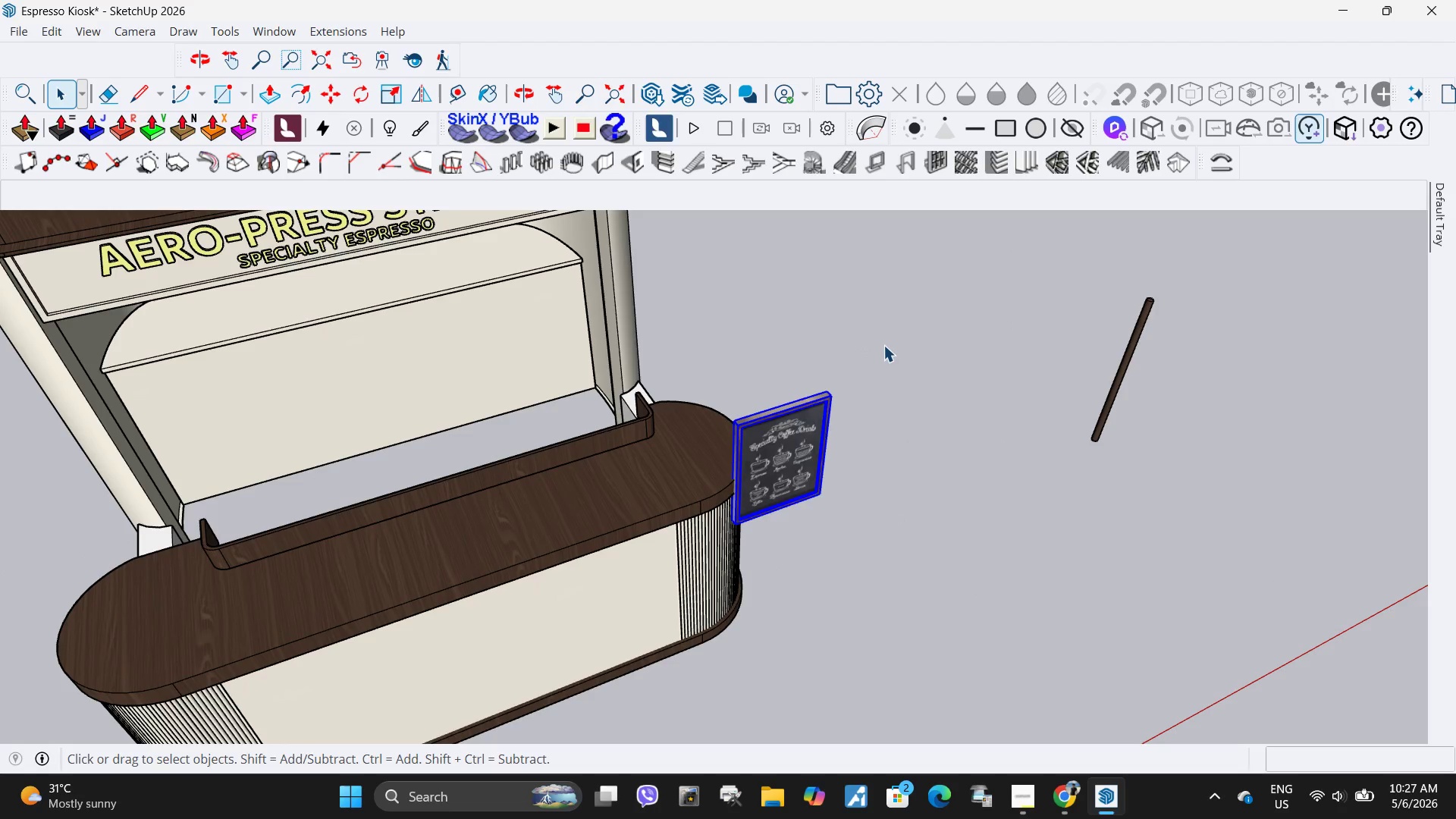 
scroll: coordinate [726, 423], scroll_direction: up, amount: 9.0
 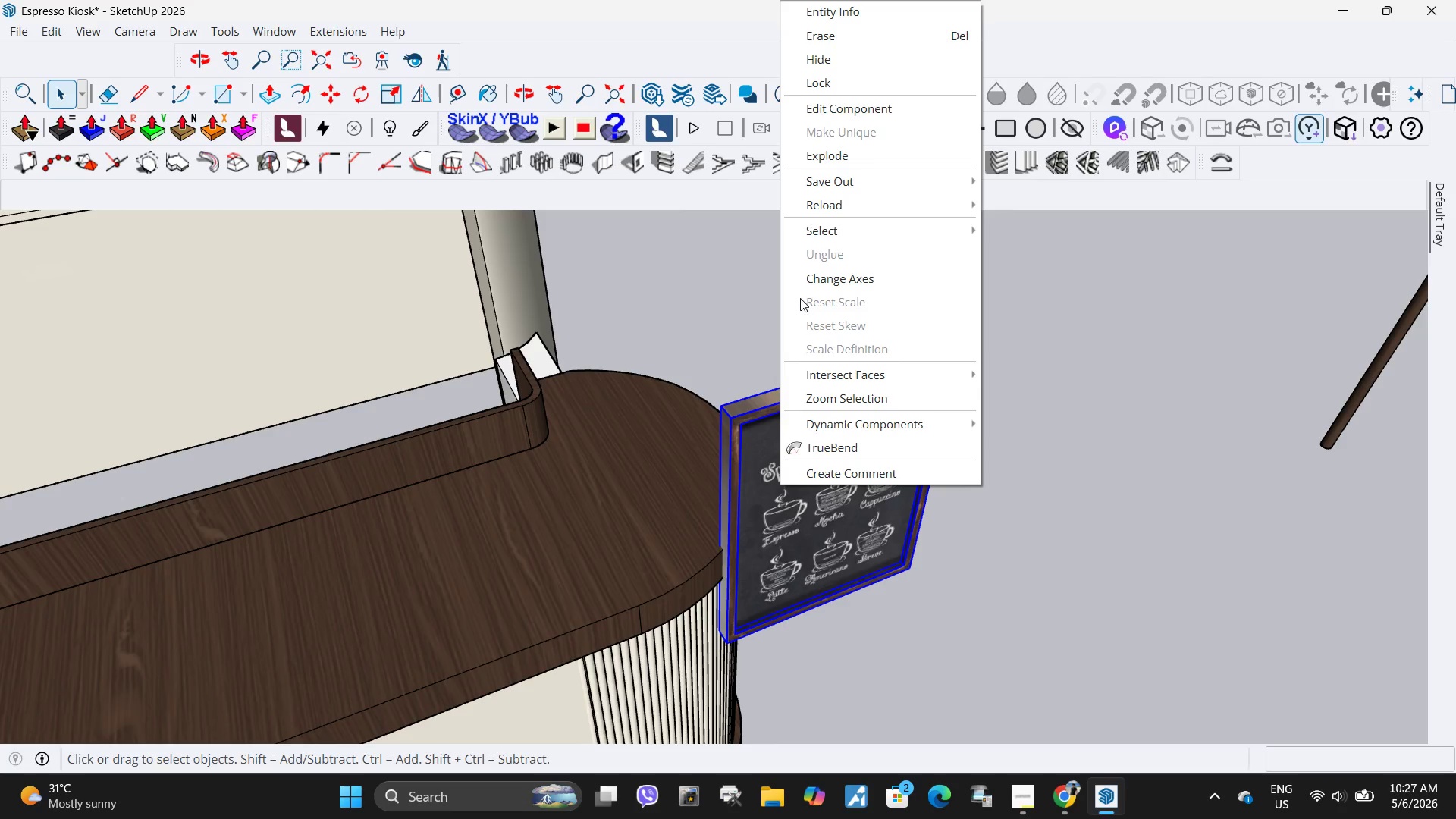 
key(Escape)
 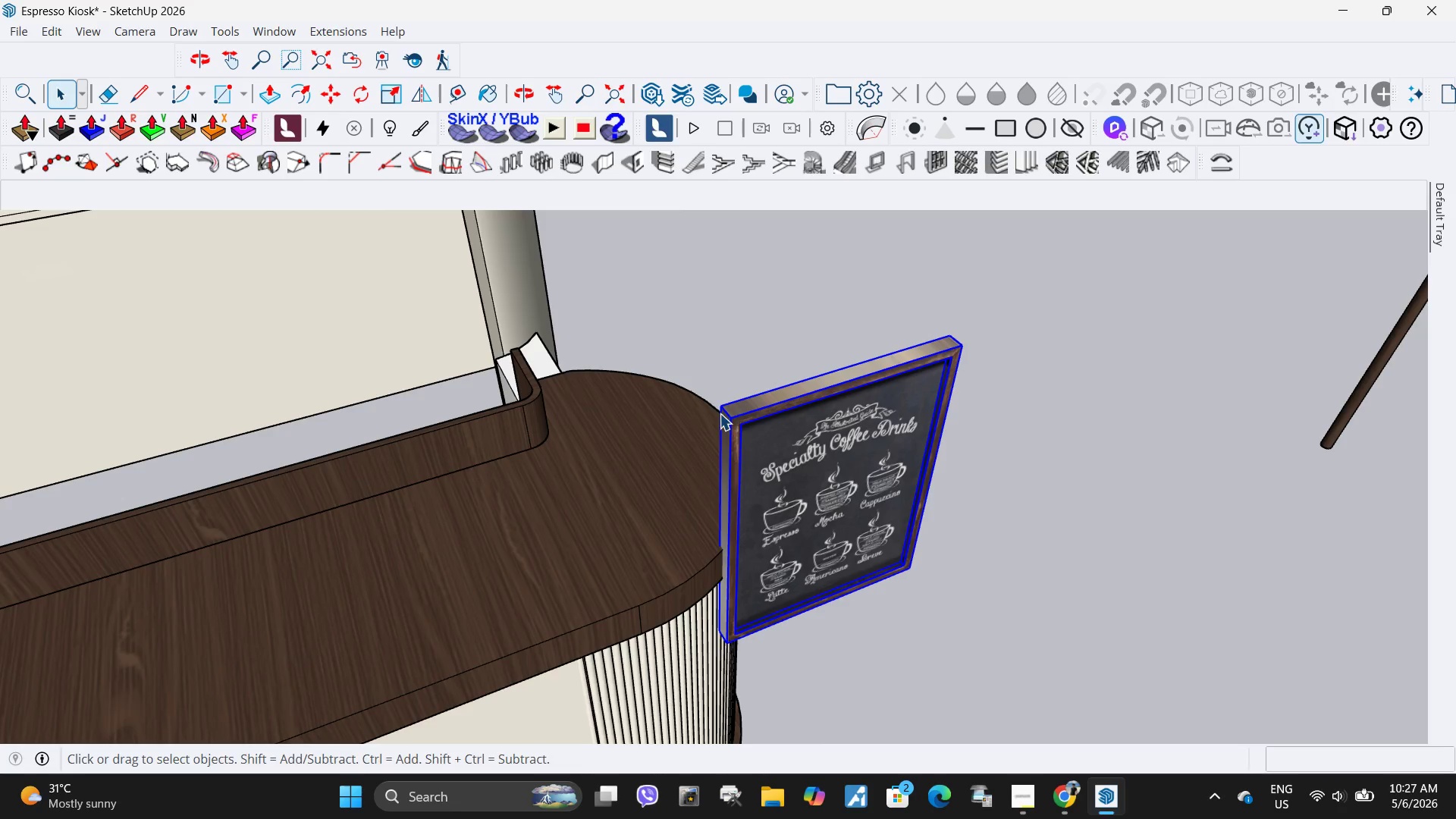 
key(M)
 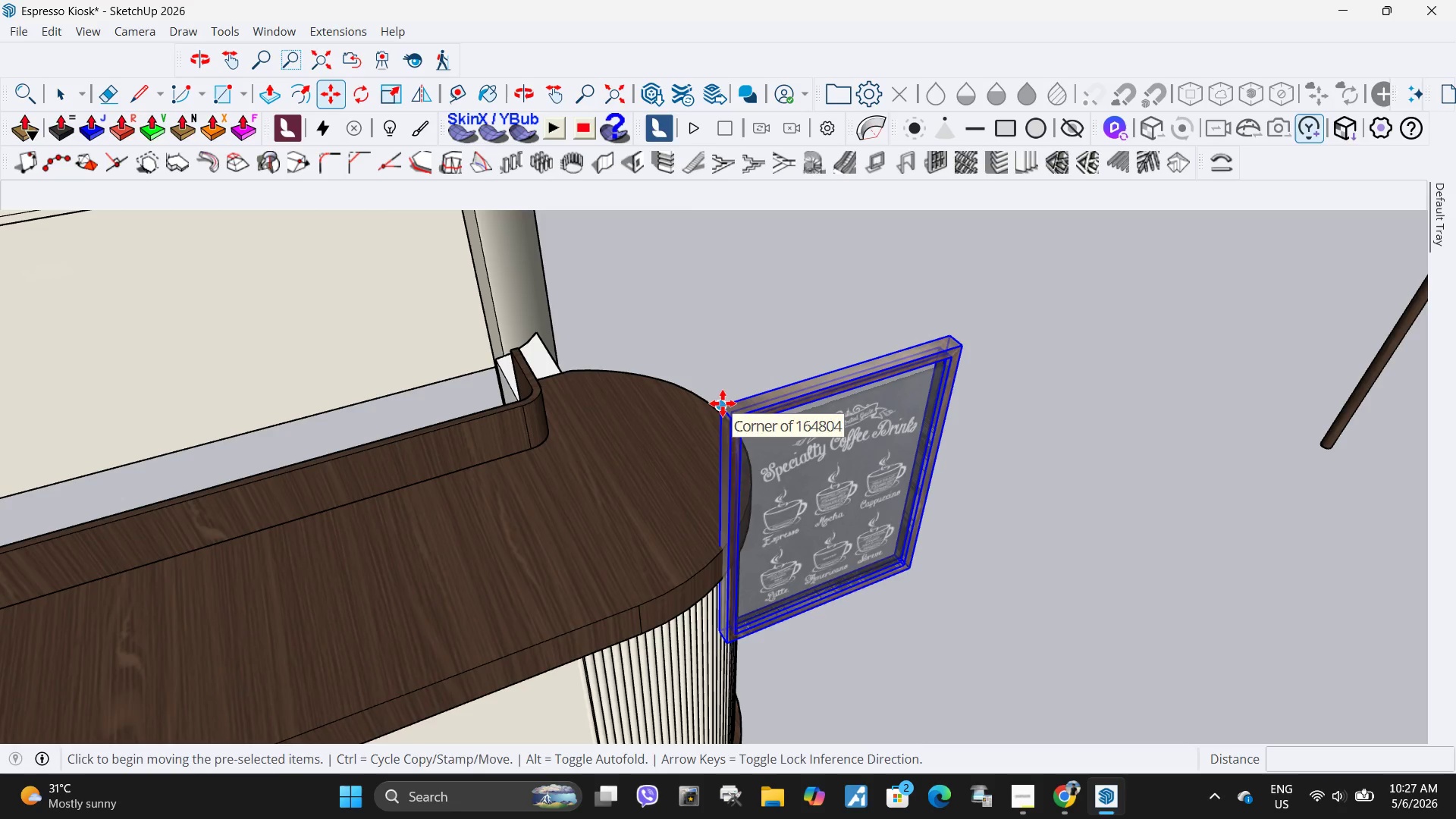 
left_click_drag(start_coordinate=[723, 403], to_coordinate=[726, 406])
 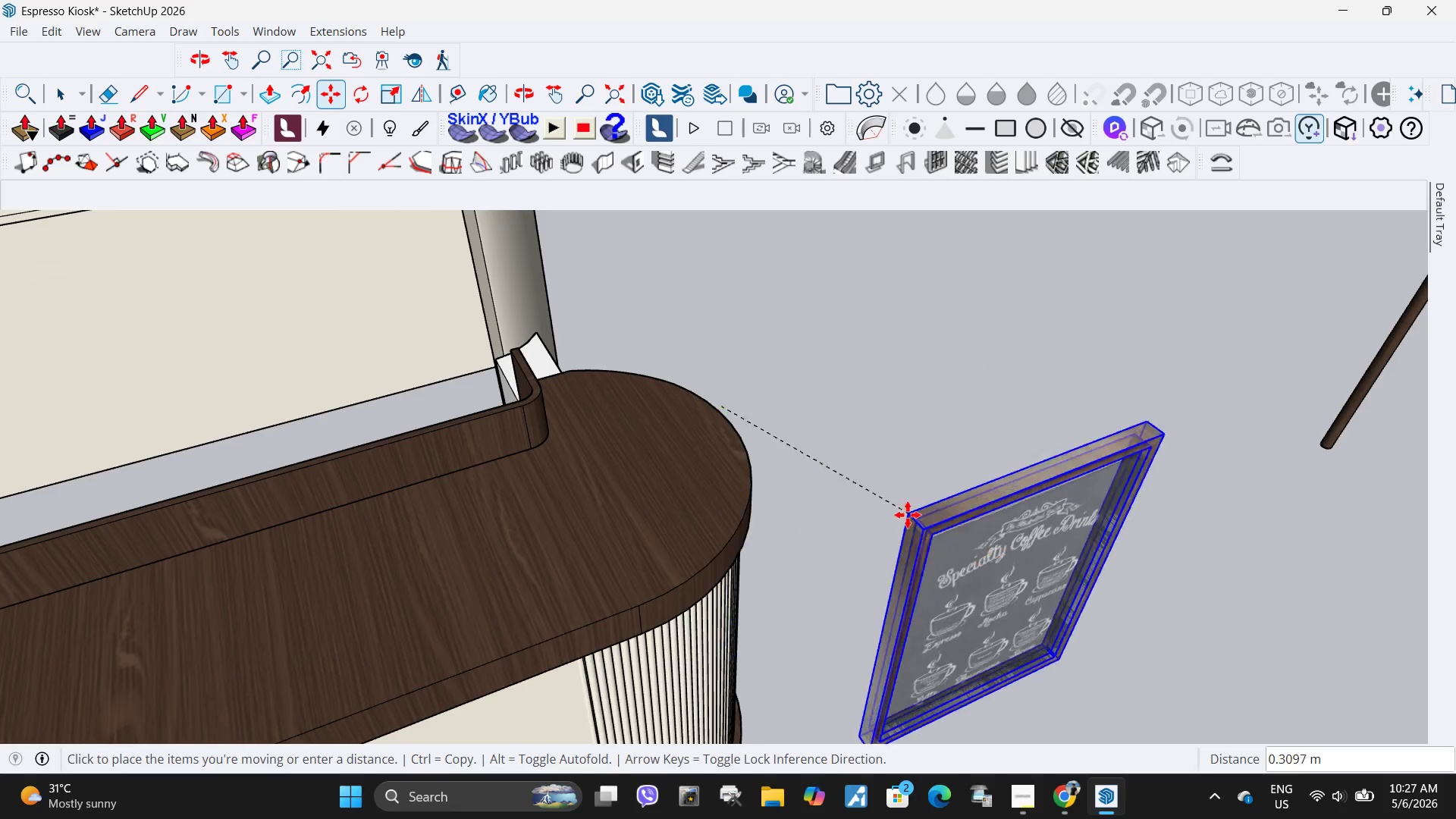 
scroll: coordinate [890, 544], scroll_direction: down, amount: 14.0
 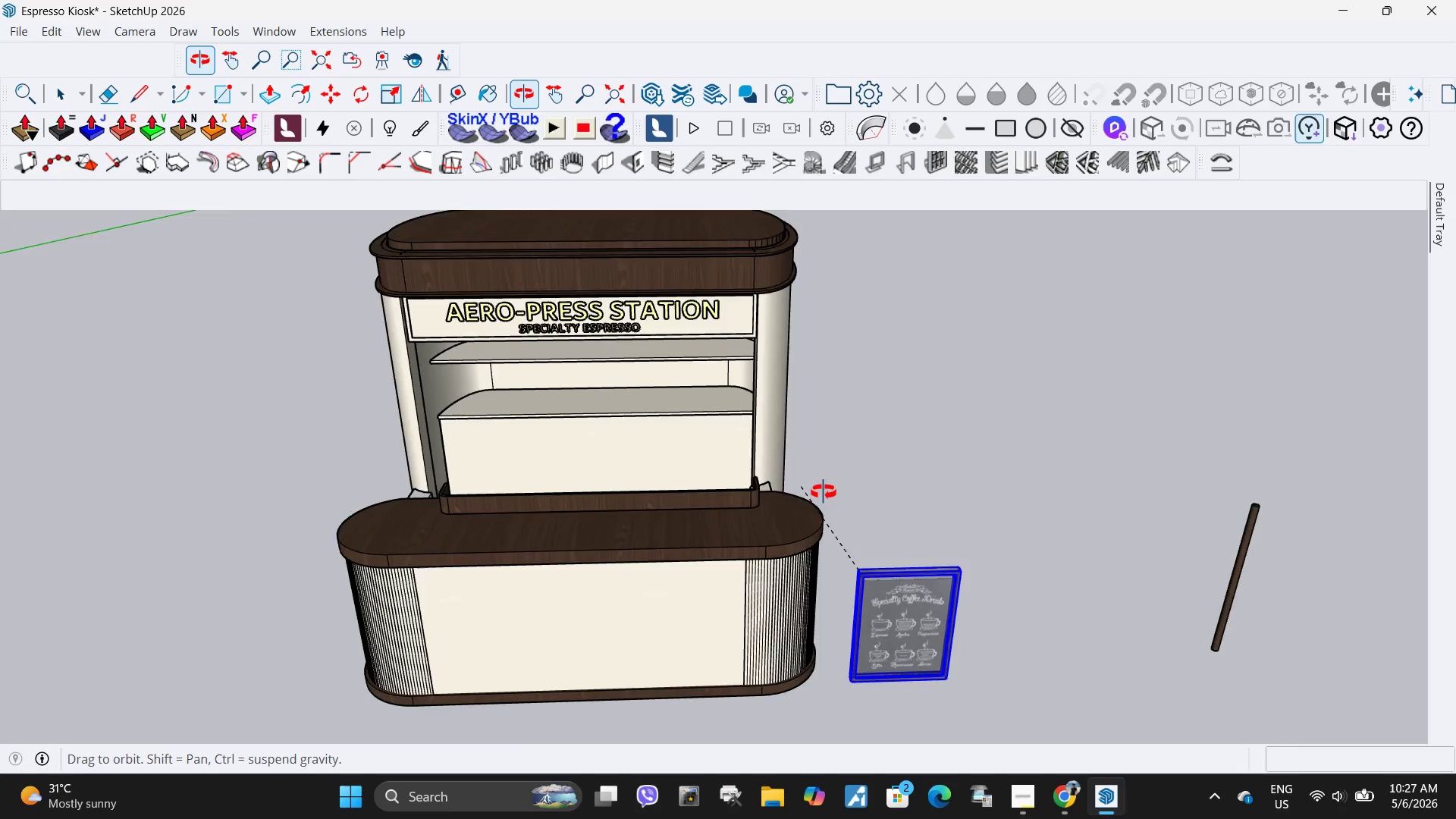 
scroll: coordinate [747, 369], scroll_direction: up, amount: 12.0
 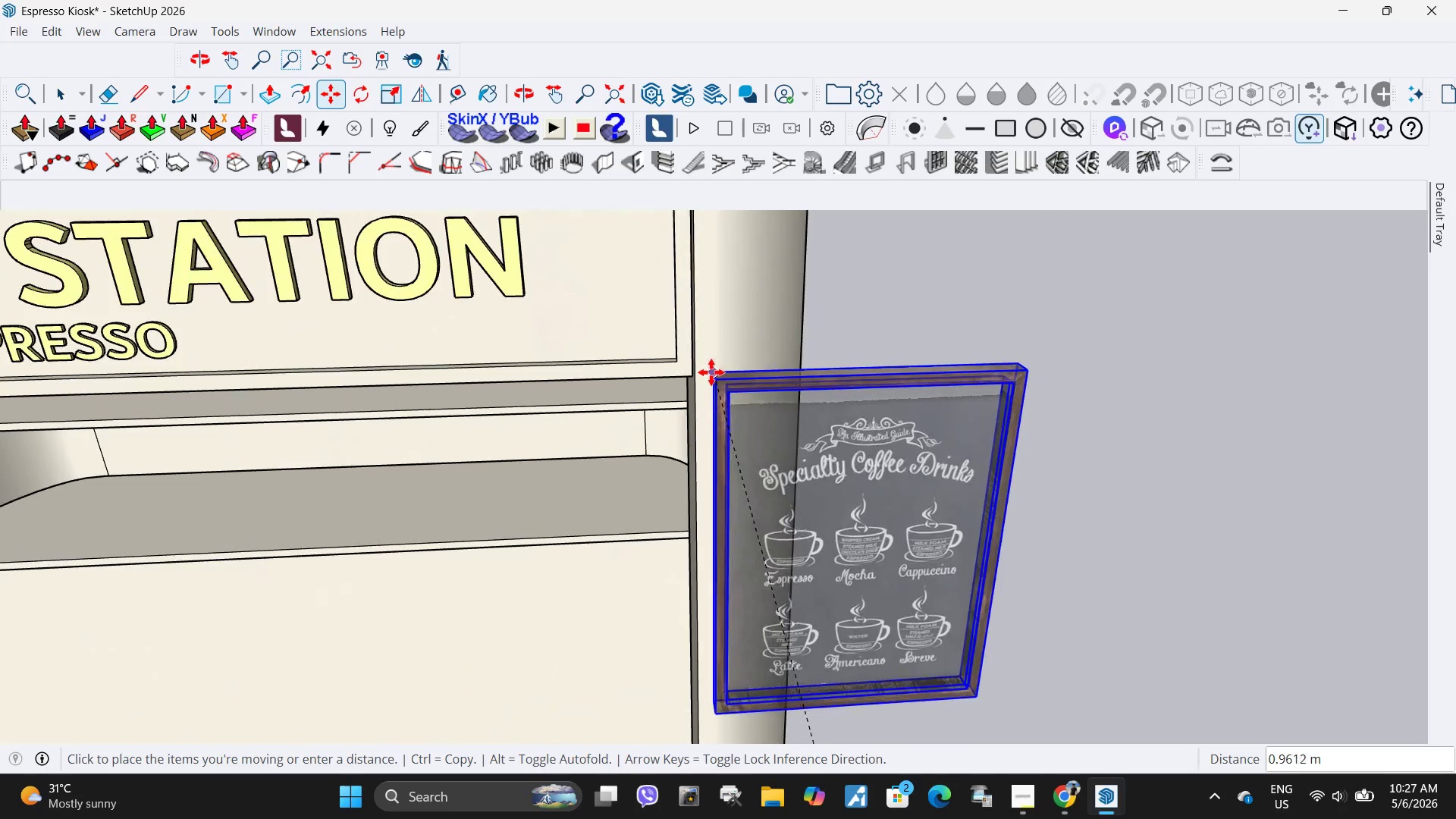 
mouse_move([726, 383])
 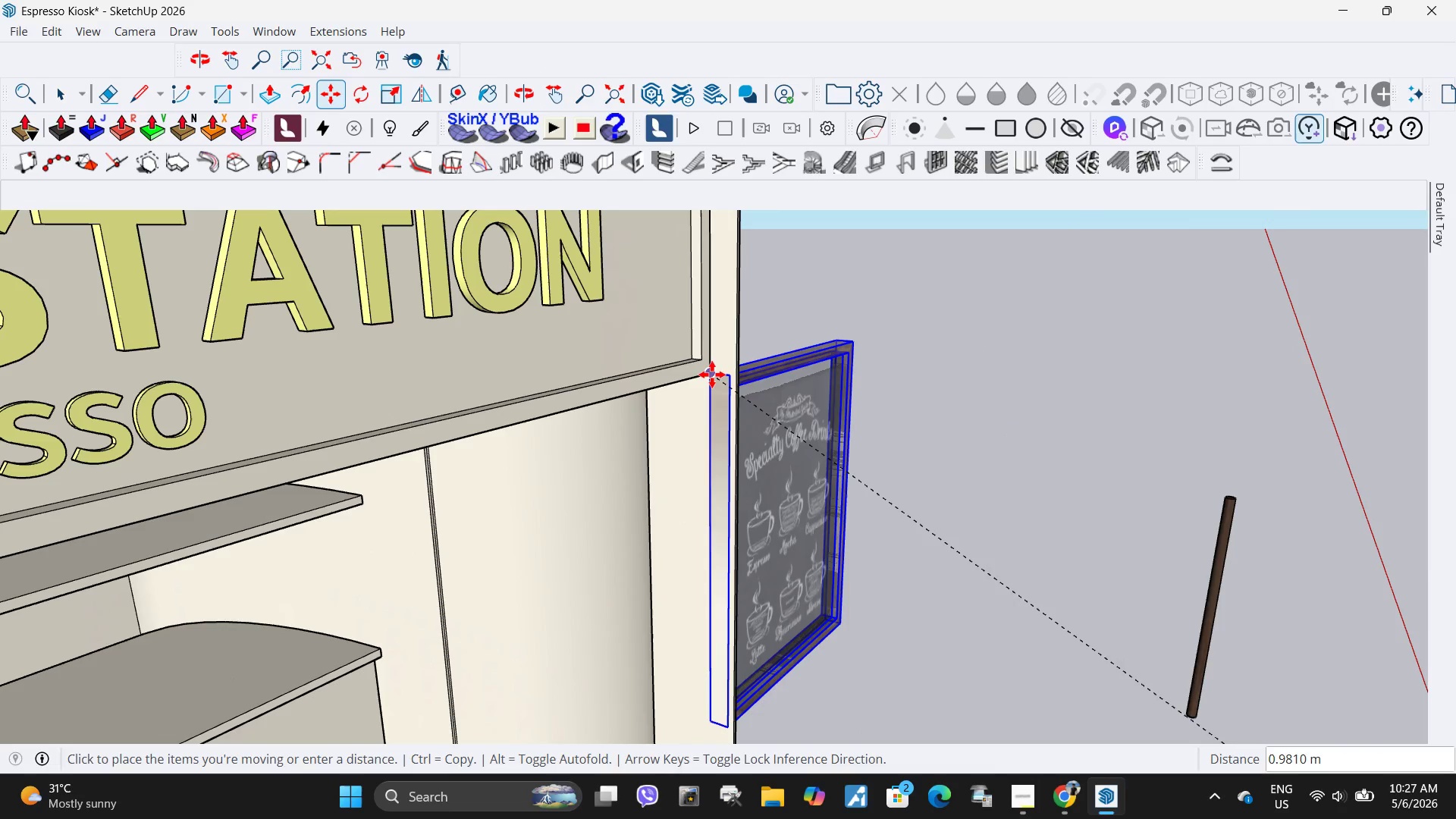 
left_click([710, 375])
 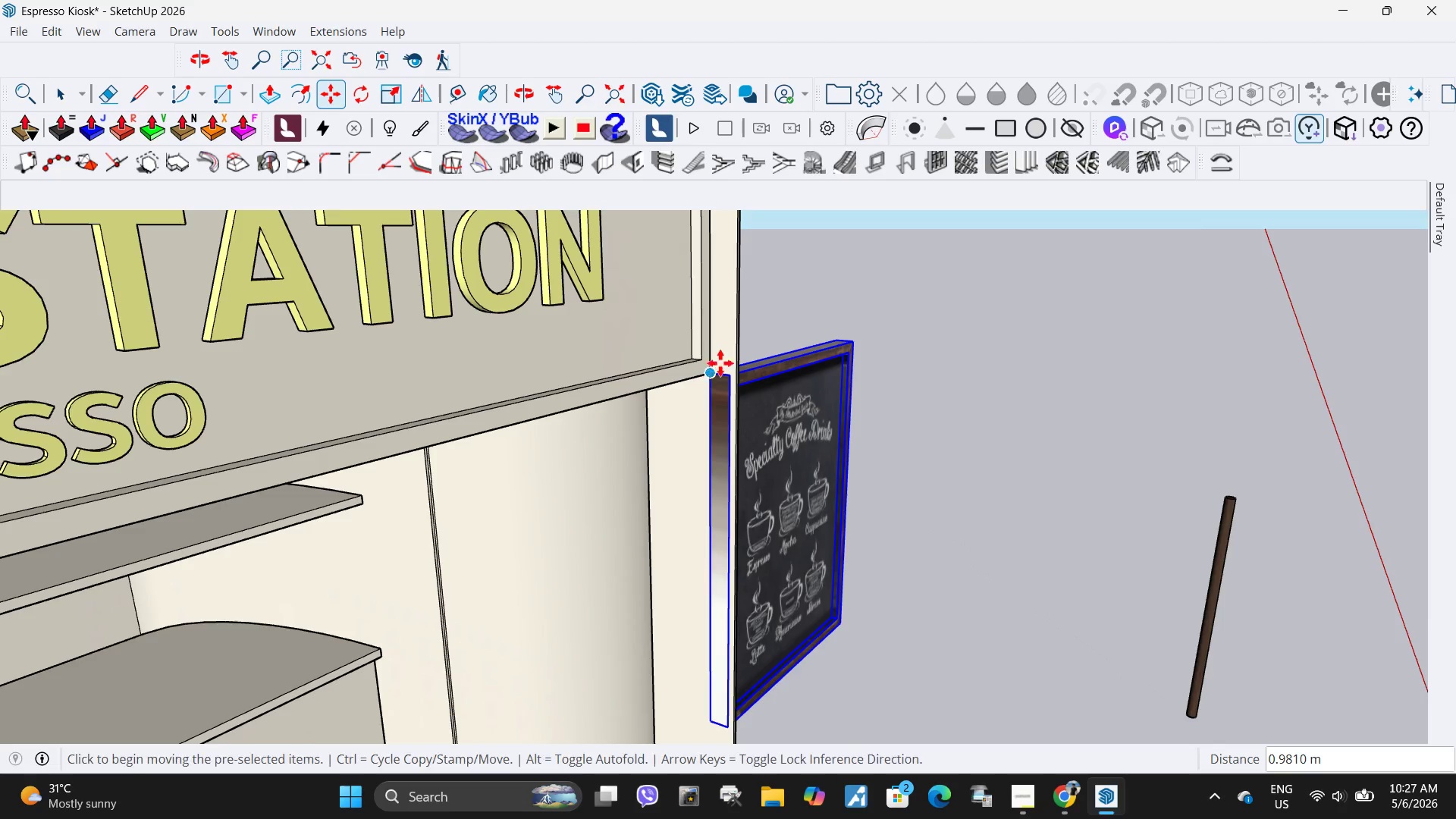 
scroll: coordinate [720, 363], scroll_direction: up, amount: 4.0
 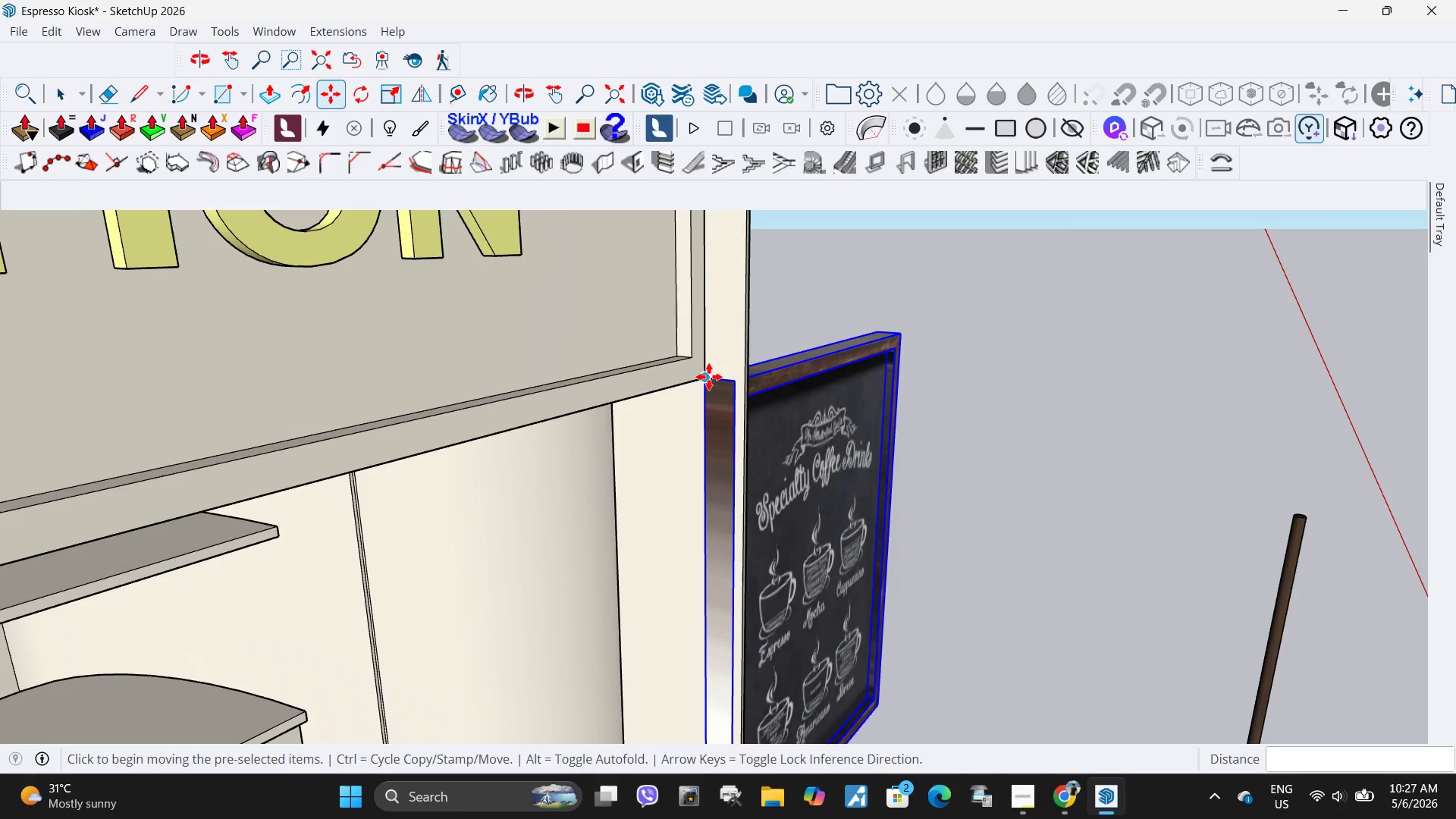 
left_click_drag(start_coordinate=[709, 377], to_coordinate=[717, 378])
 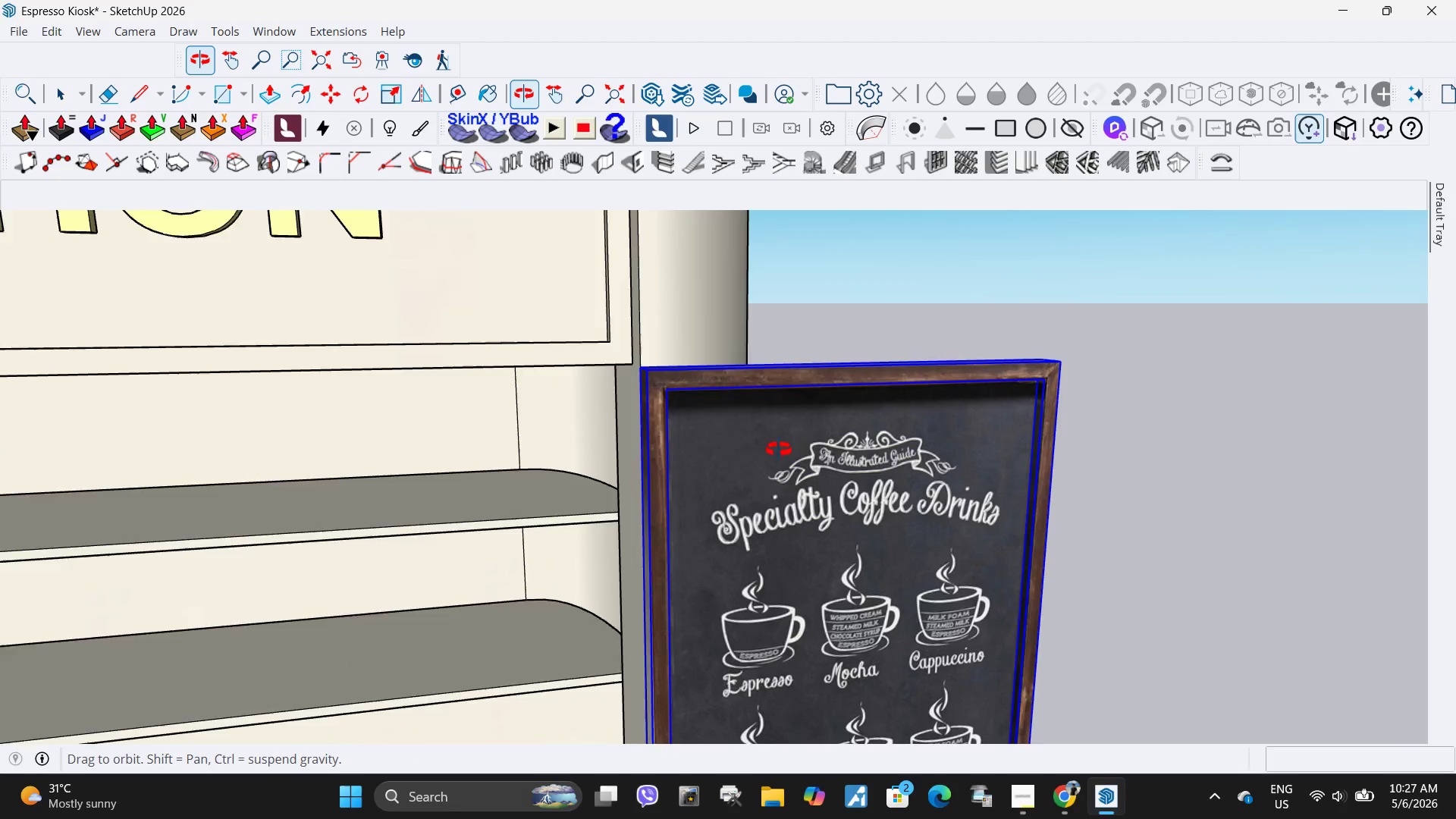 
key(Space)
 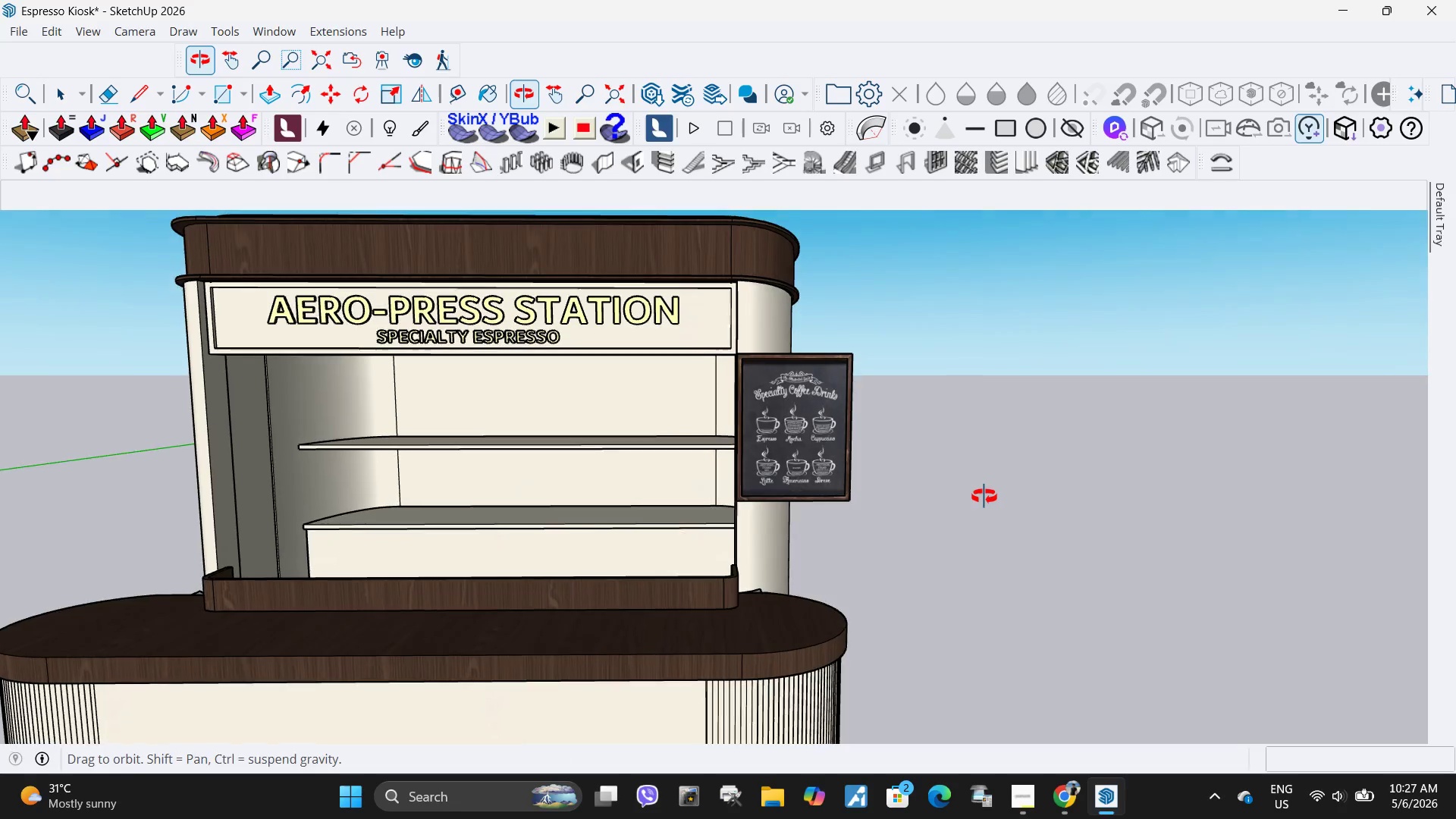 
scroll: coordinate [1078, 439], scroll_direction: down, amount: 16.0
 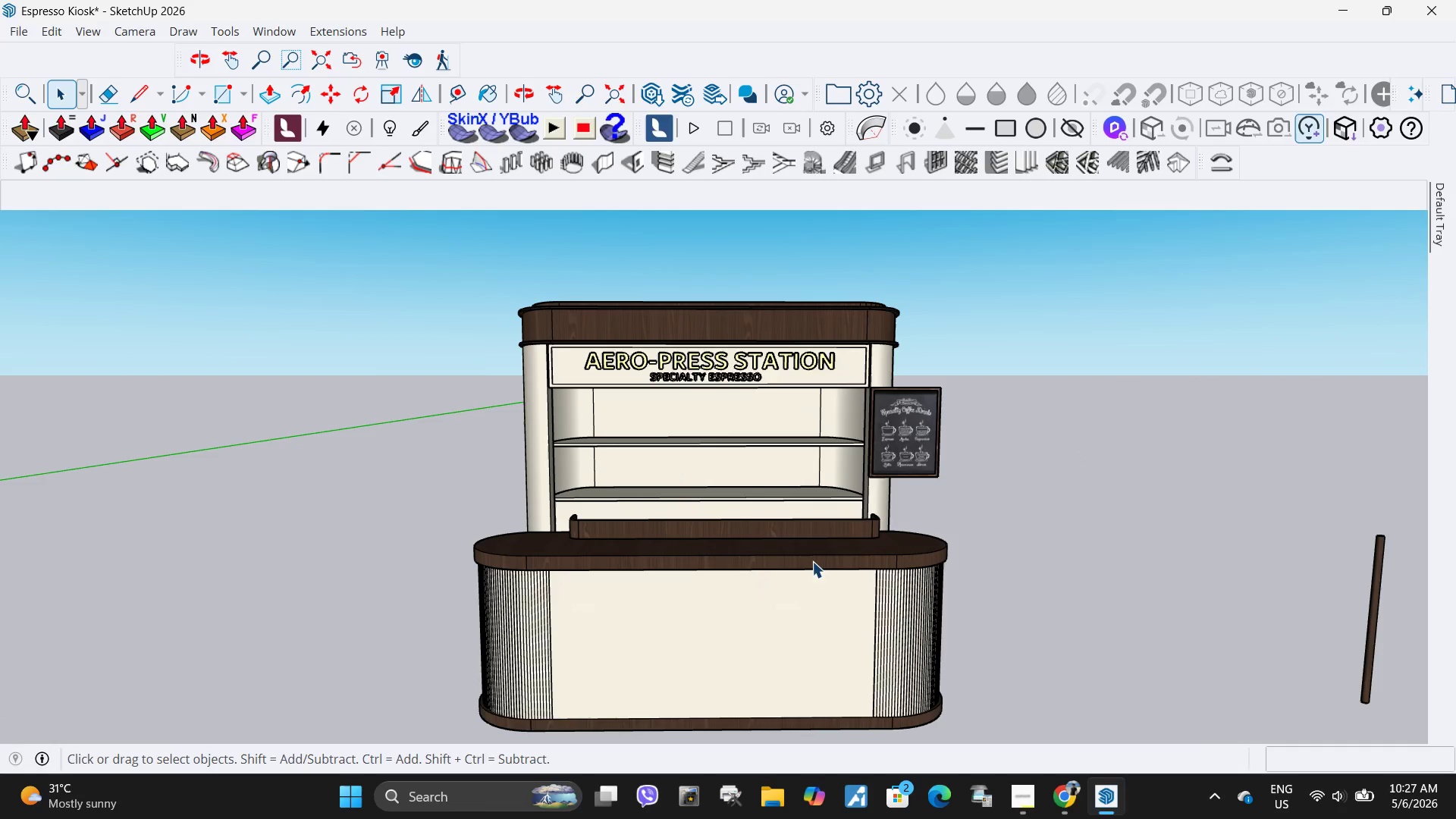 
key(H)
 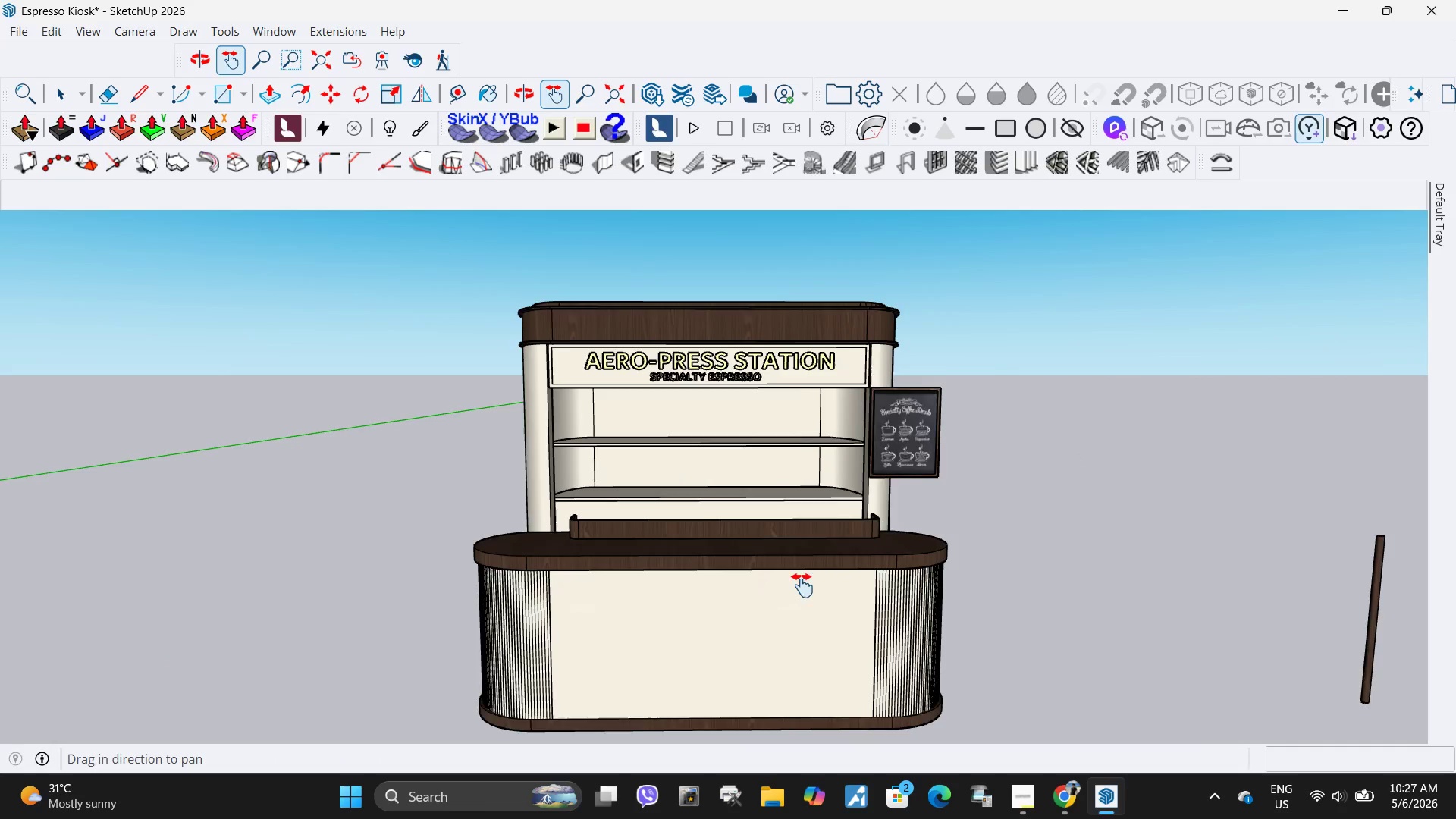 
left_click_drag(start_coordinate=[802, 585], to_coordinate=[830, 499])
 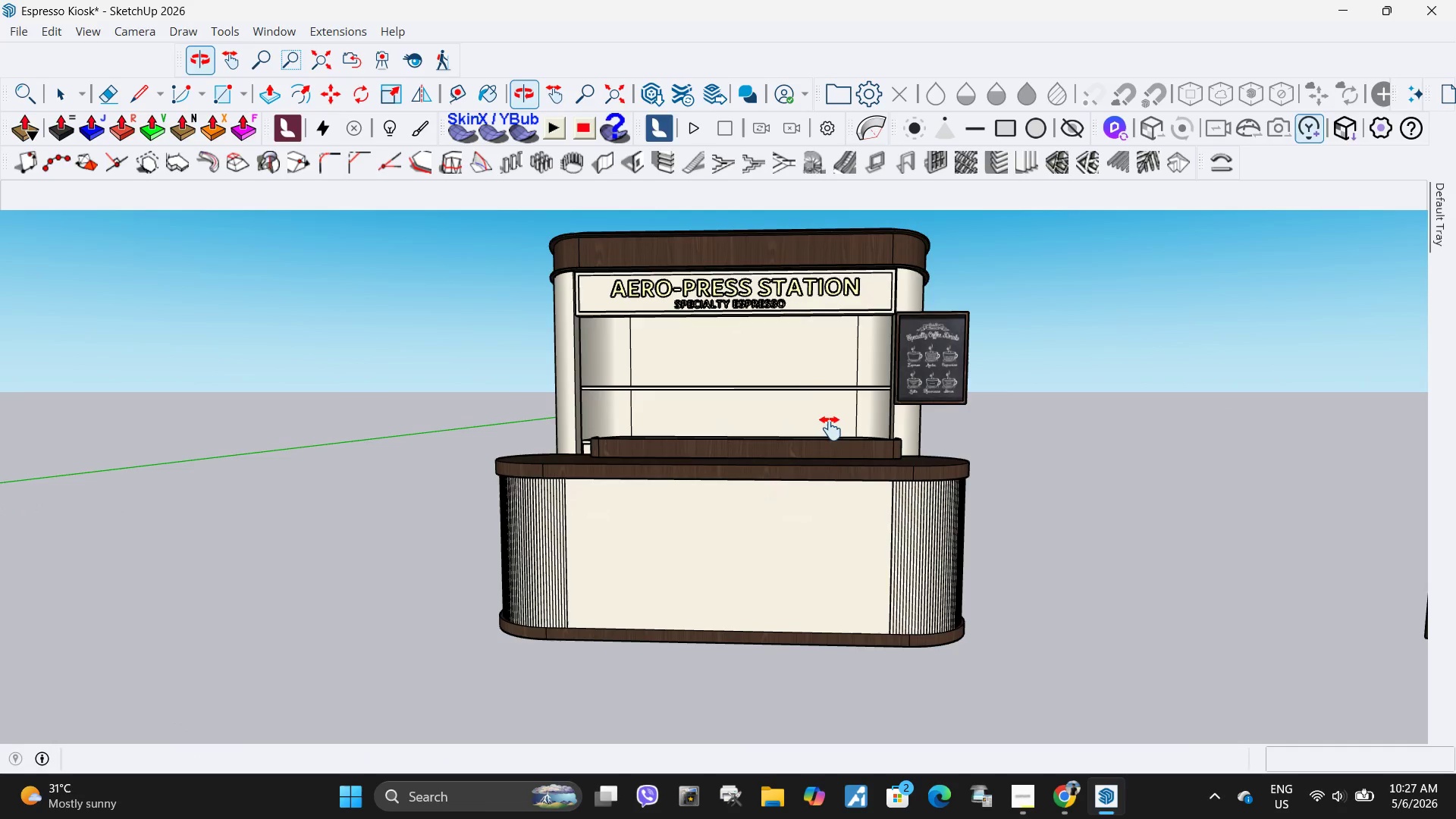 
left_click_drag(start_coordinate=[790, 403], to_coordinate=[811, 431])
 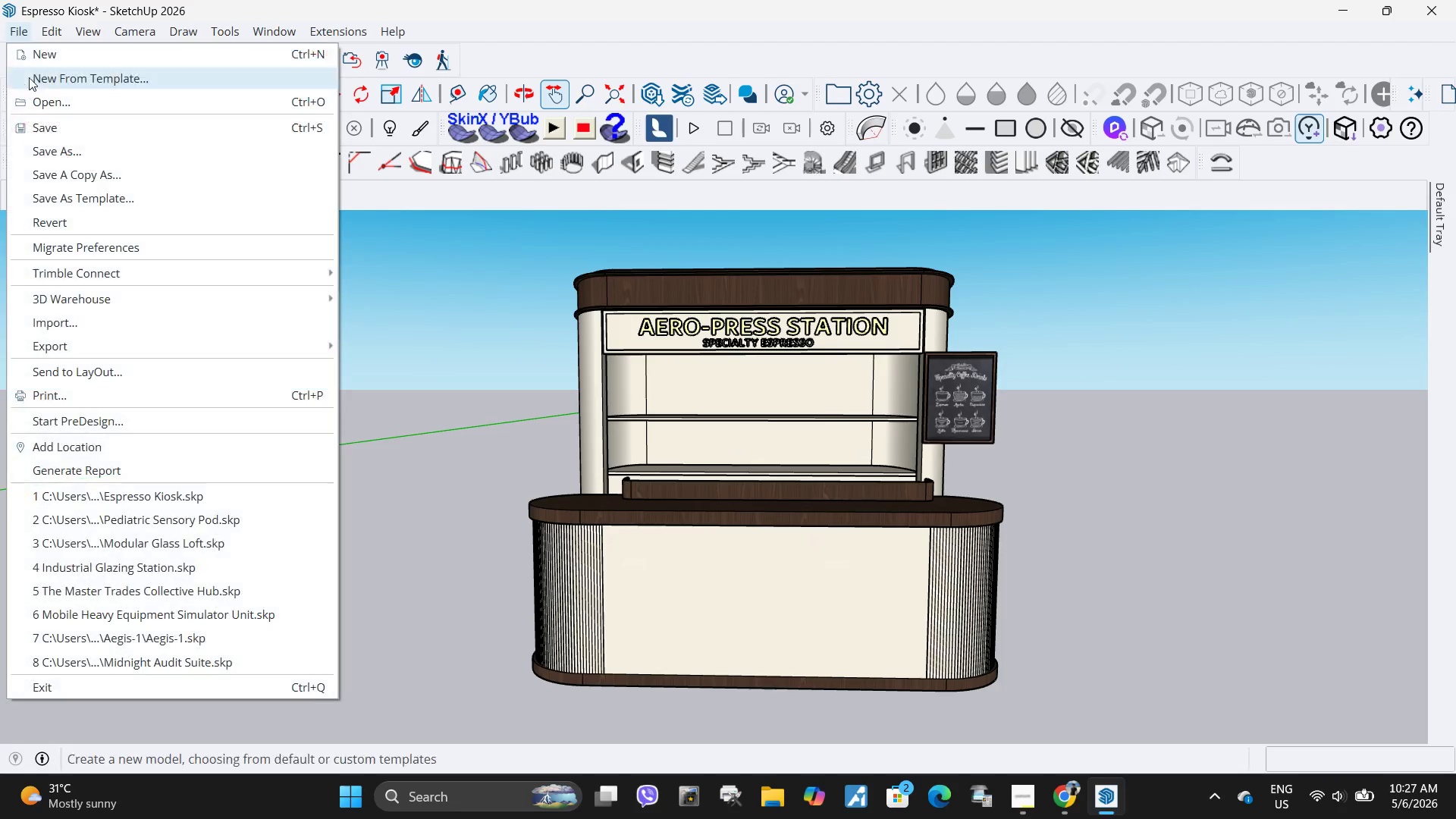 
left_click([53, 135])
 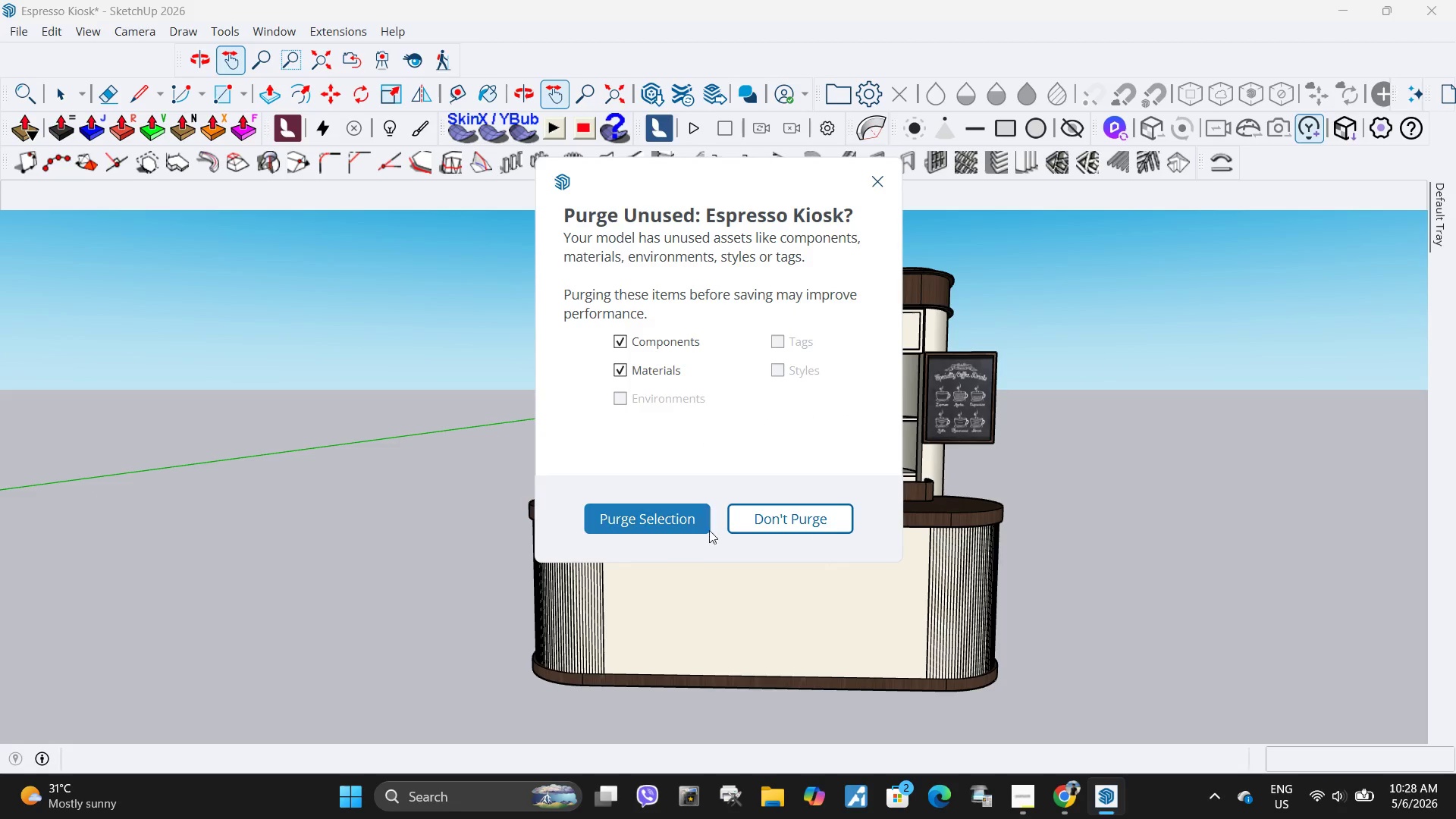 
left_click([663, 522])
 